 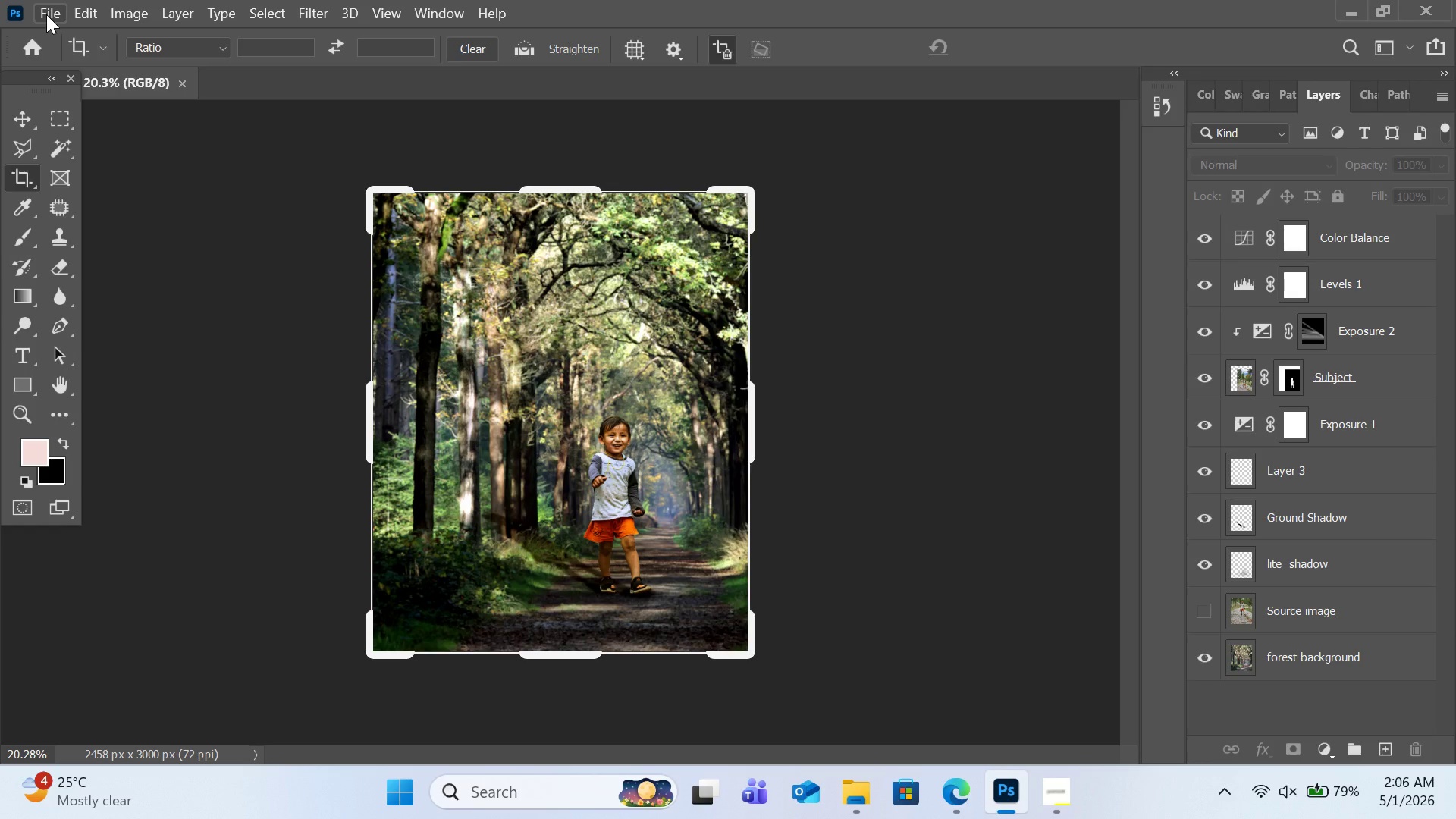 
key(Control+A)
 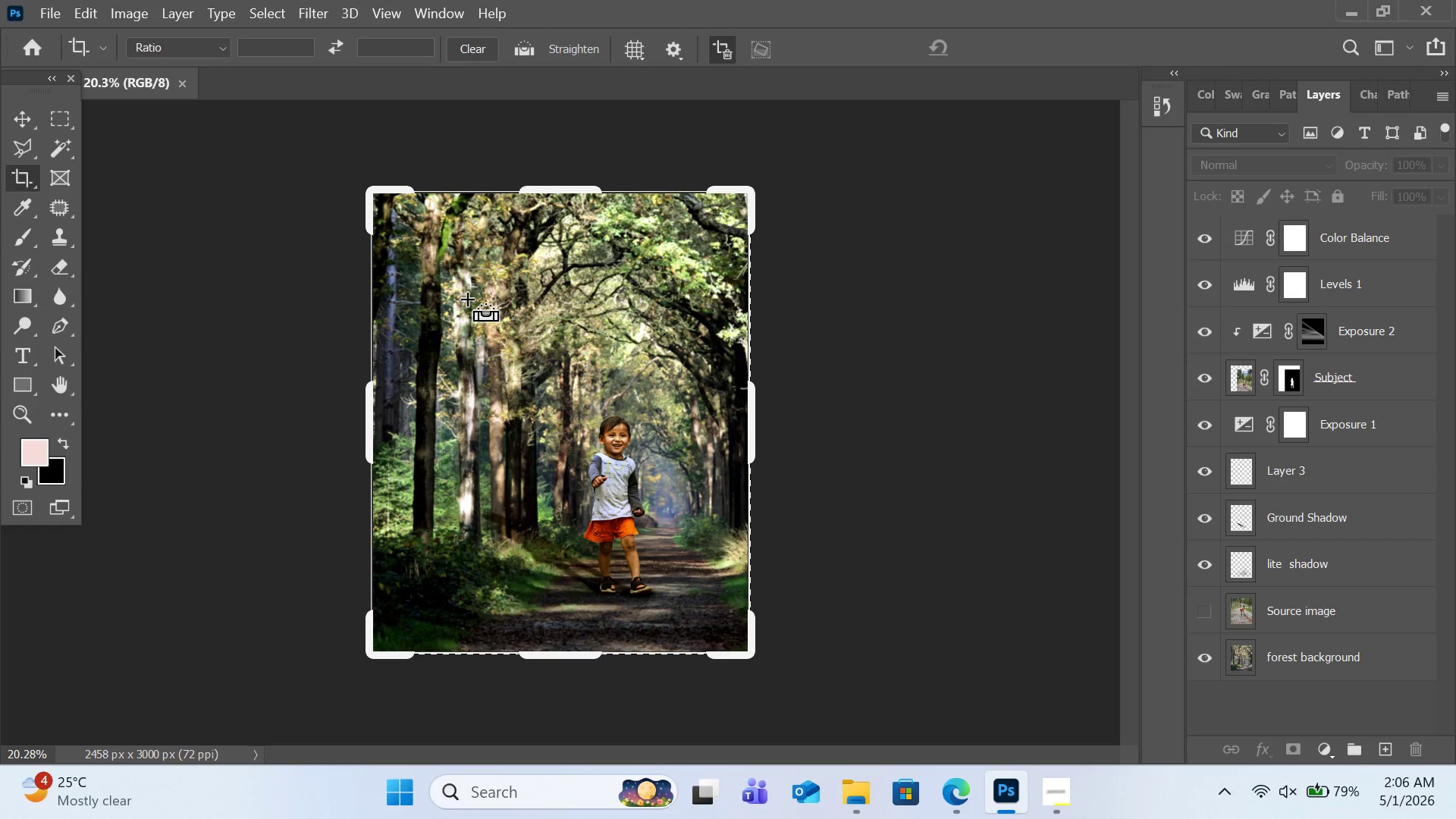 
key(Control+C)
 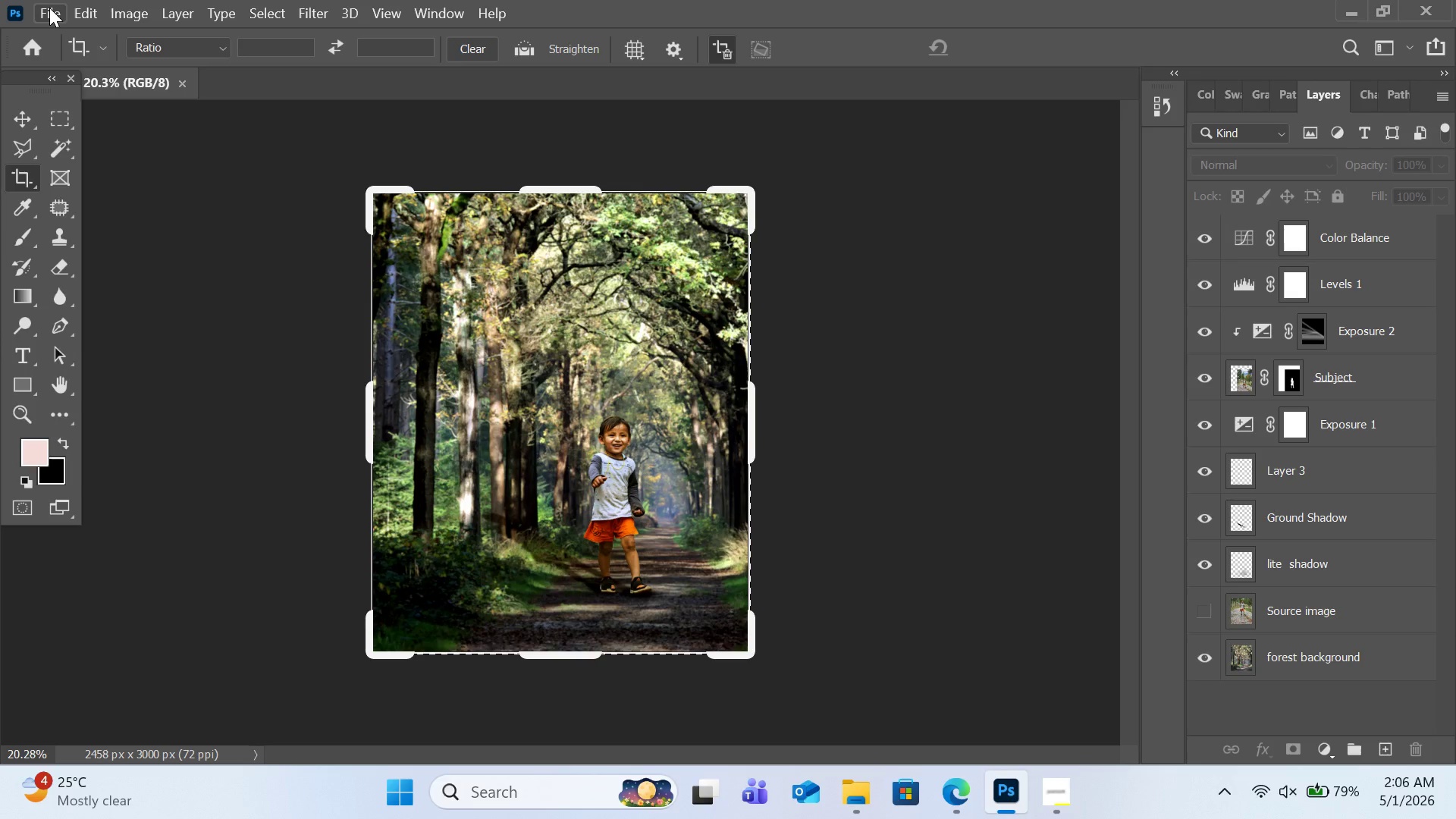 
left_click([49, 8])
 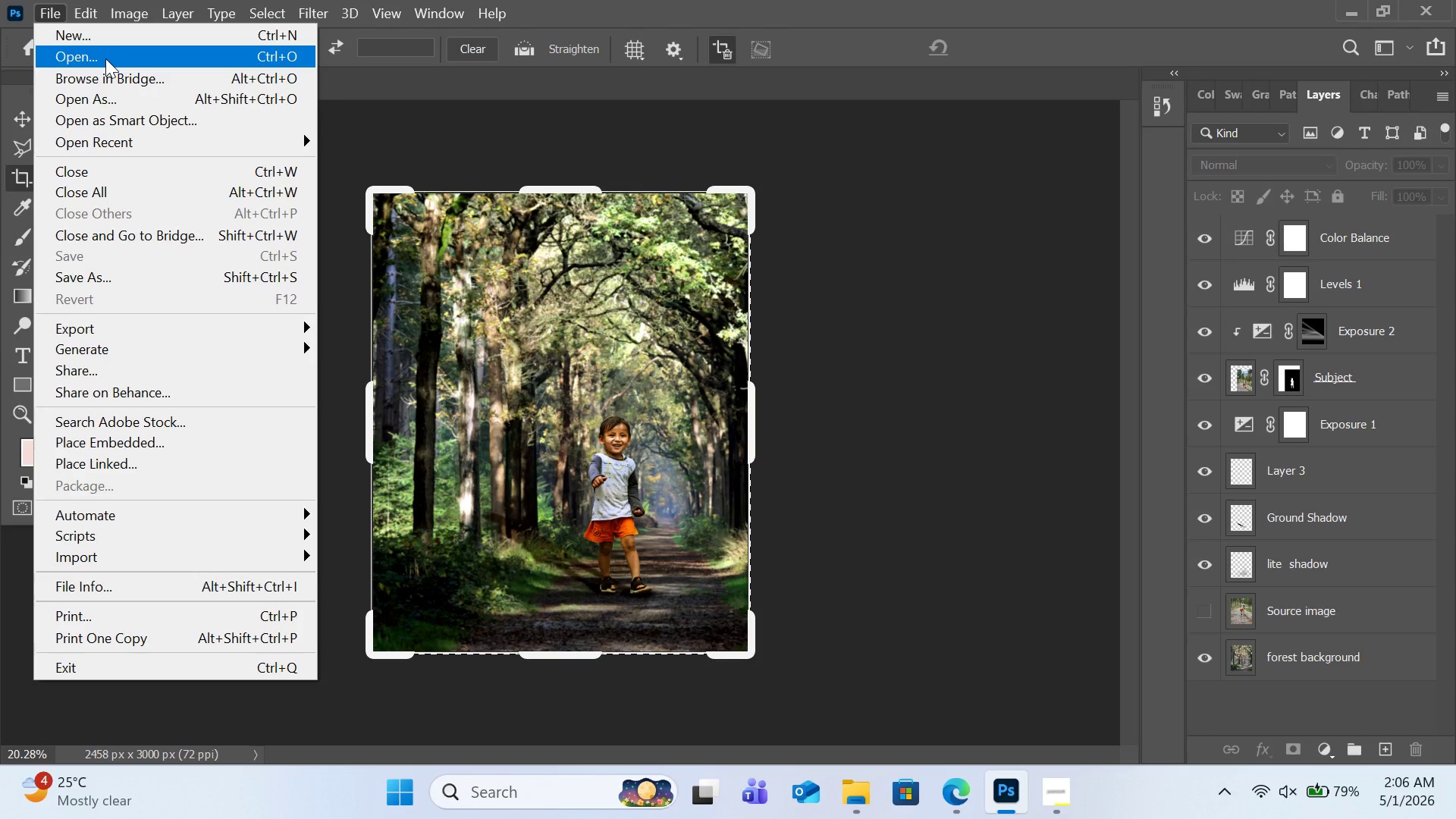 
left_click([105, 58])
 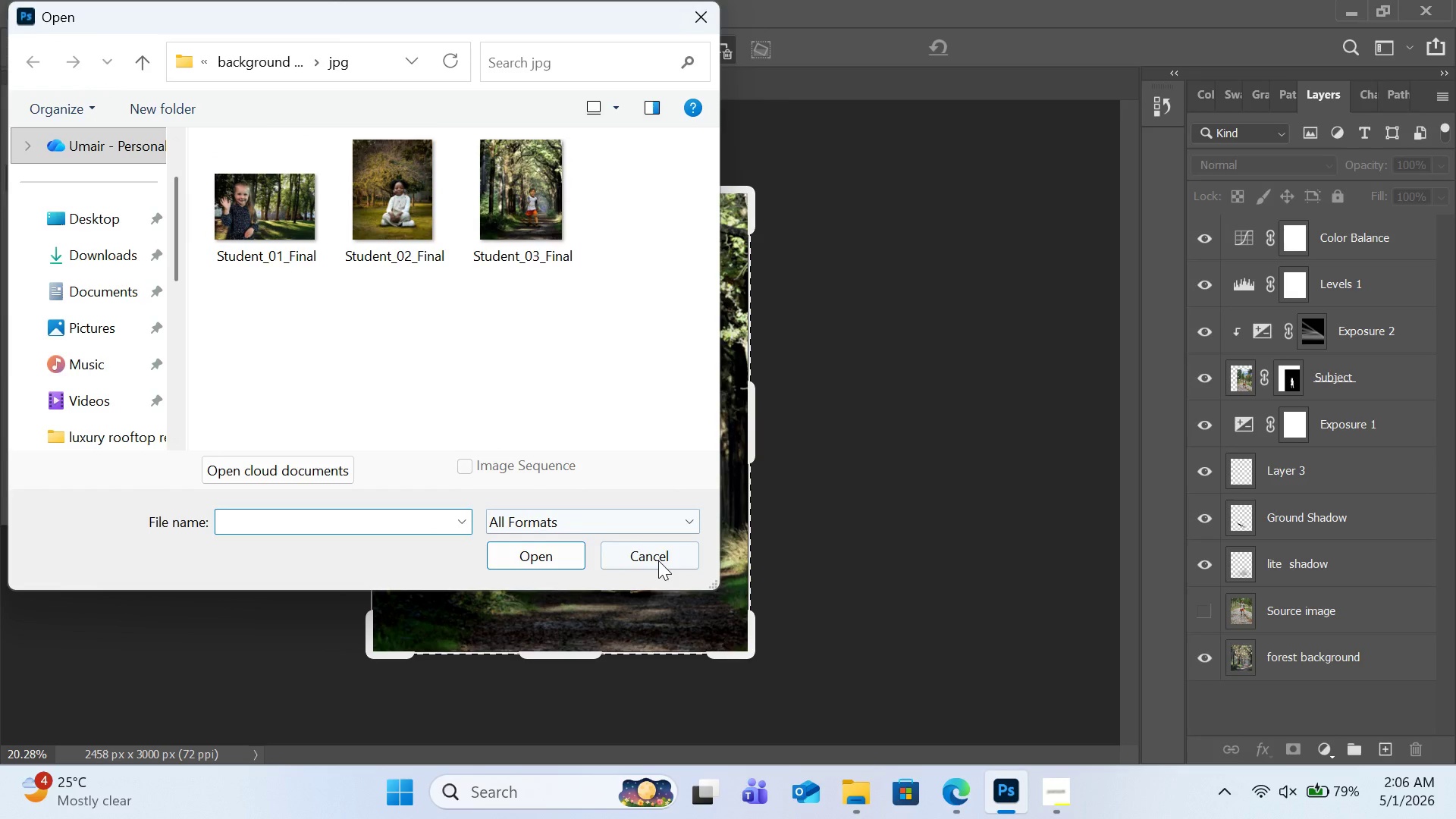 
wait(5.8)
 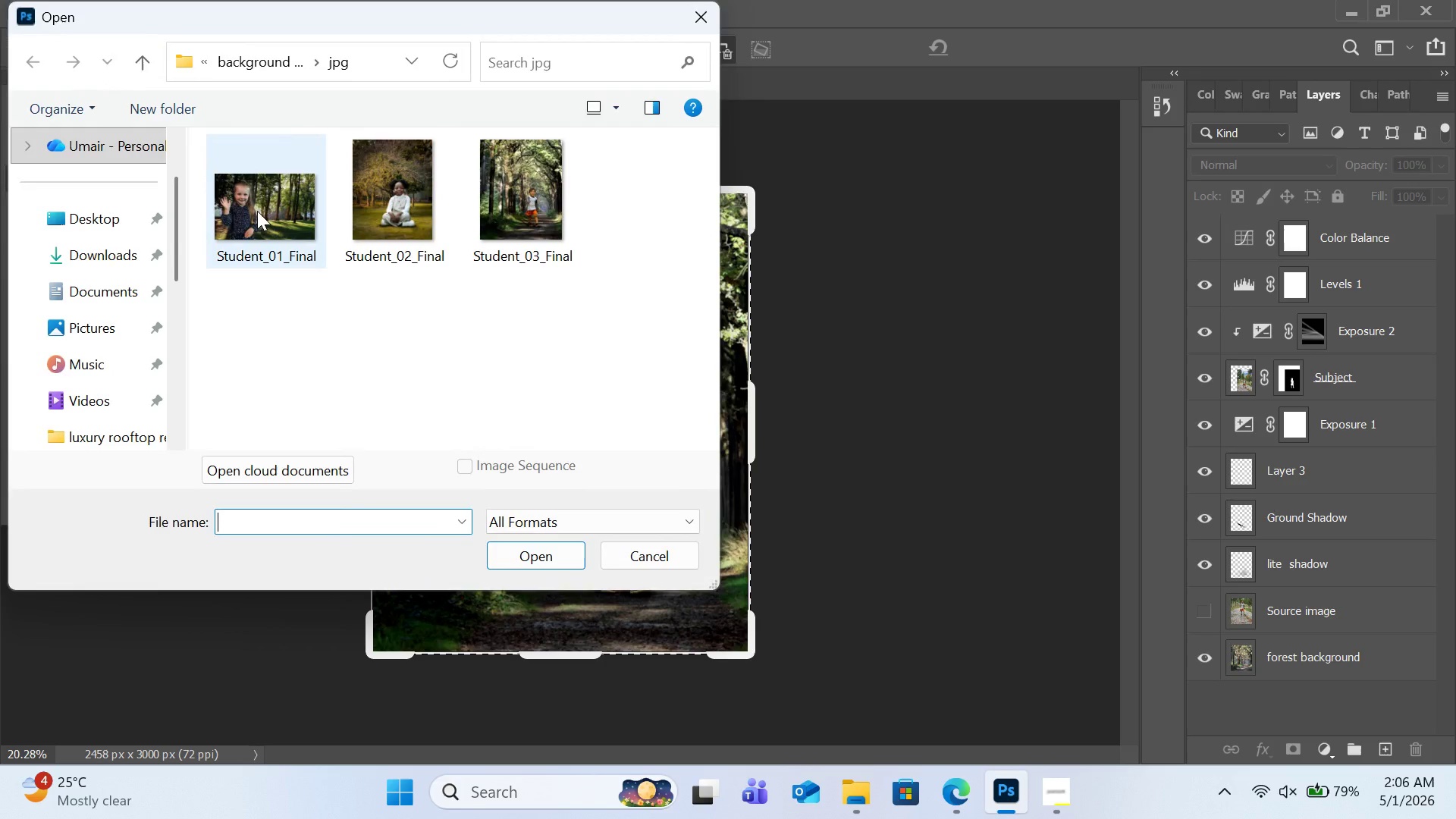 
left_click([39, 26])
 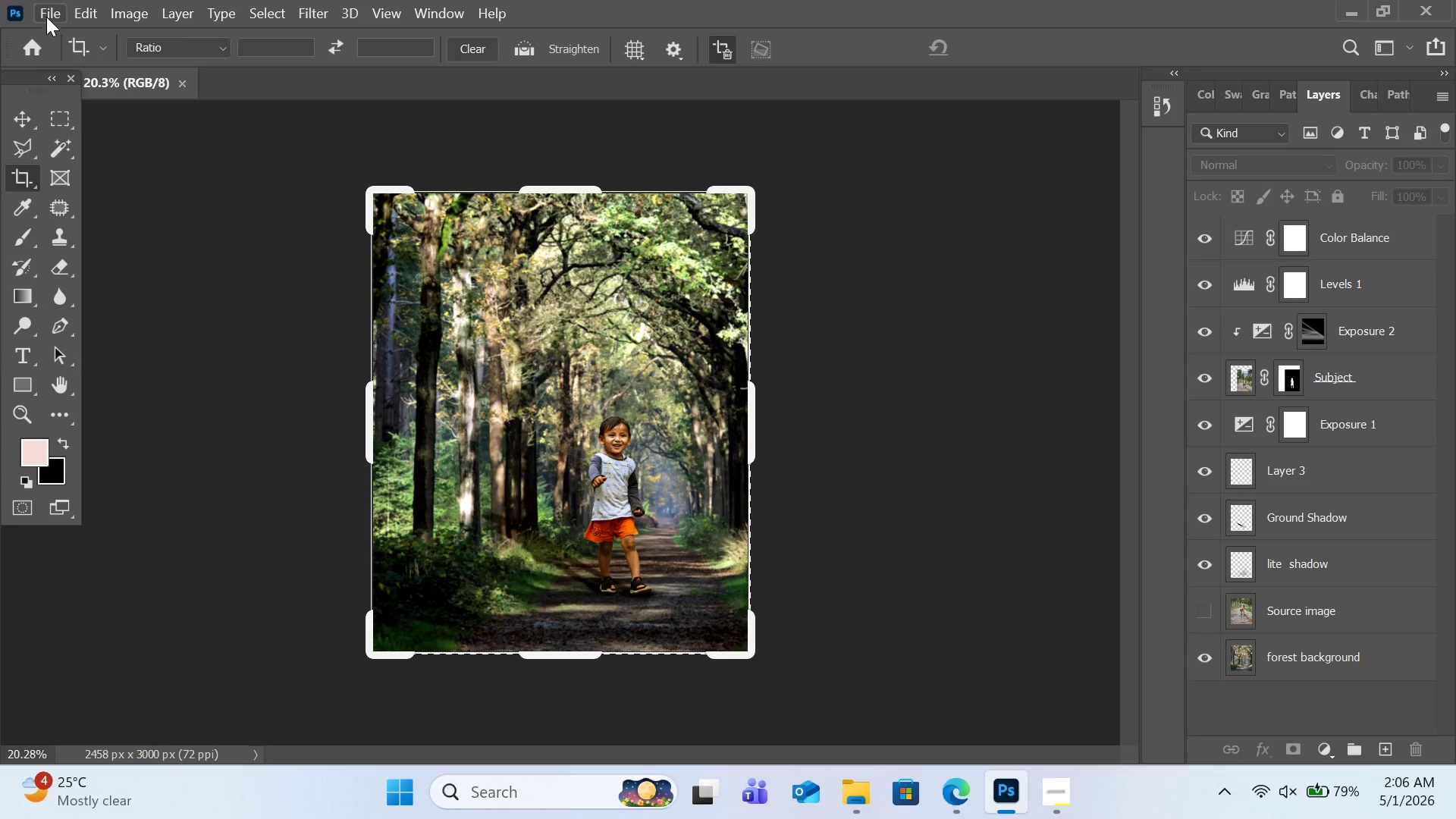 
left_click([46, 17])
 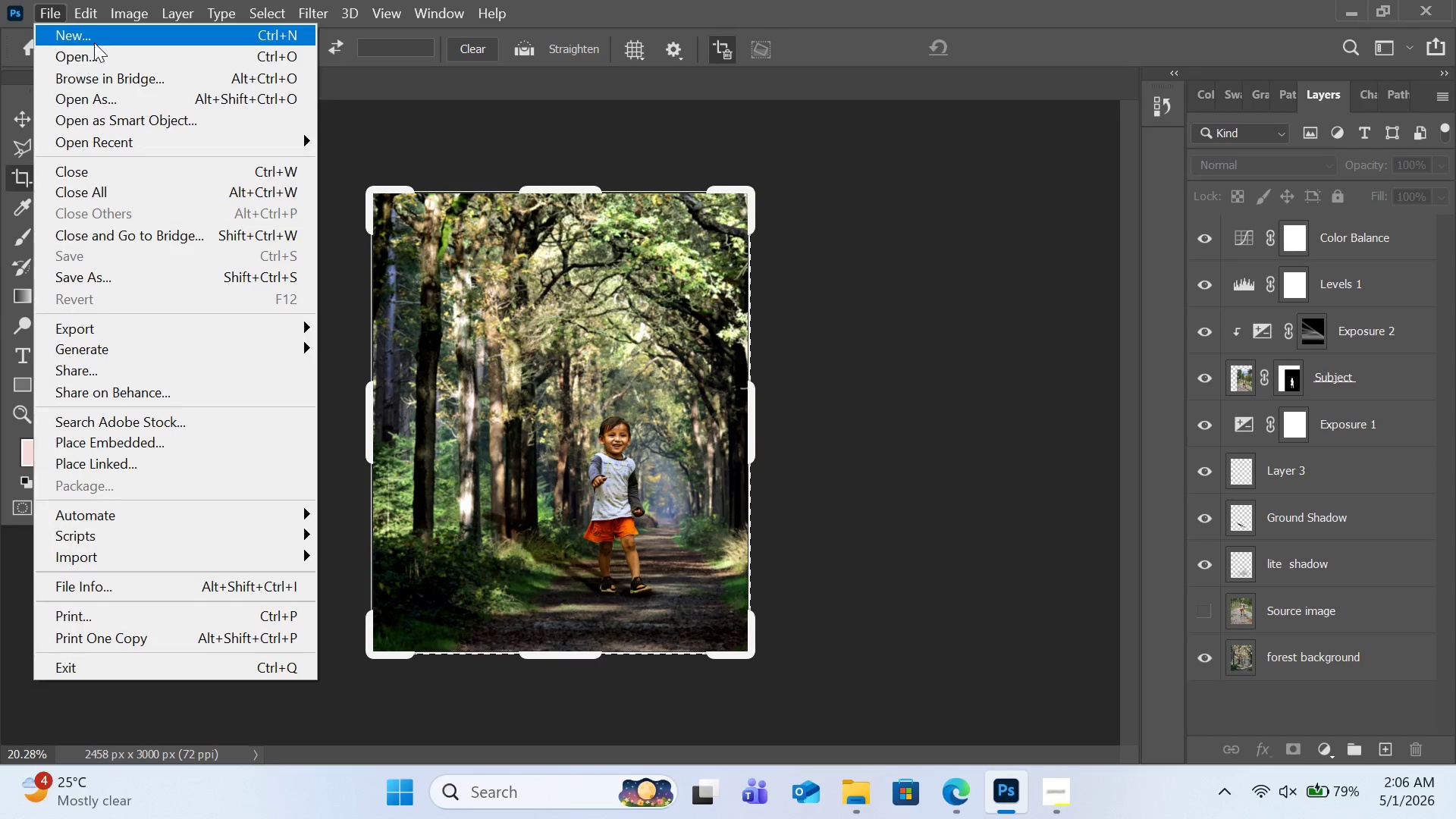 
left_click([96, 39])
 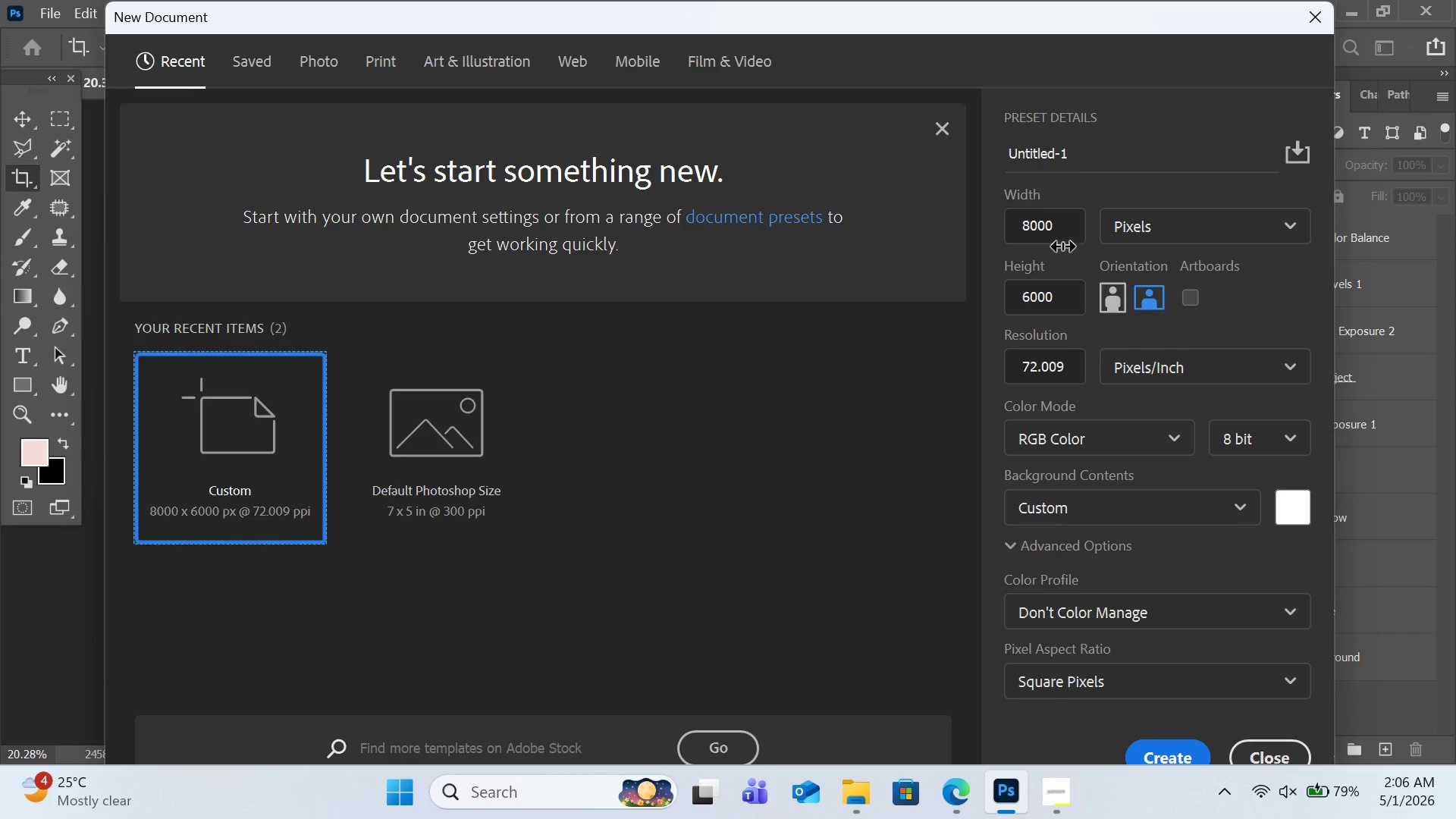 
wait(5.62)
 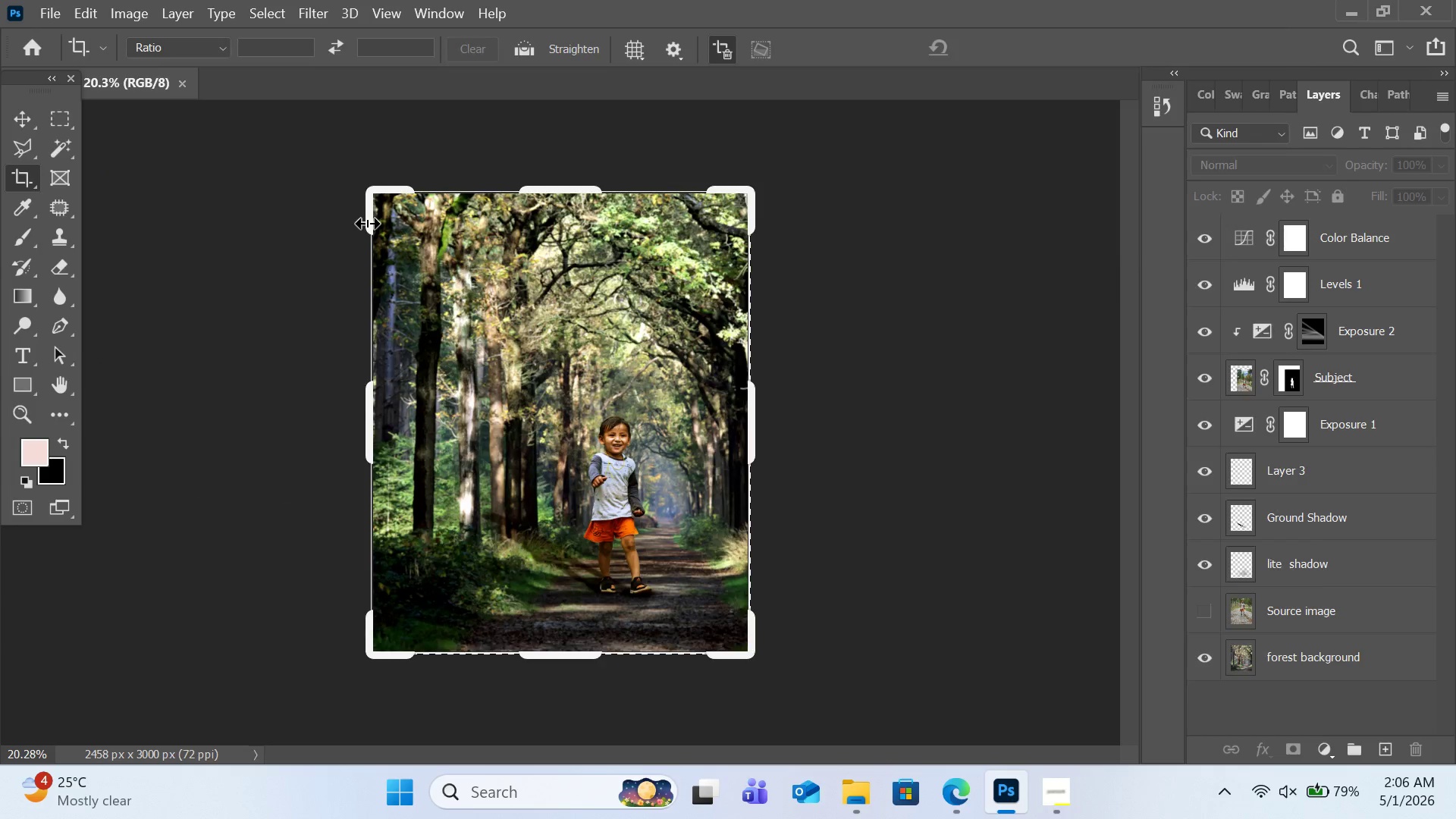 
left_click([1060, 242])
 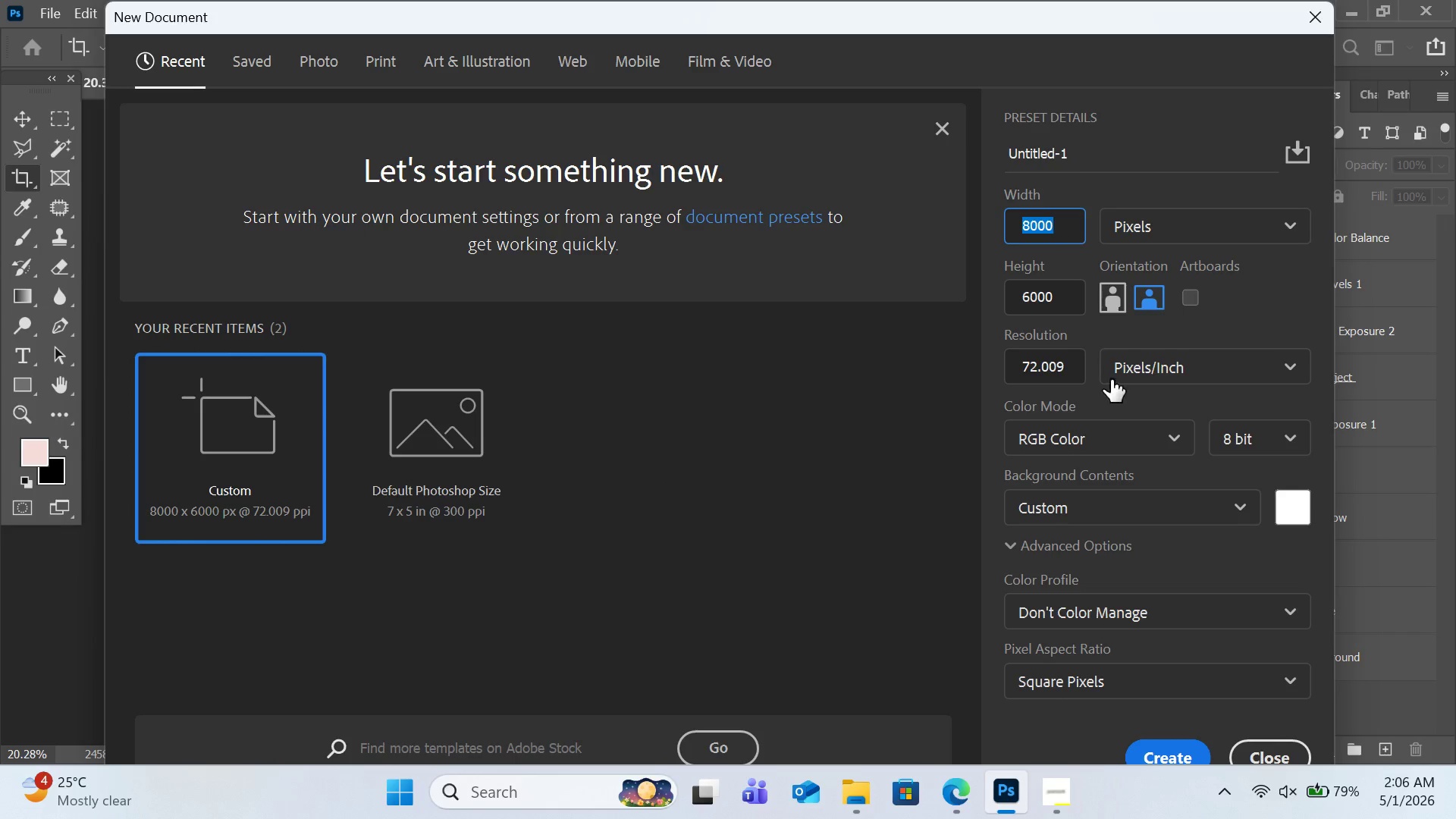 
left_click([1294, 752])
 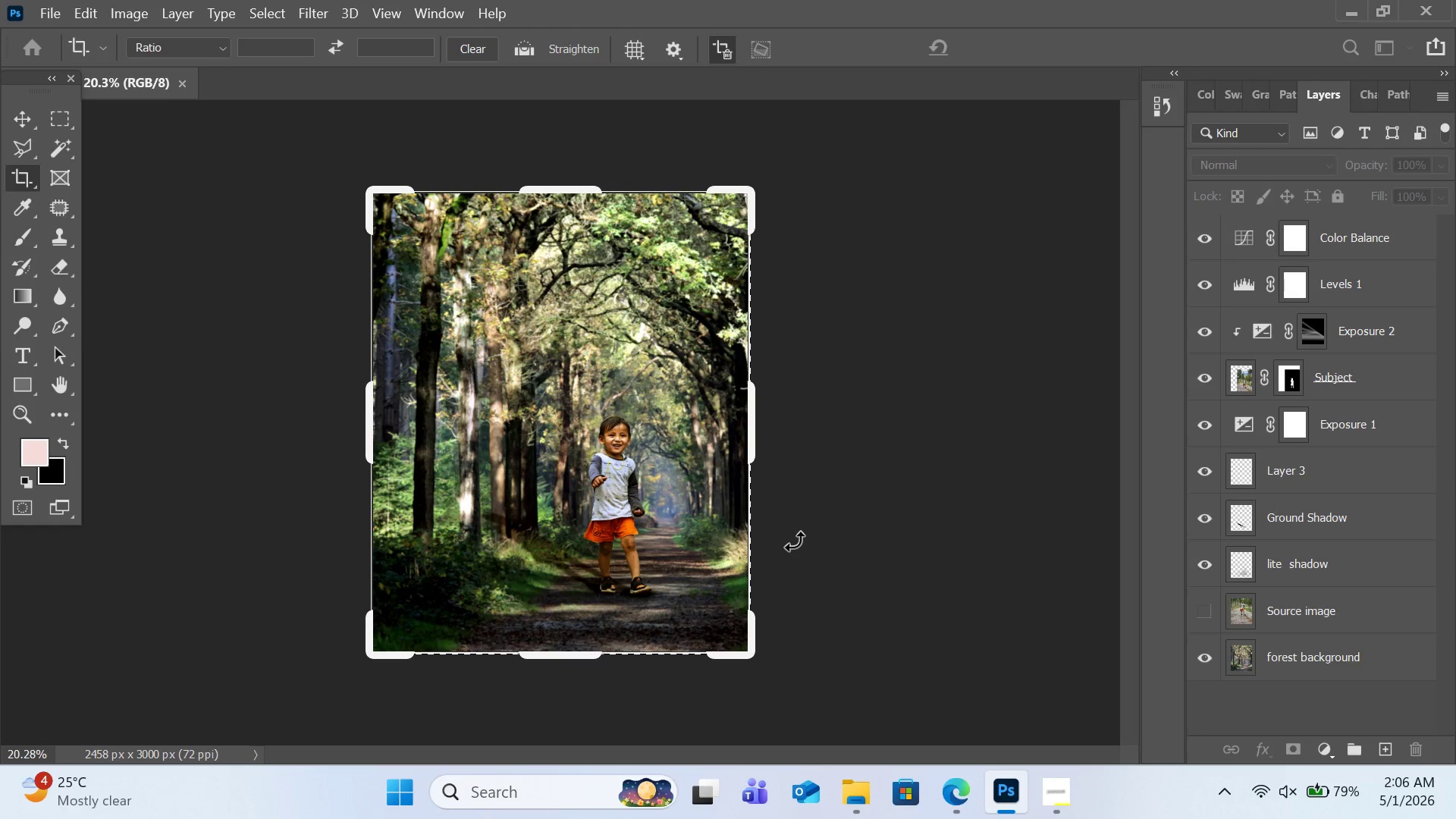 
wait(9.02)
 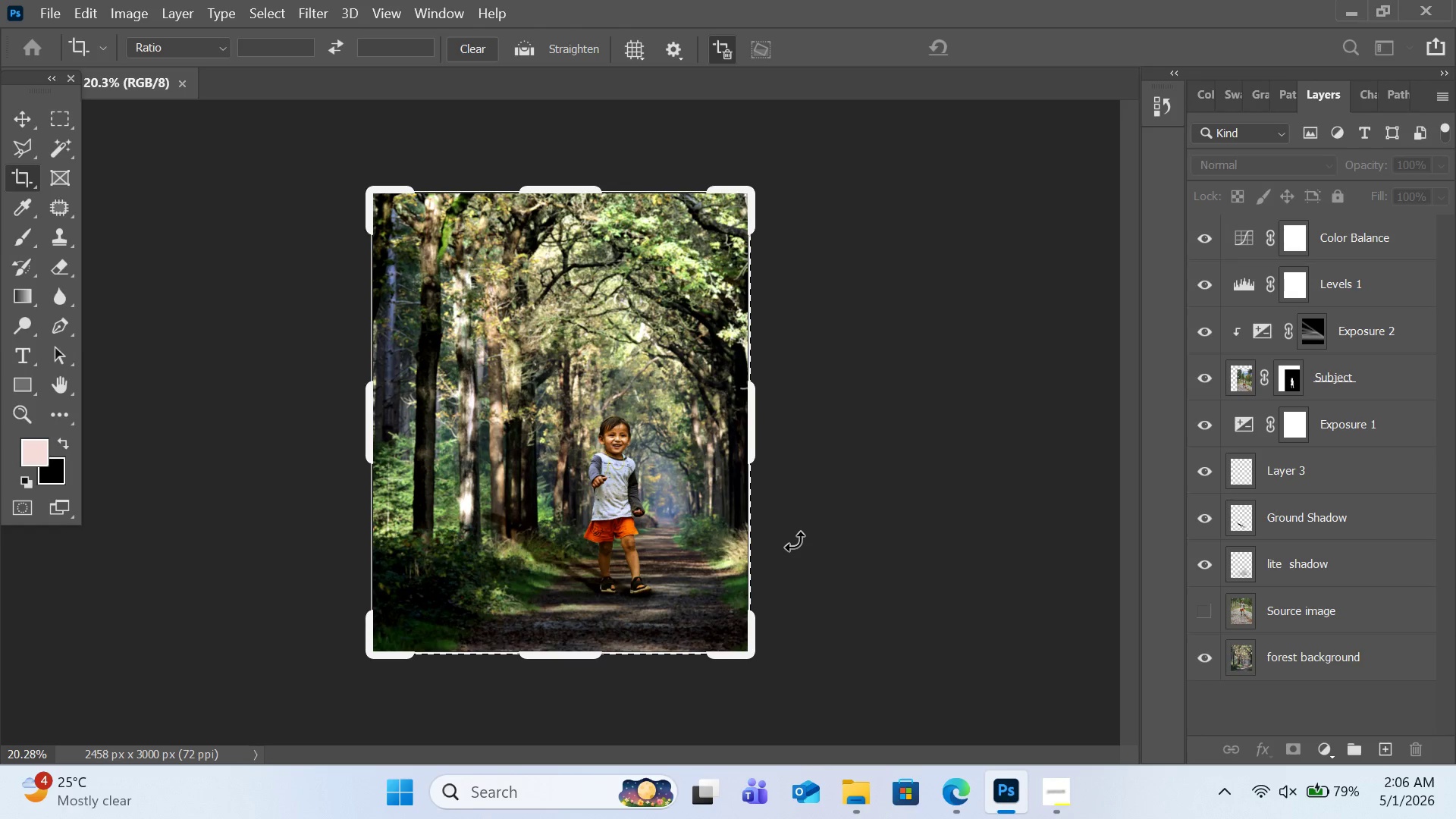 
left_click([46, 10])
 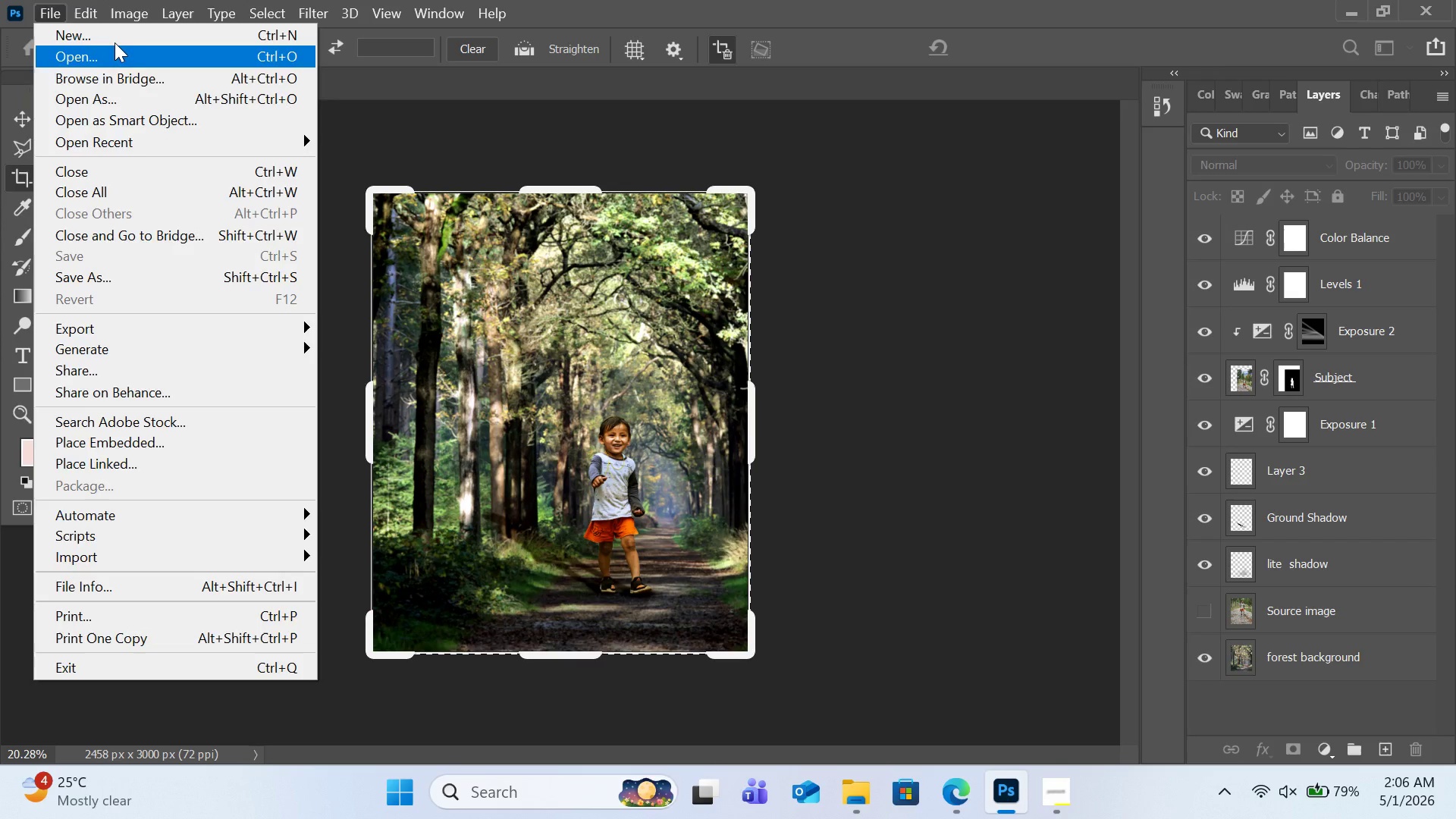 
left_click([115, 42])
 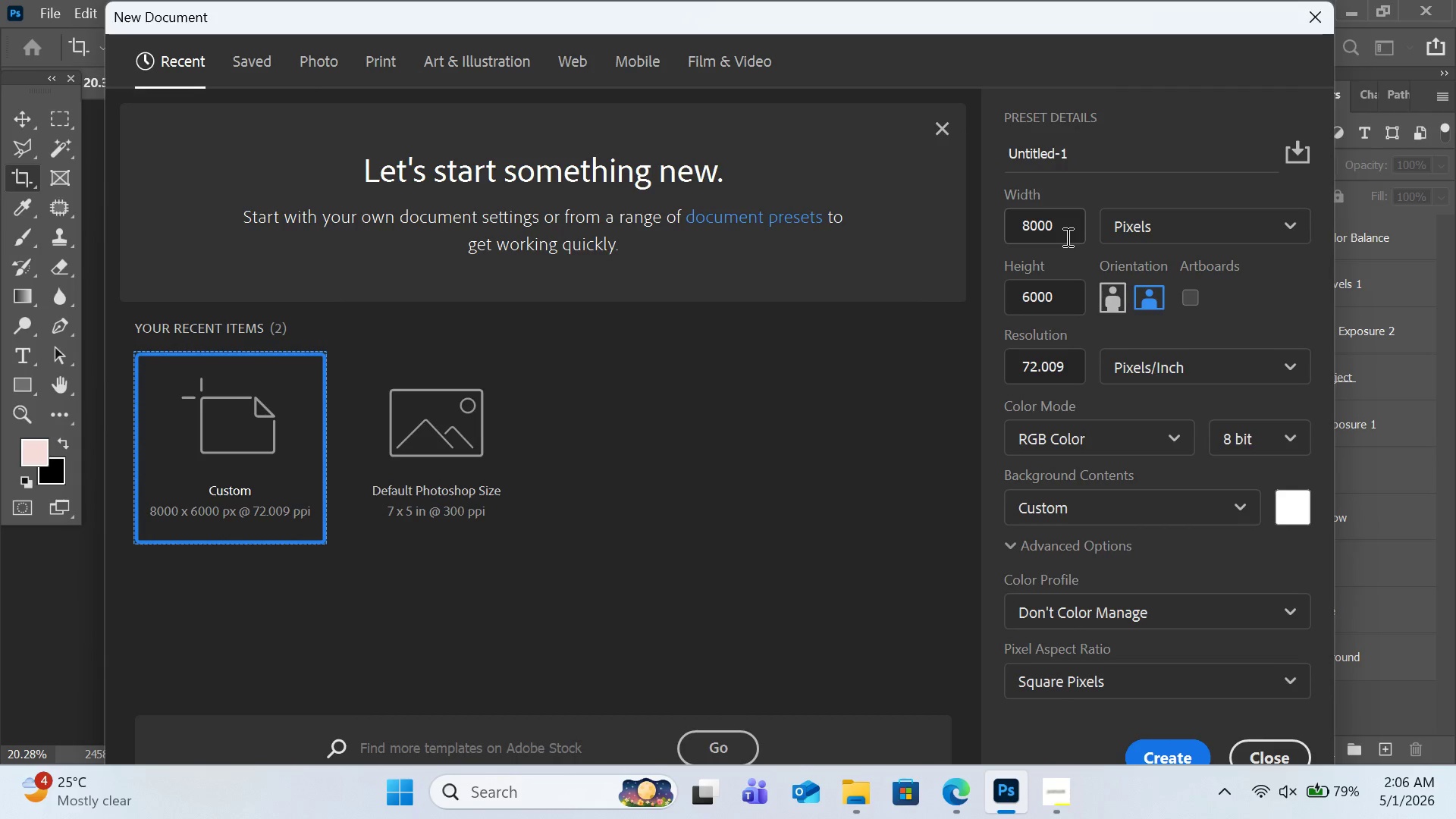 
left_click([1067, 300])
 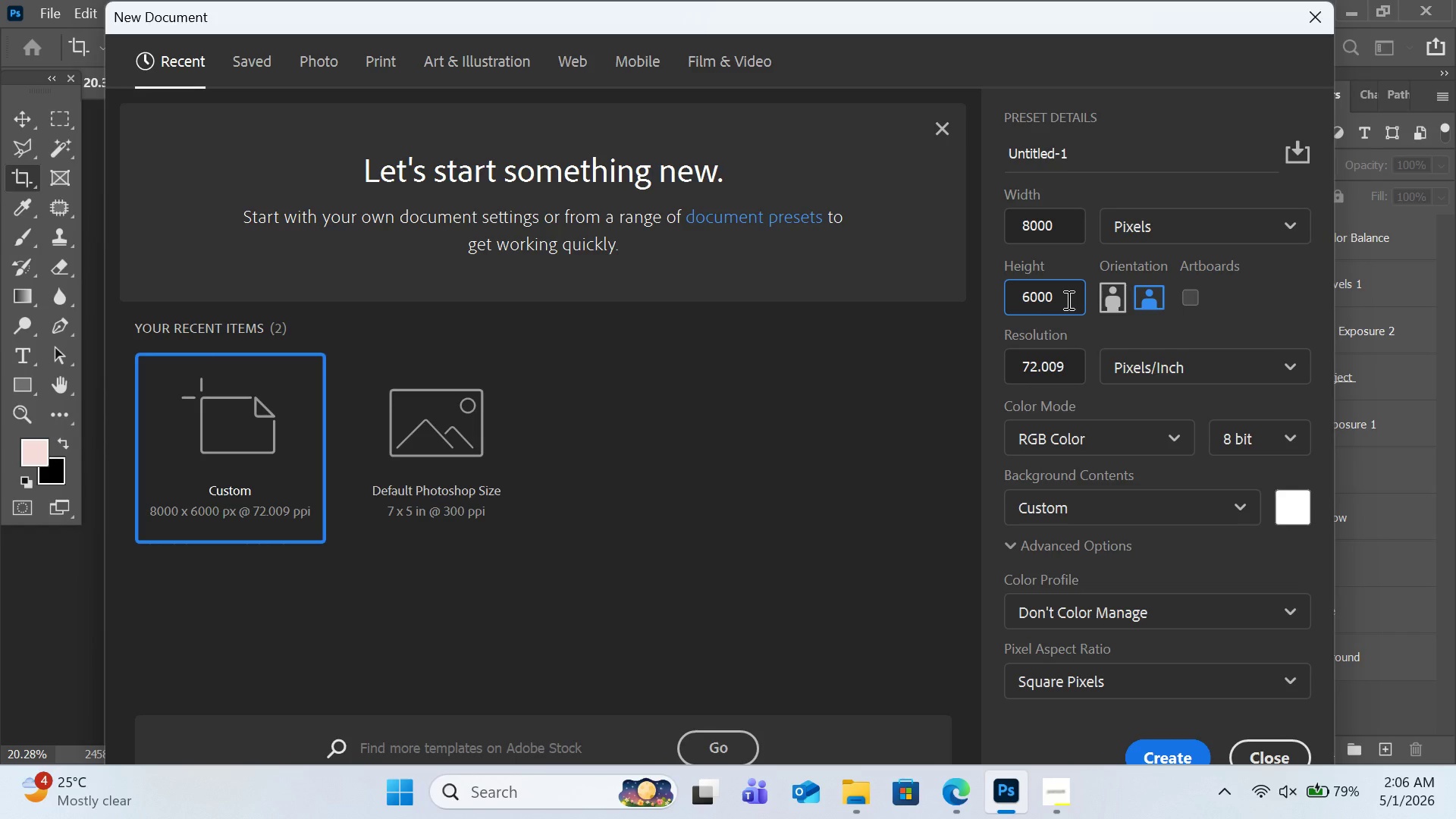 
key(Control+A)
 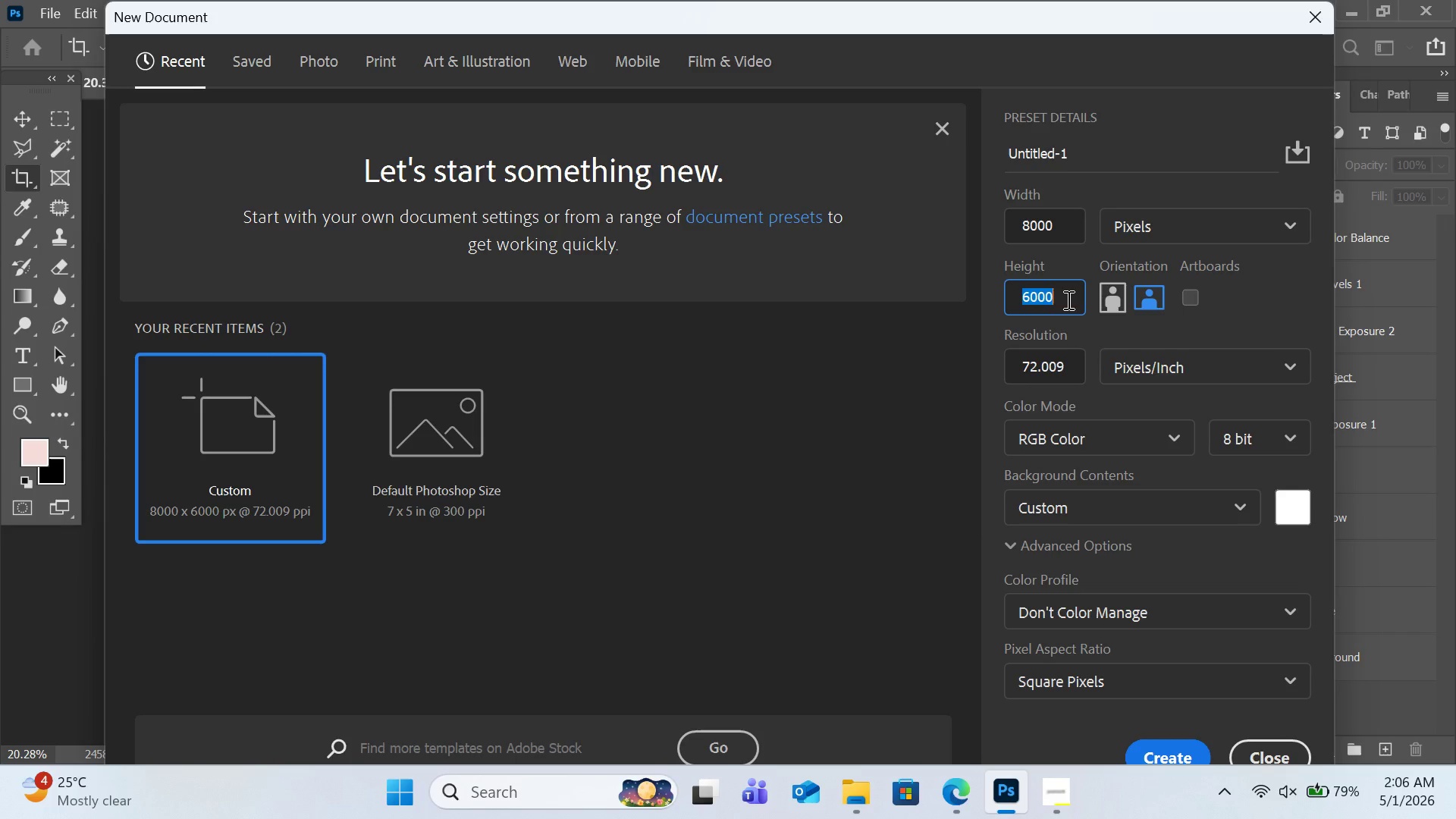 
type(2458)
 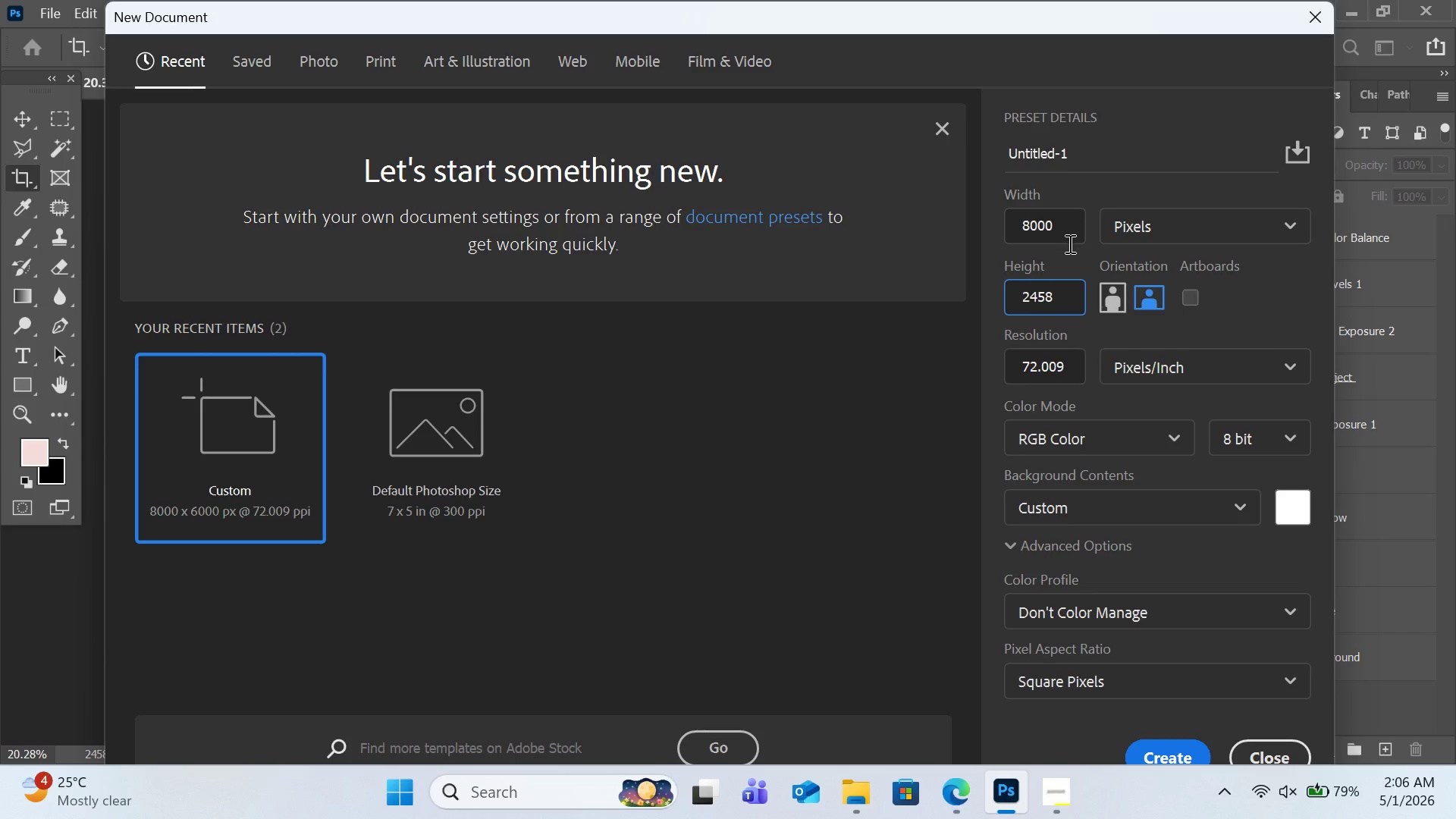 
left_click([1068, 228])
 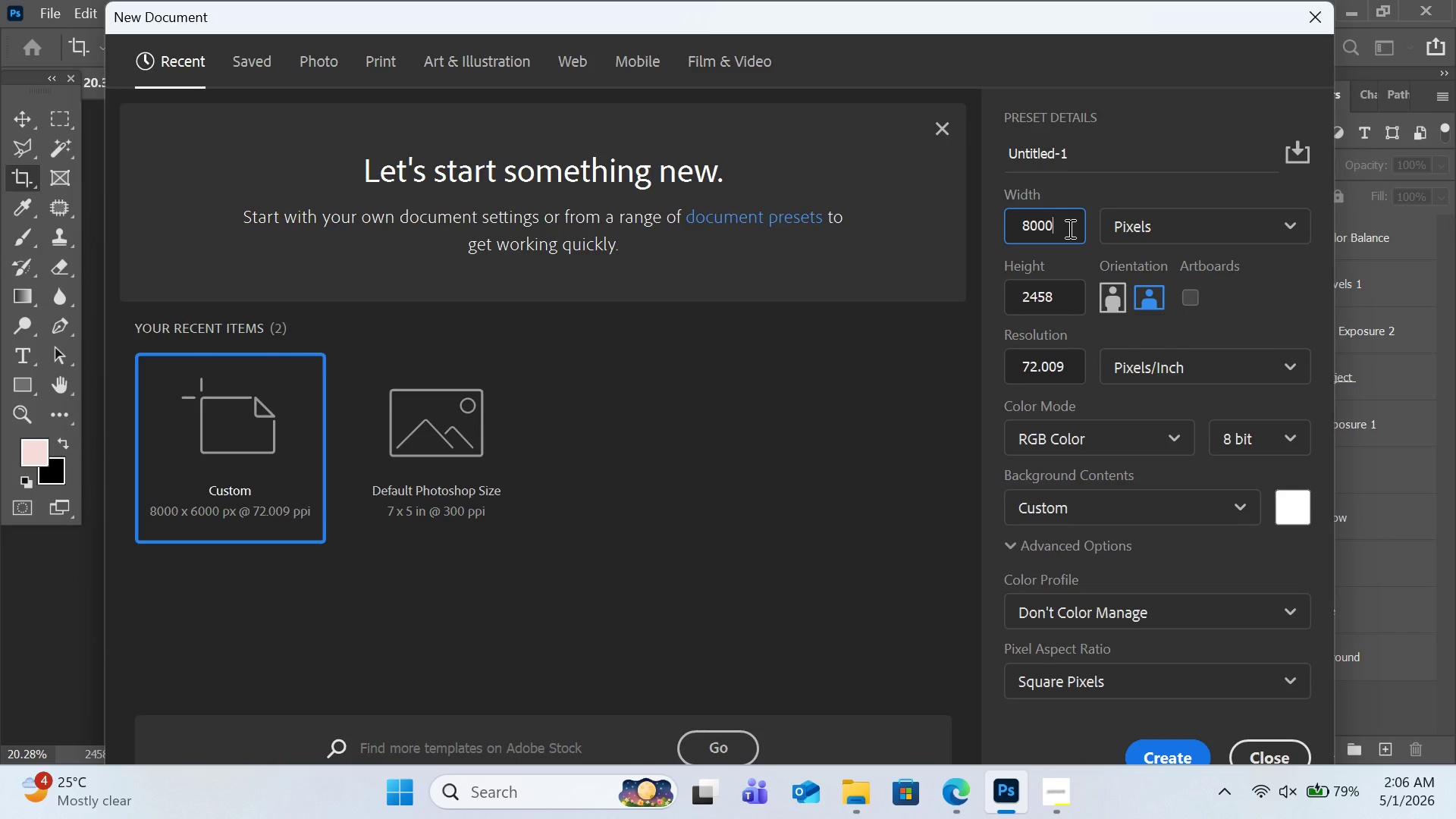 
key(Control+A)
 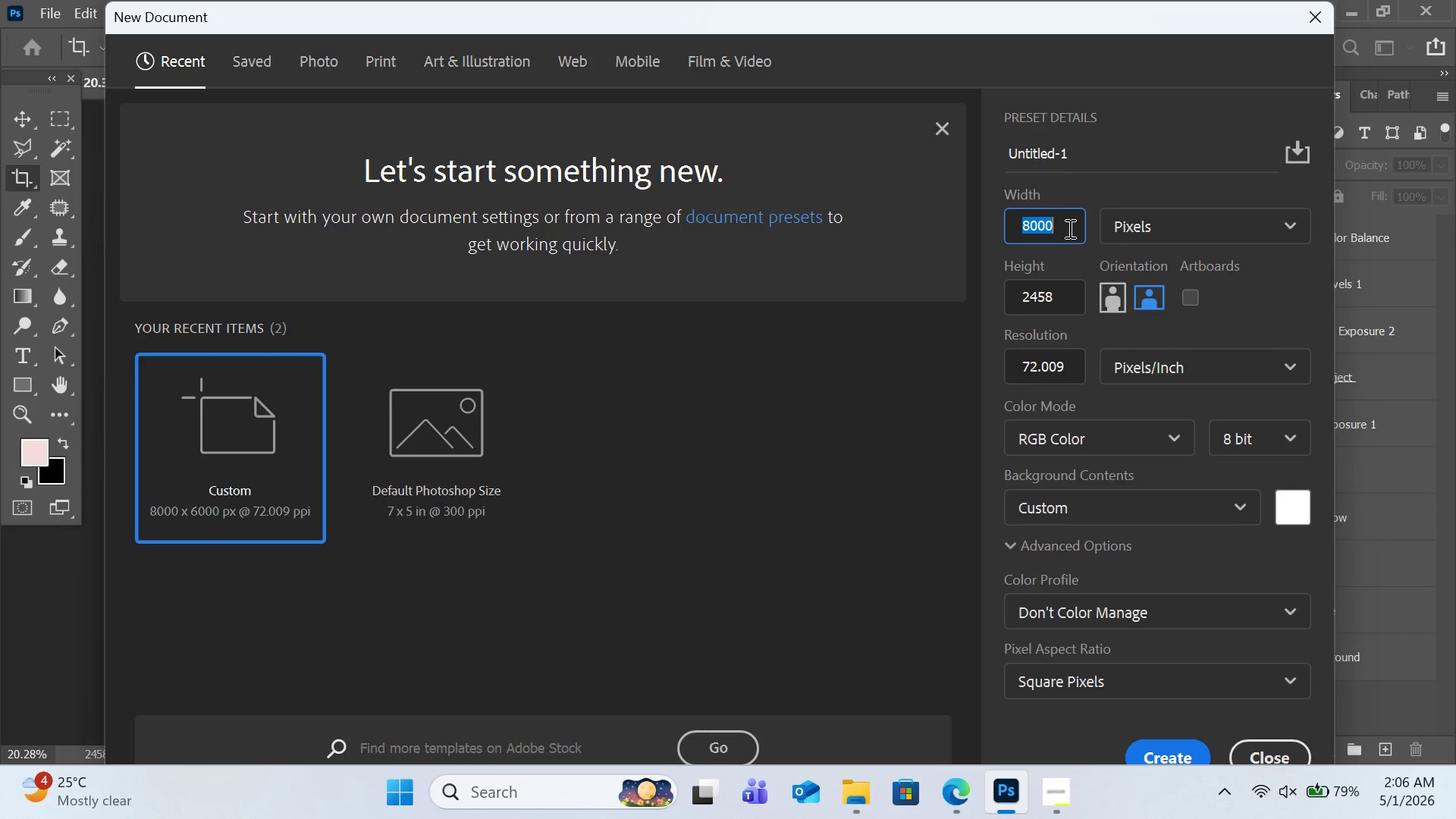 
type(9000)
 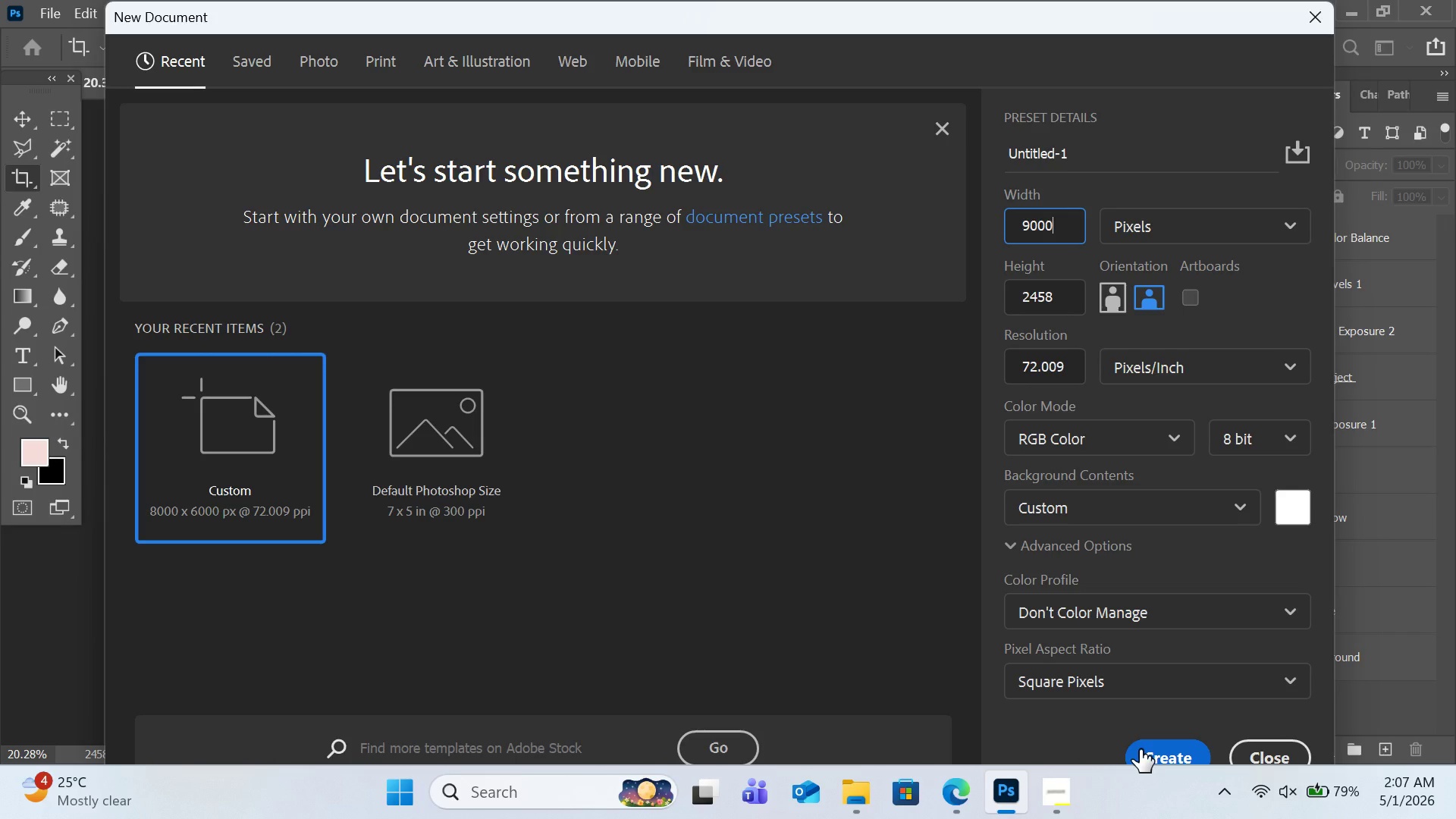 
left_click([1140, 749])
 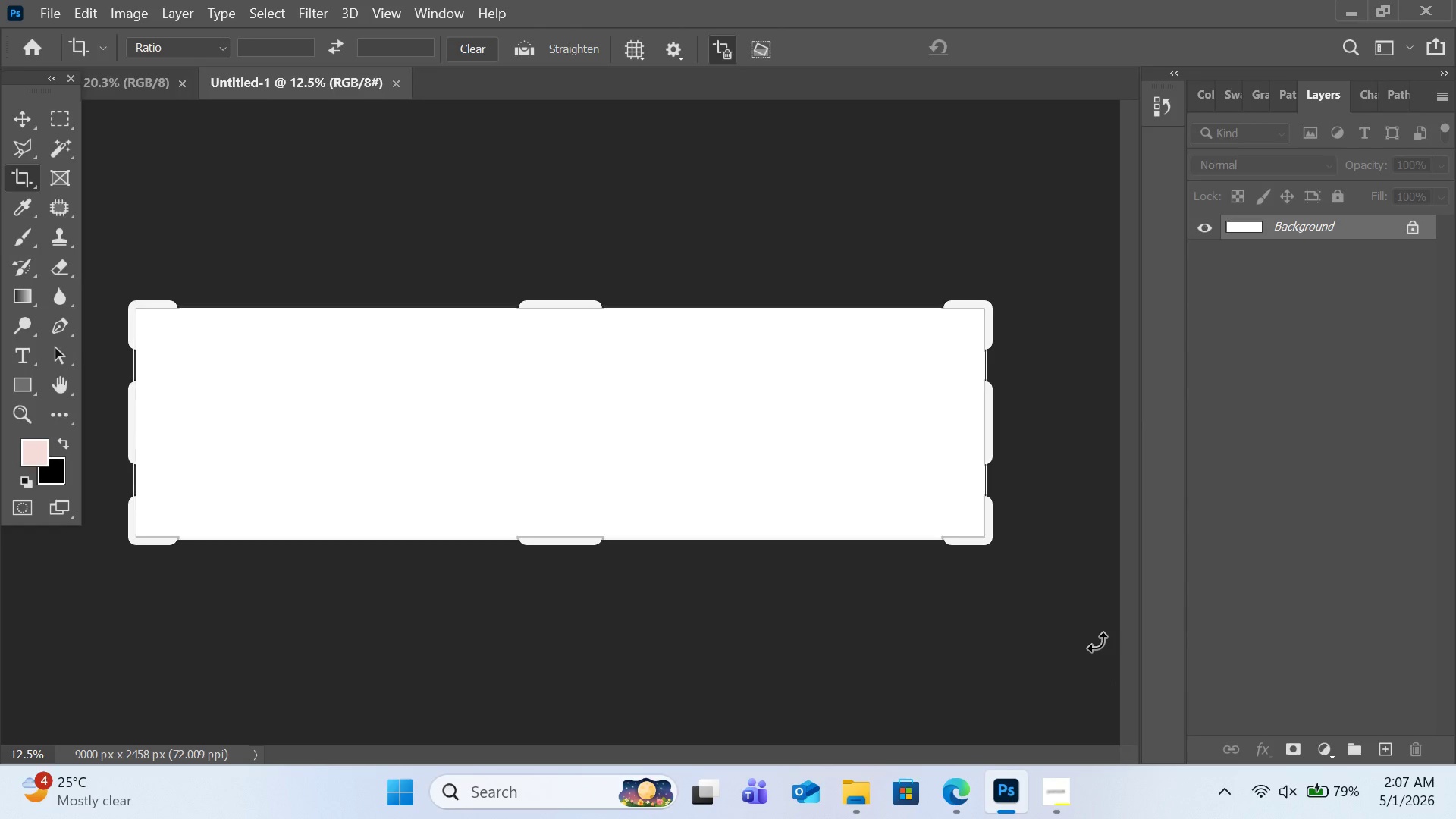 
key(Control+V)
 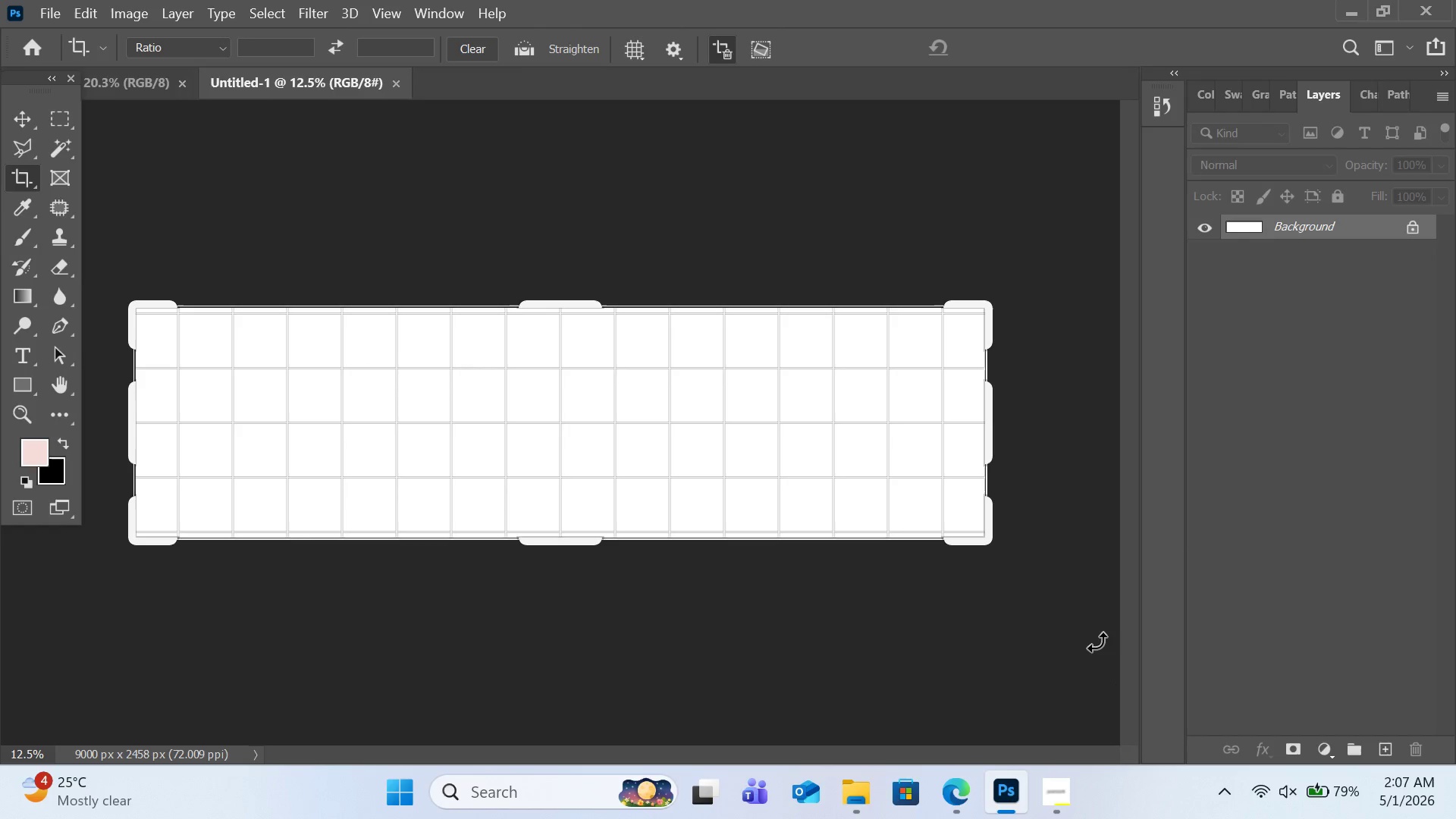 
left_click([1097, 642])
 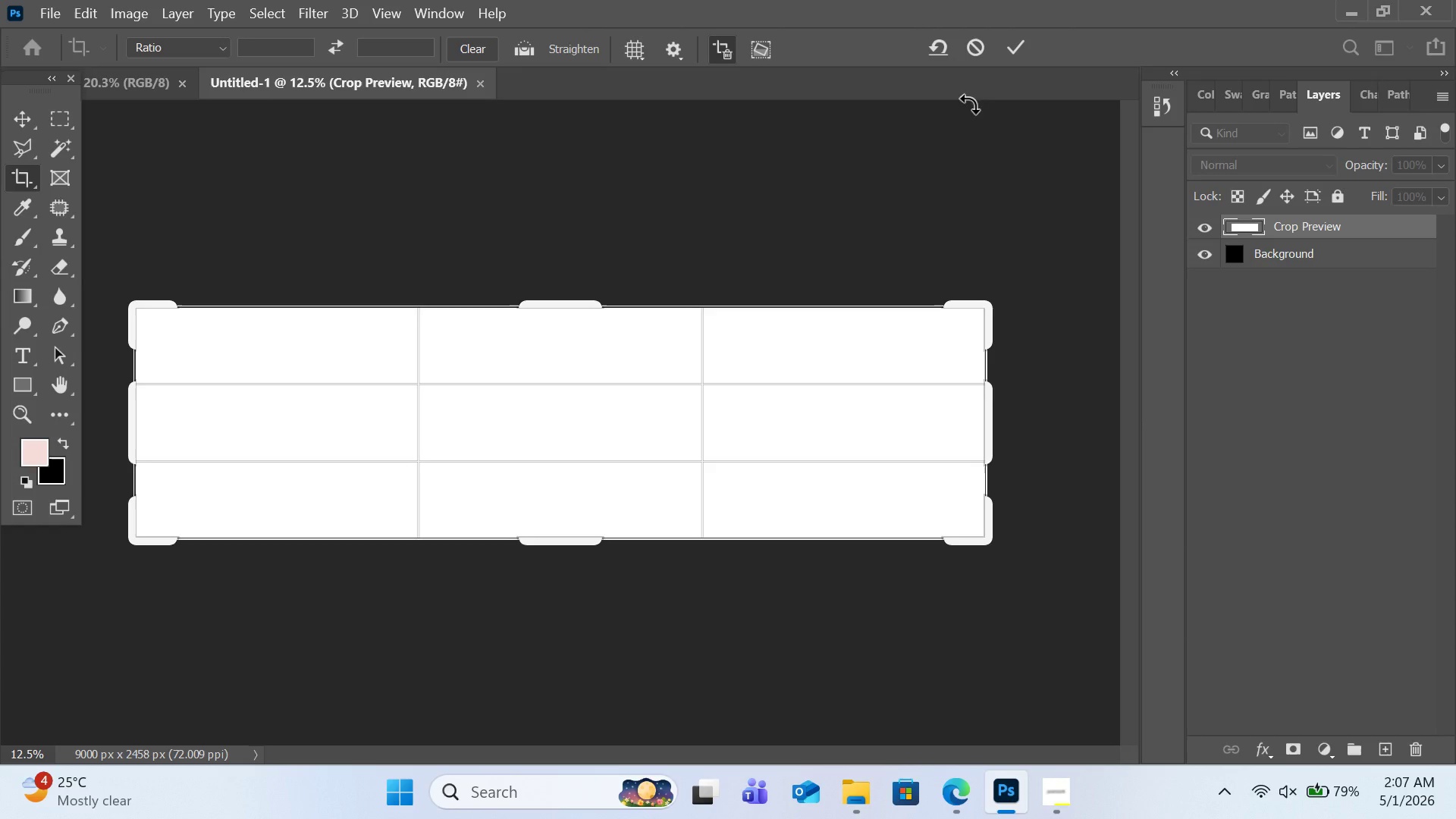 
left_click([971, 53])
 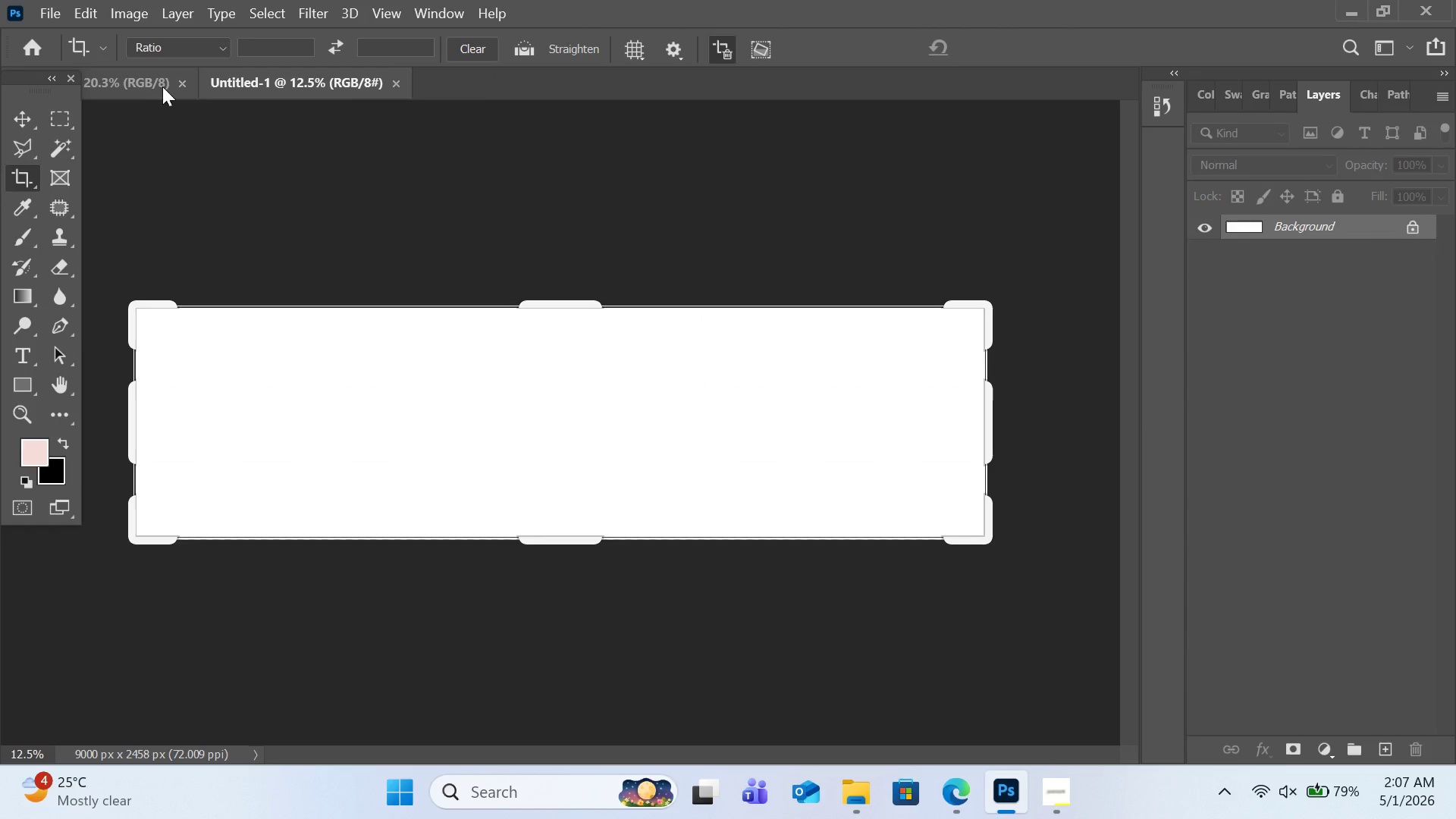 
left_click([152, 82])
 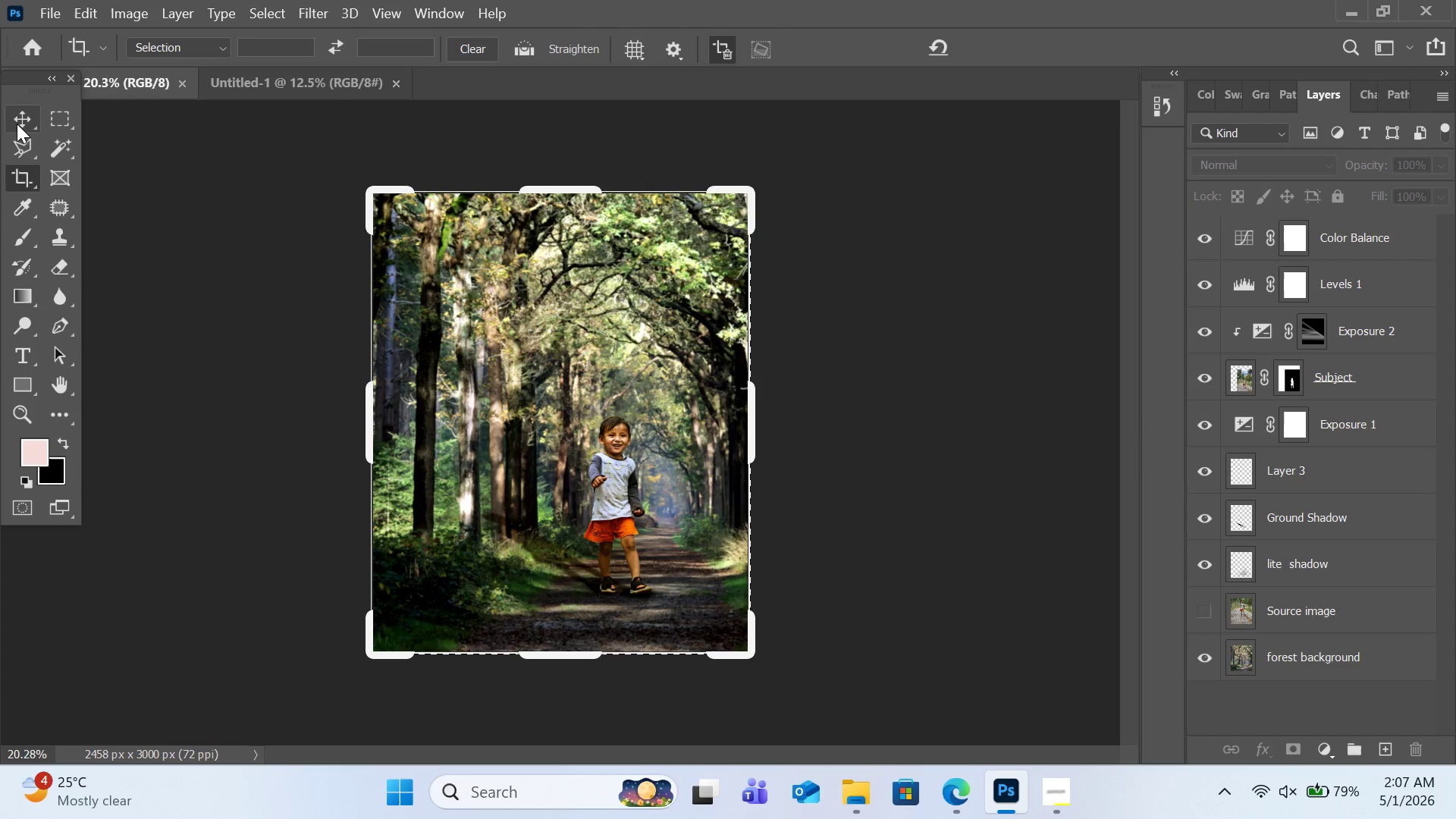 
left_click([52, 124])
 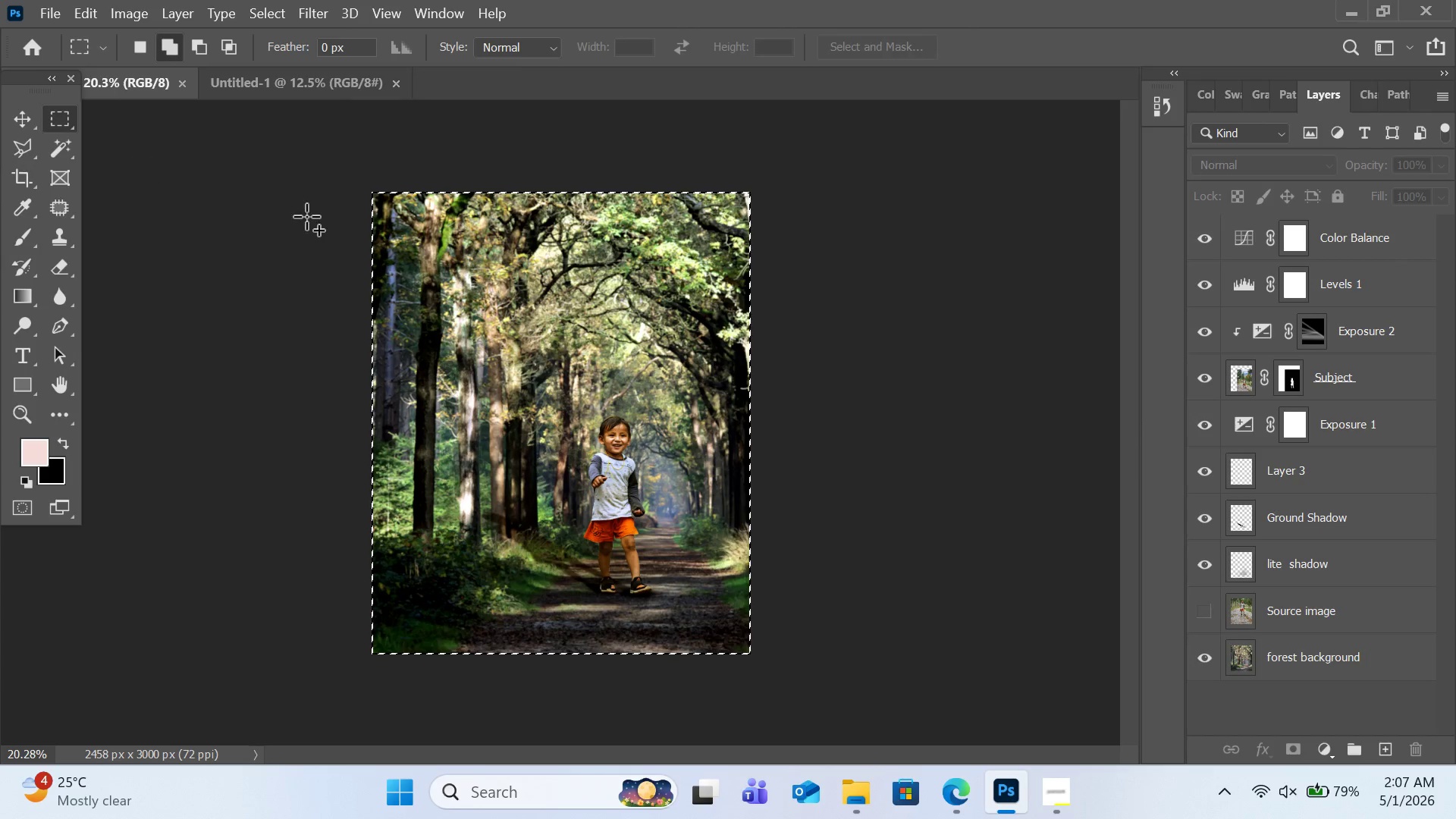 
key(Control+A)
 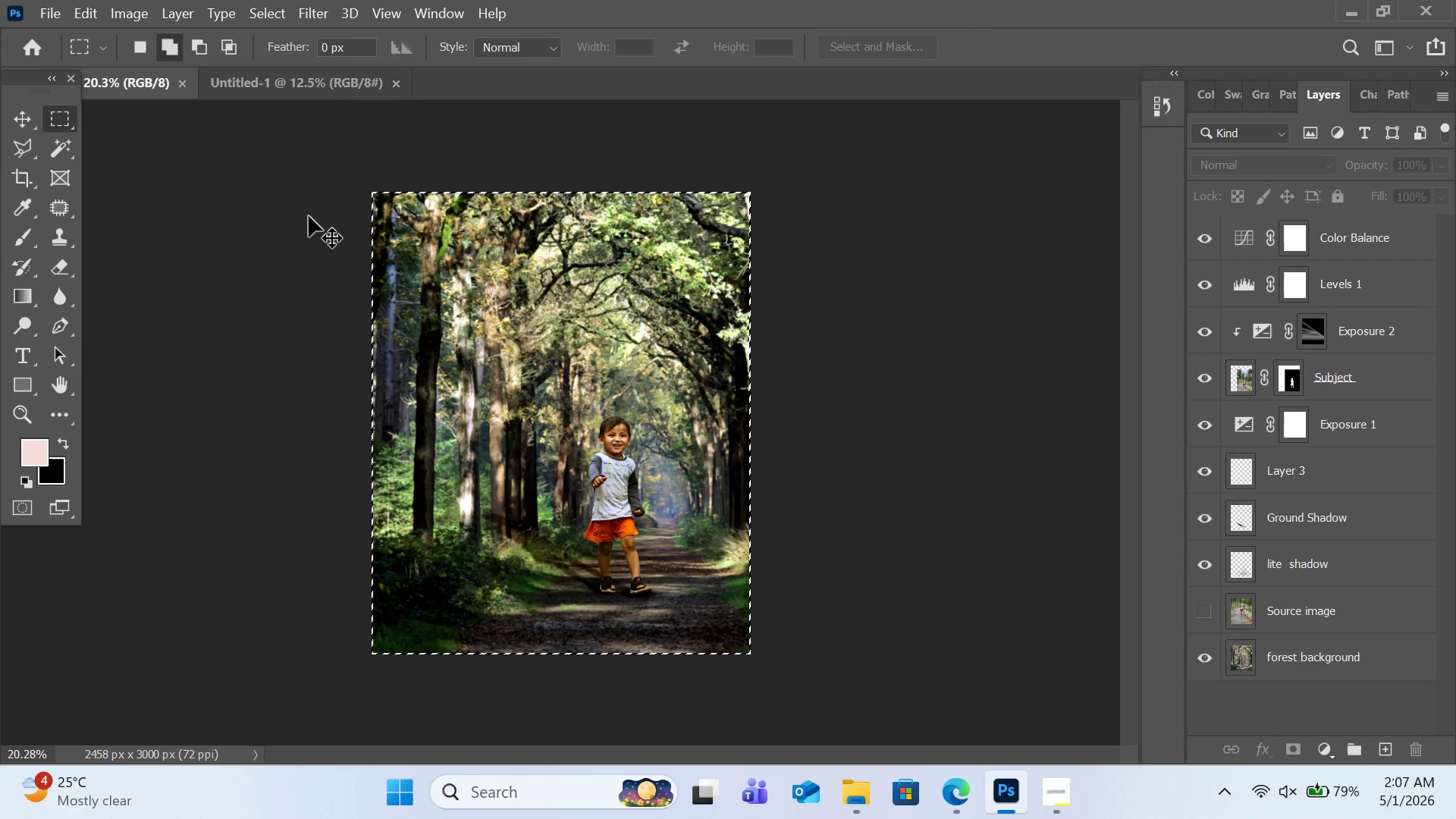 
key(Control+C)
 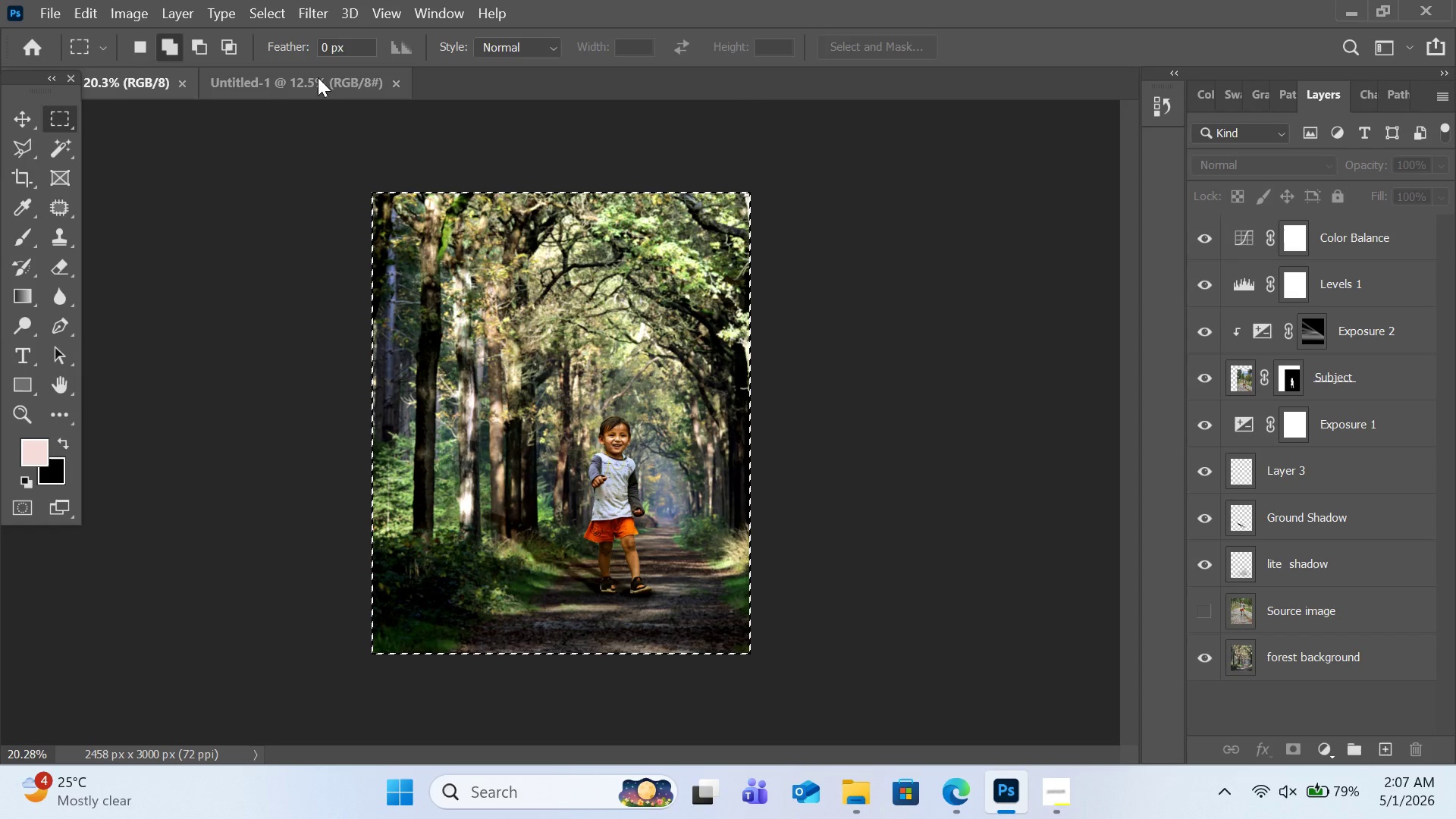 
left_click([318, 77])
 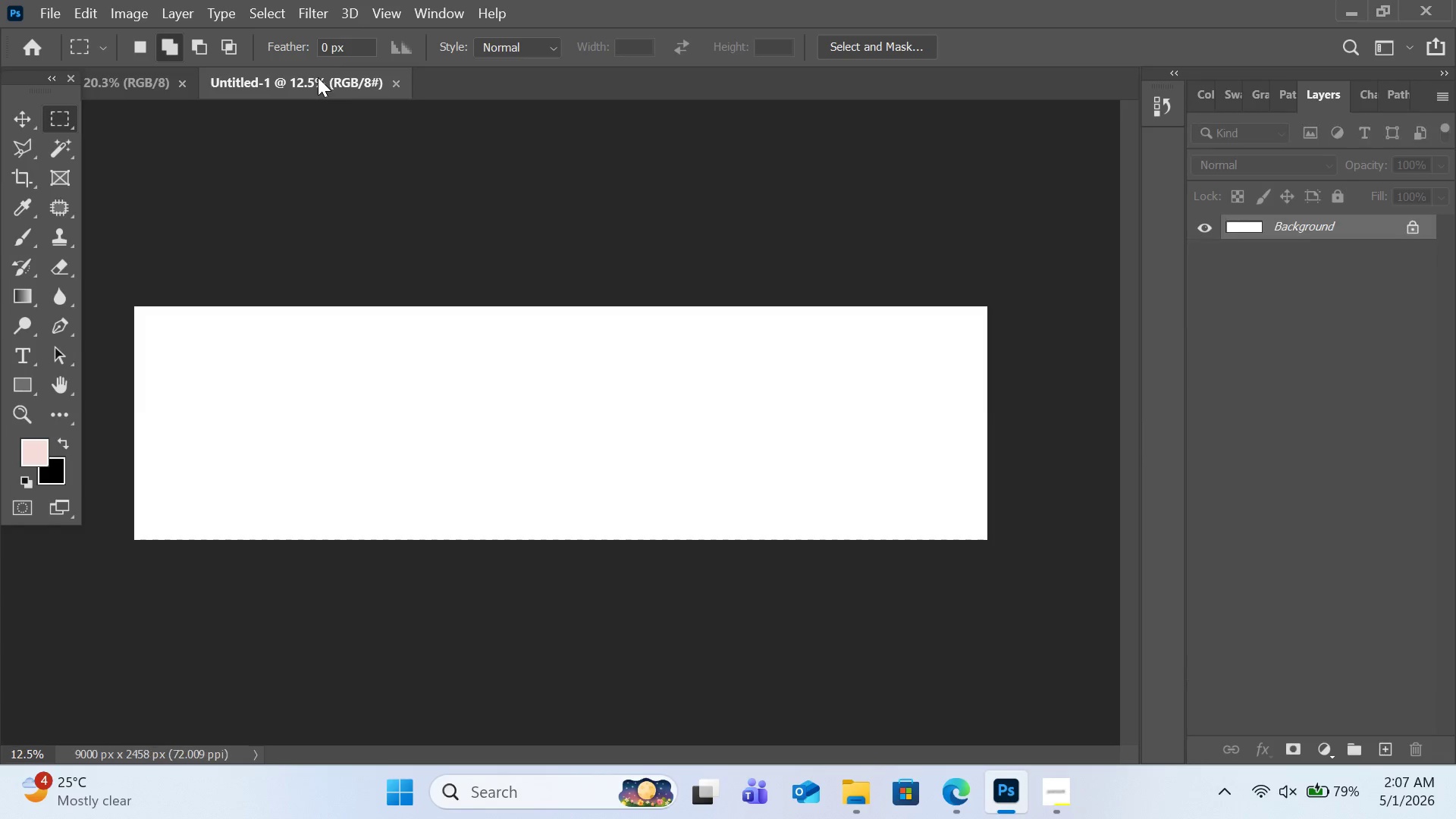 
key(Control+V)
 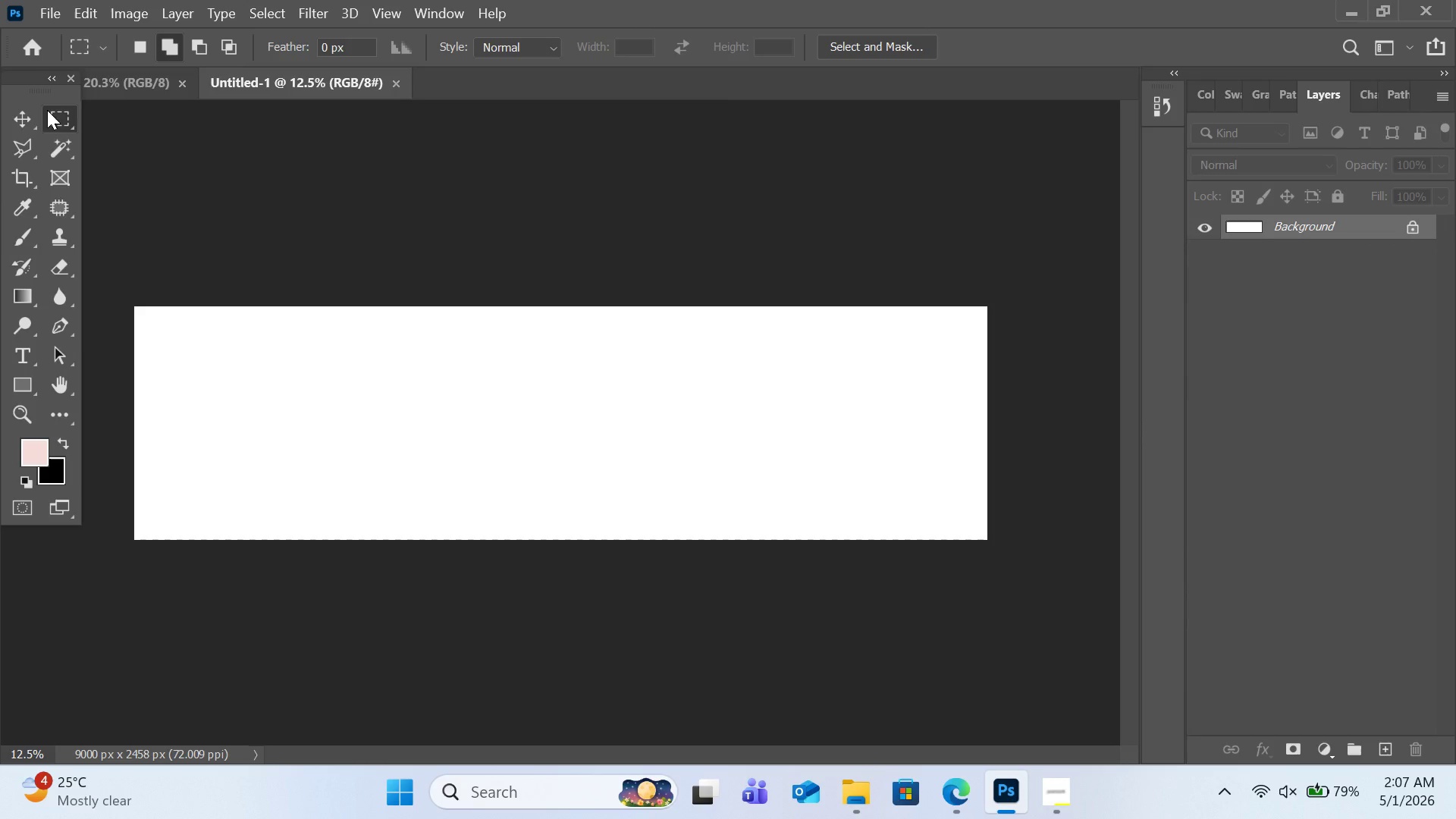 
left_click([147, 82])
 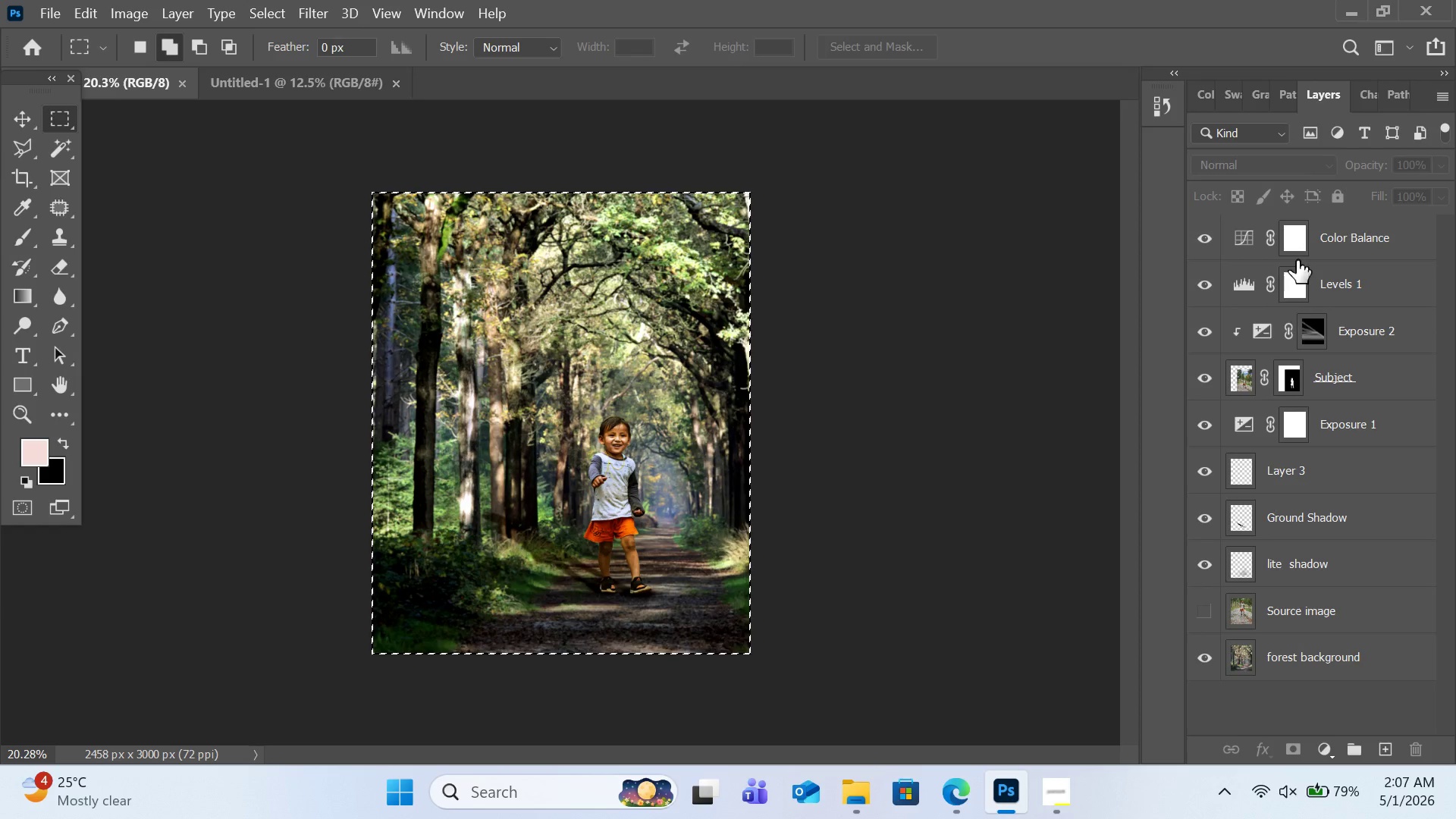 
left_click([1301, 240])
 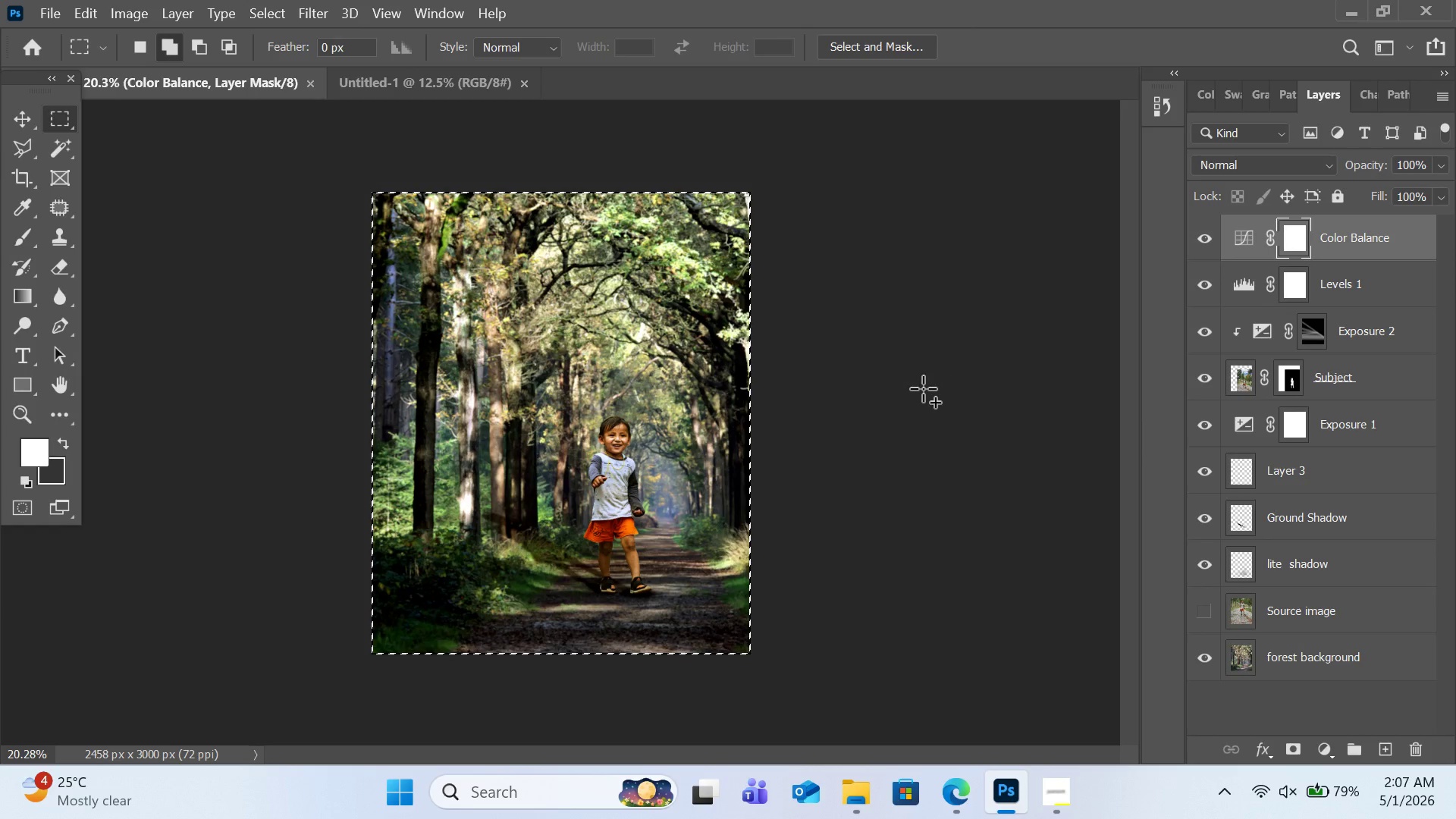 
left_click([924, 388])
 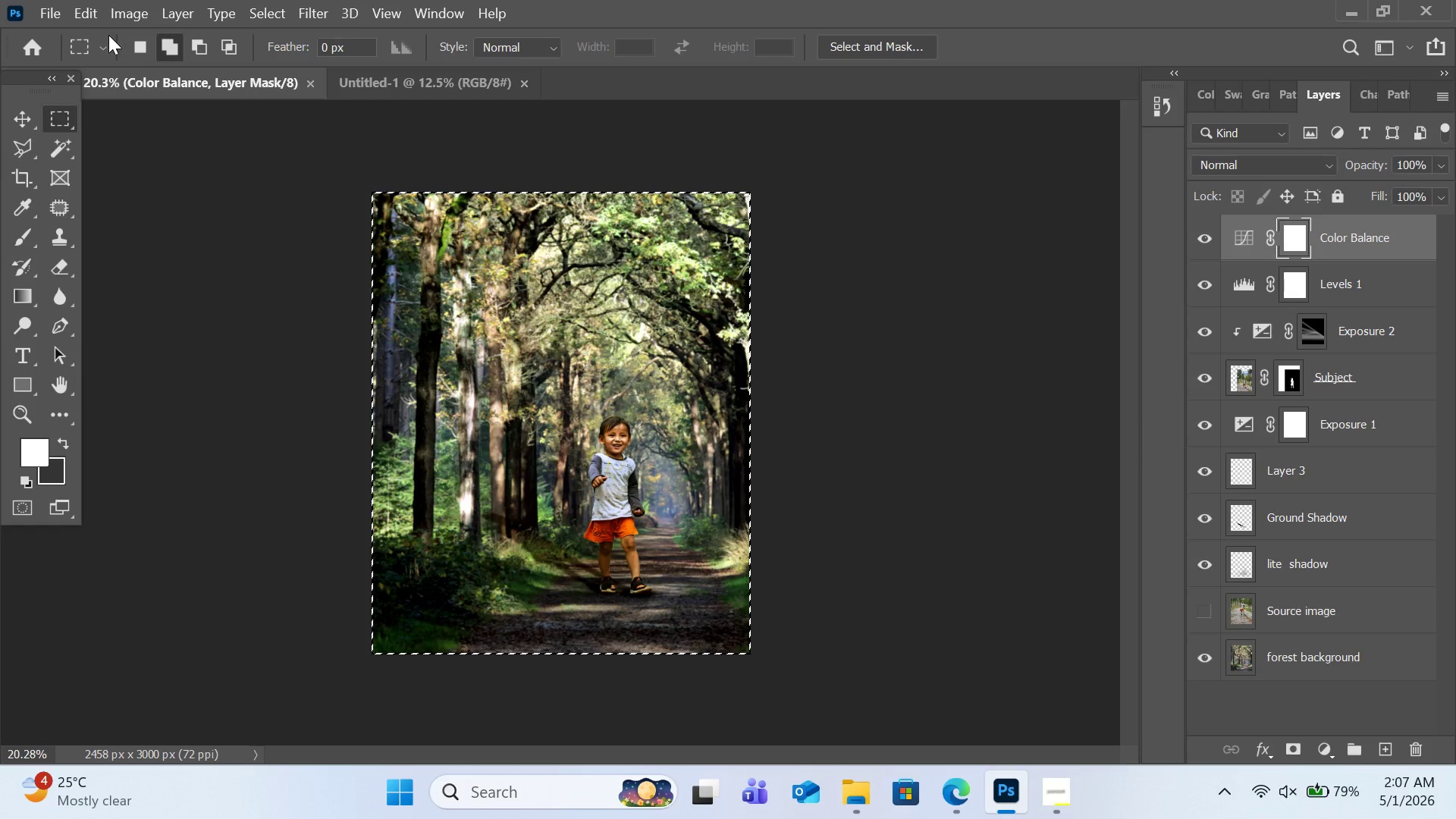 
left_click([64, 10])
 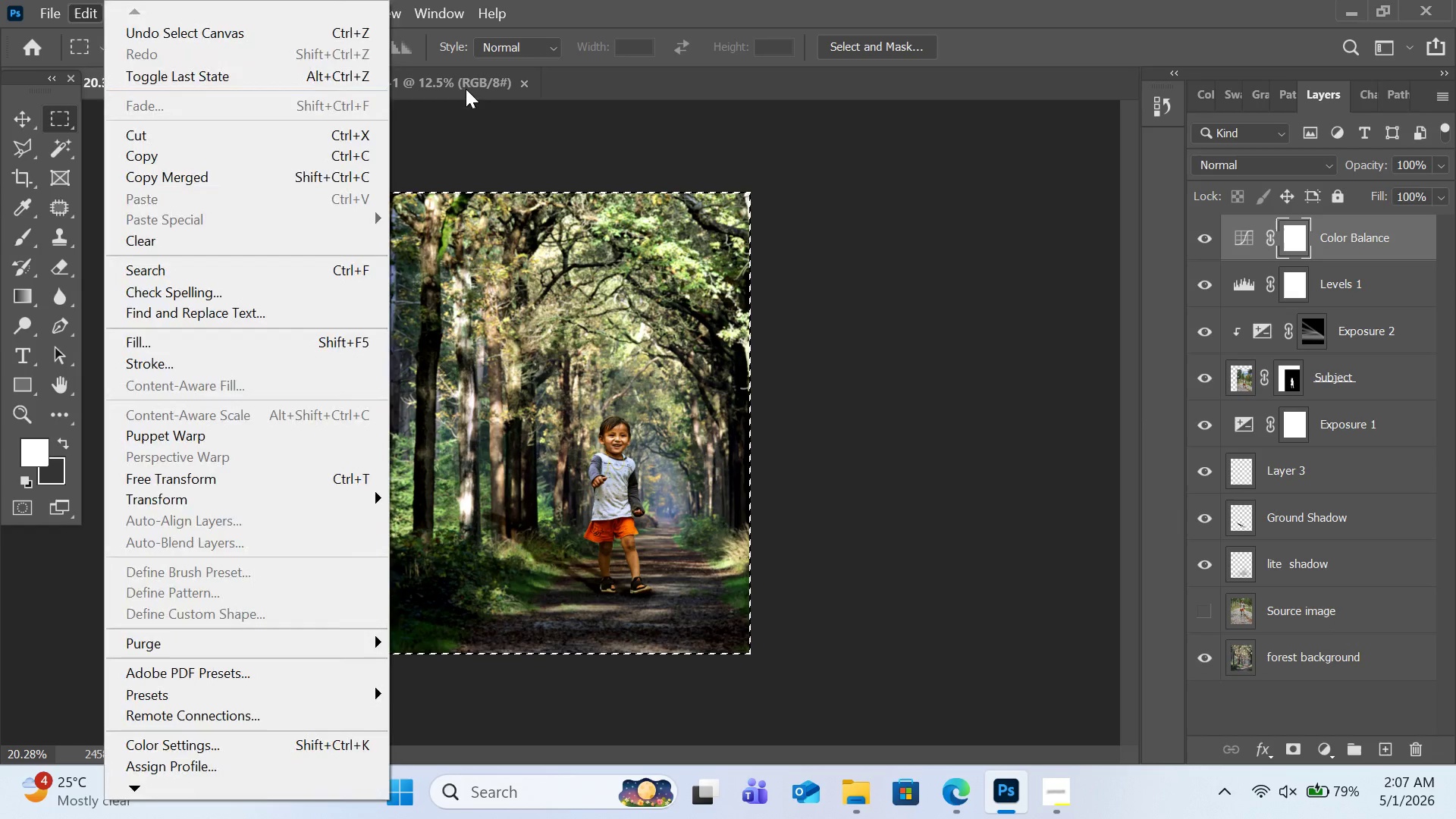 
left_click([466, 89])
 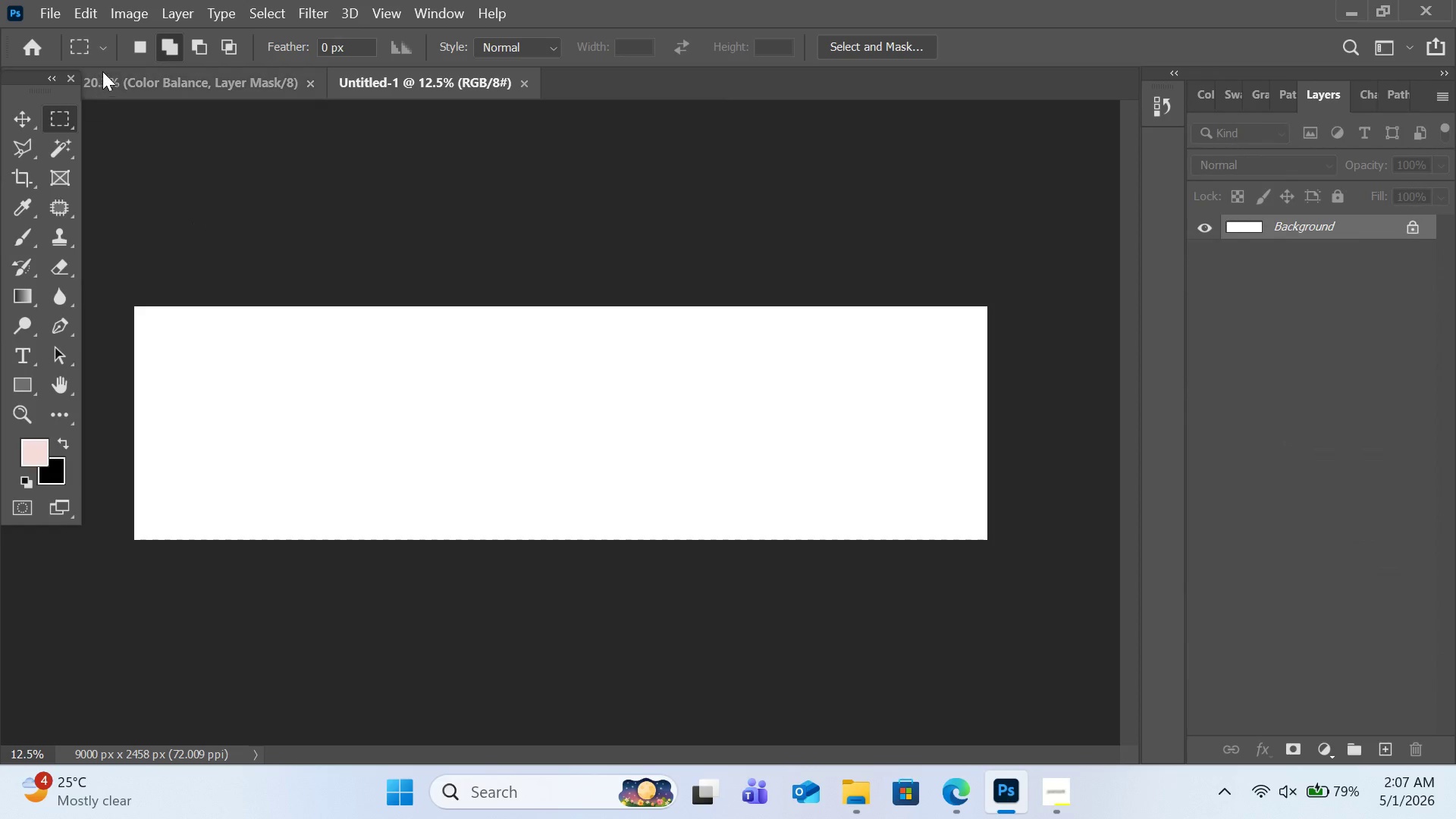 
left_click([59, 11])
 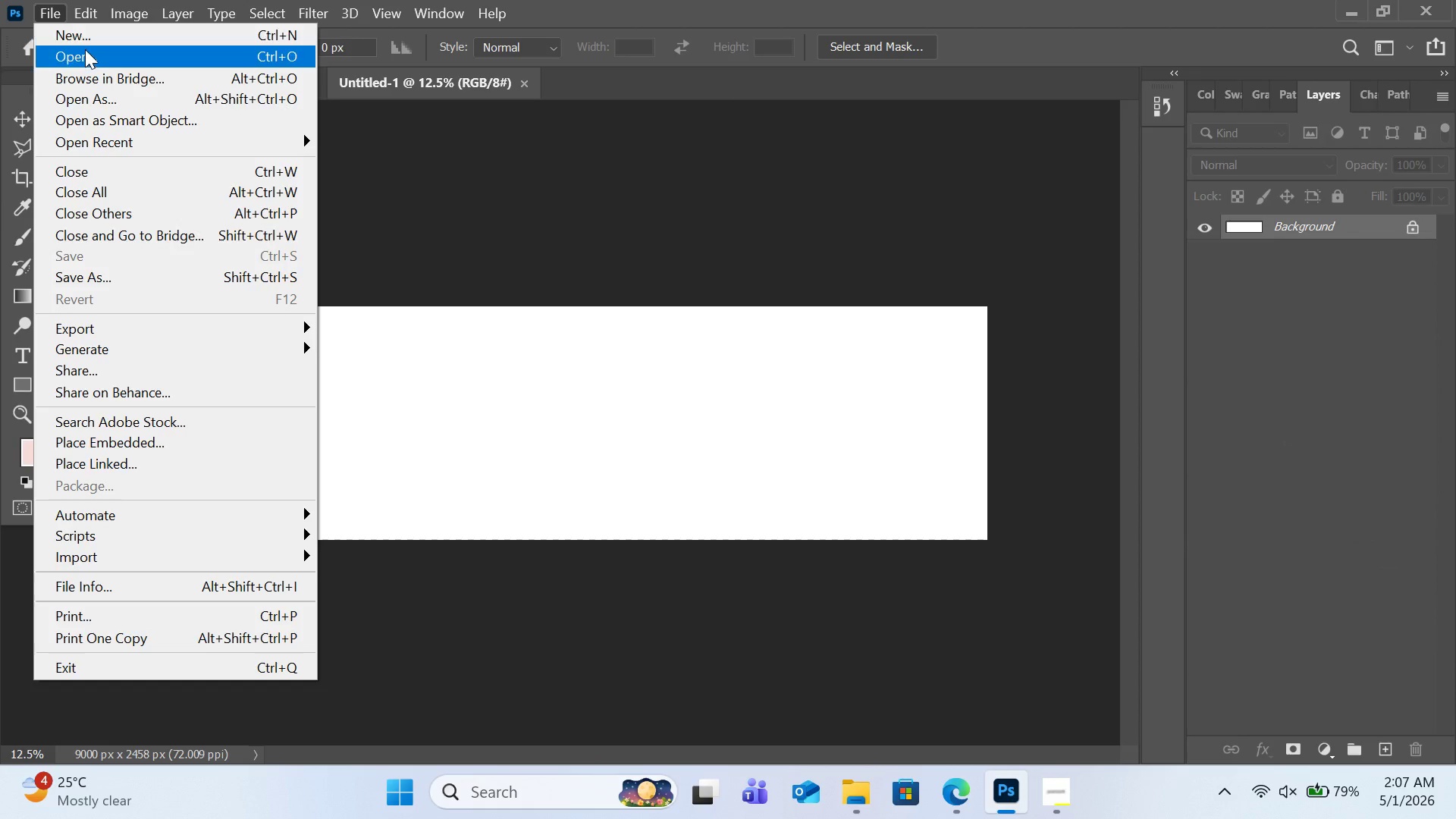 
left_click([87, 51])
 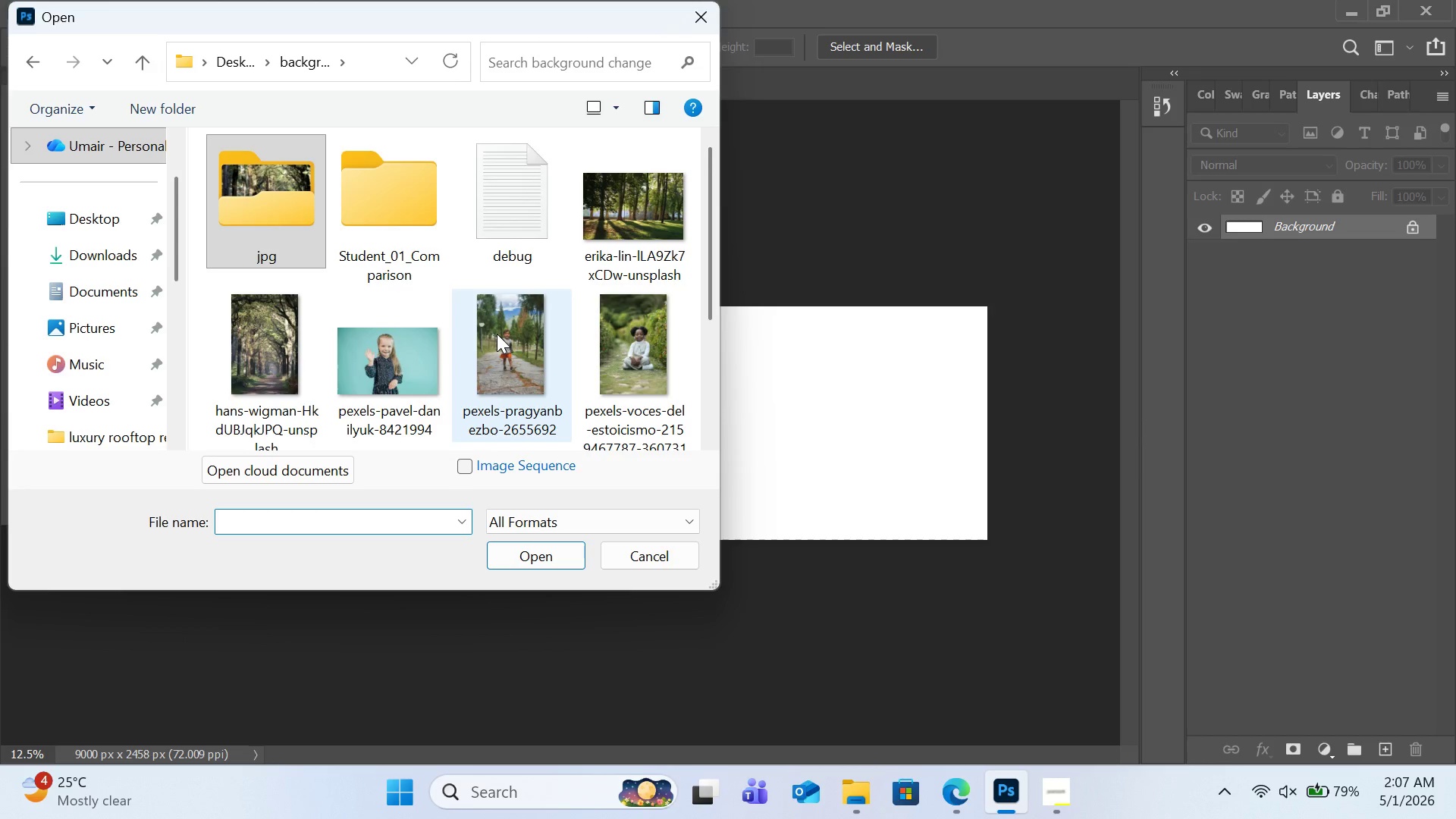 
wait(6.19)
 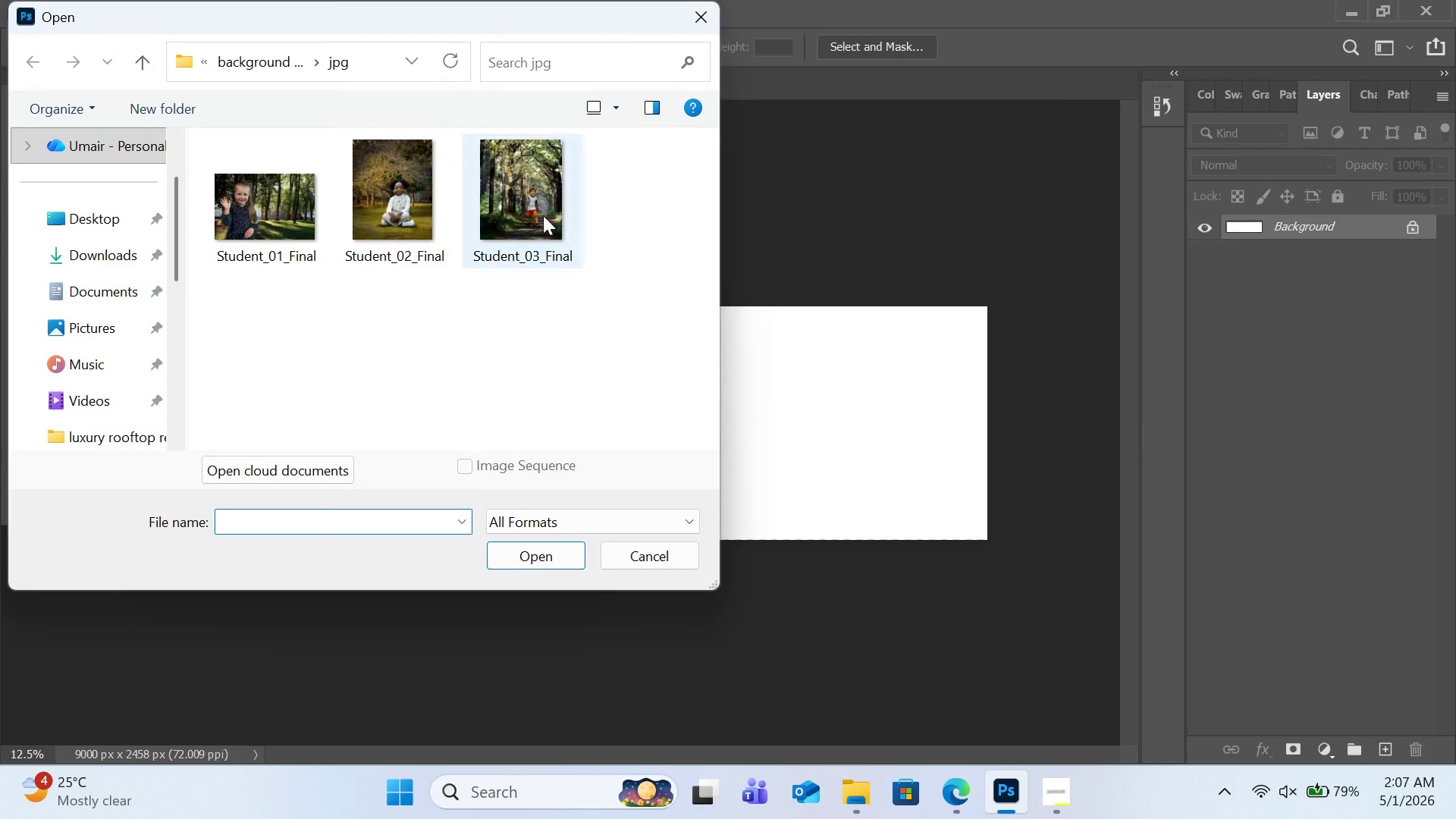 
left_click([497, 334])
 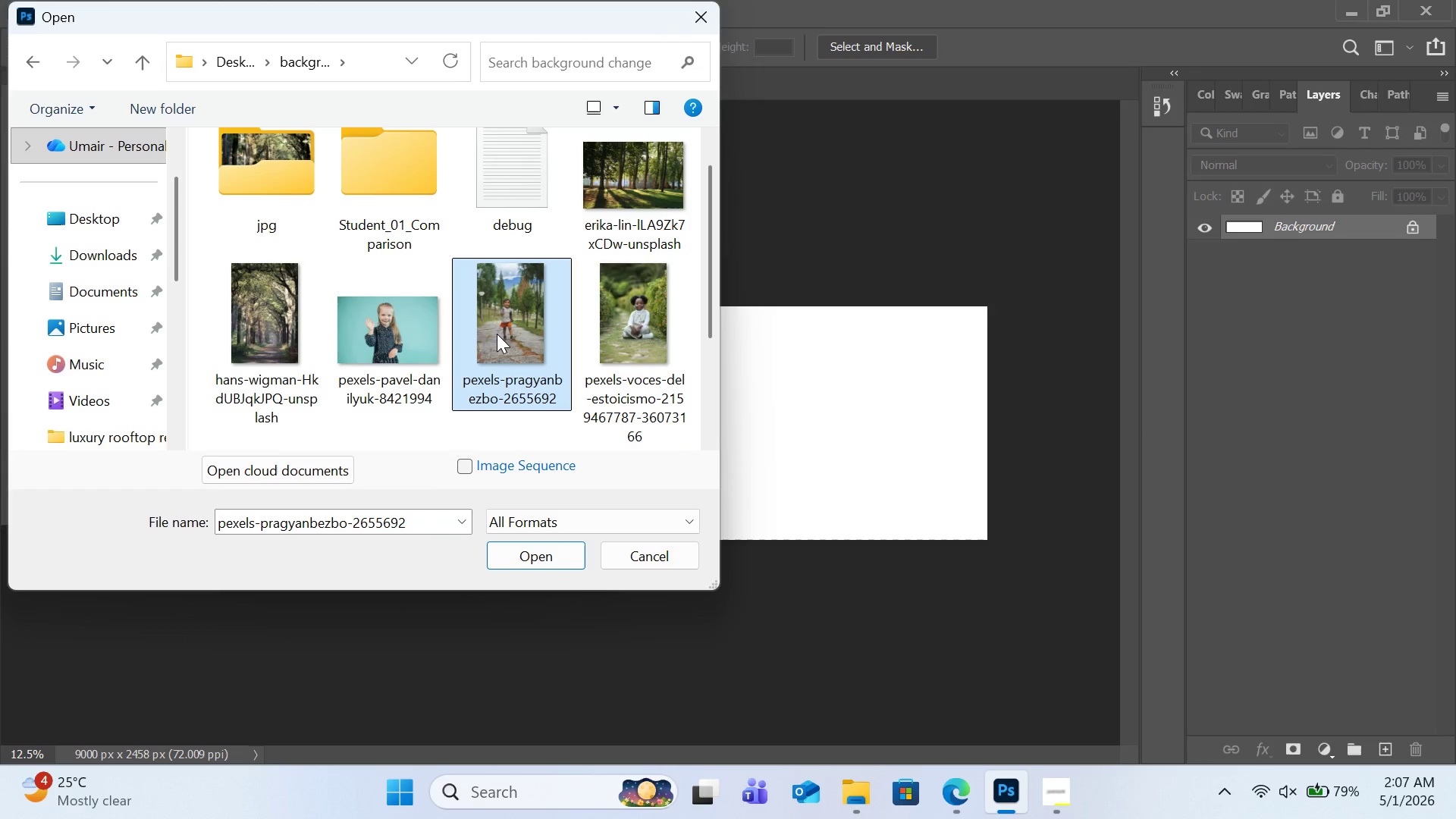 
hold_key(key=ControlLeft, duration=0.73)
left_click([281, 331])
 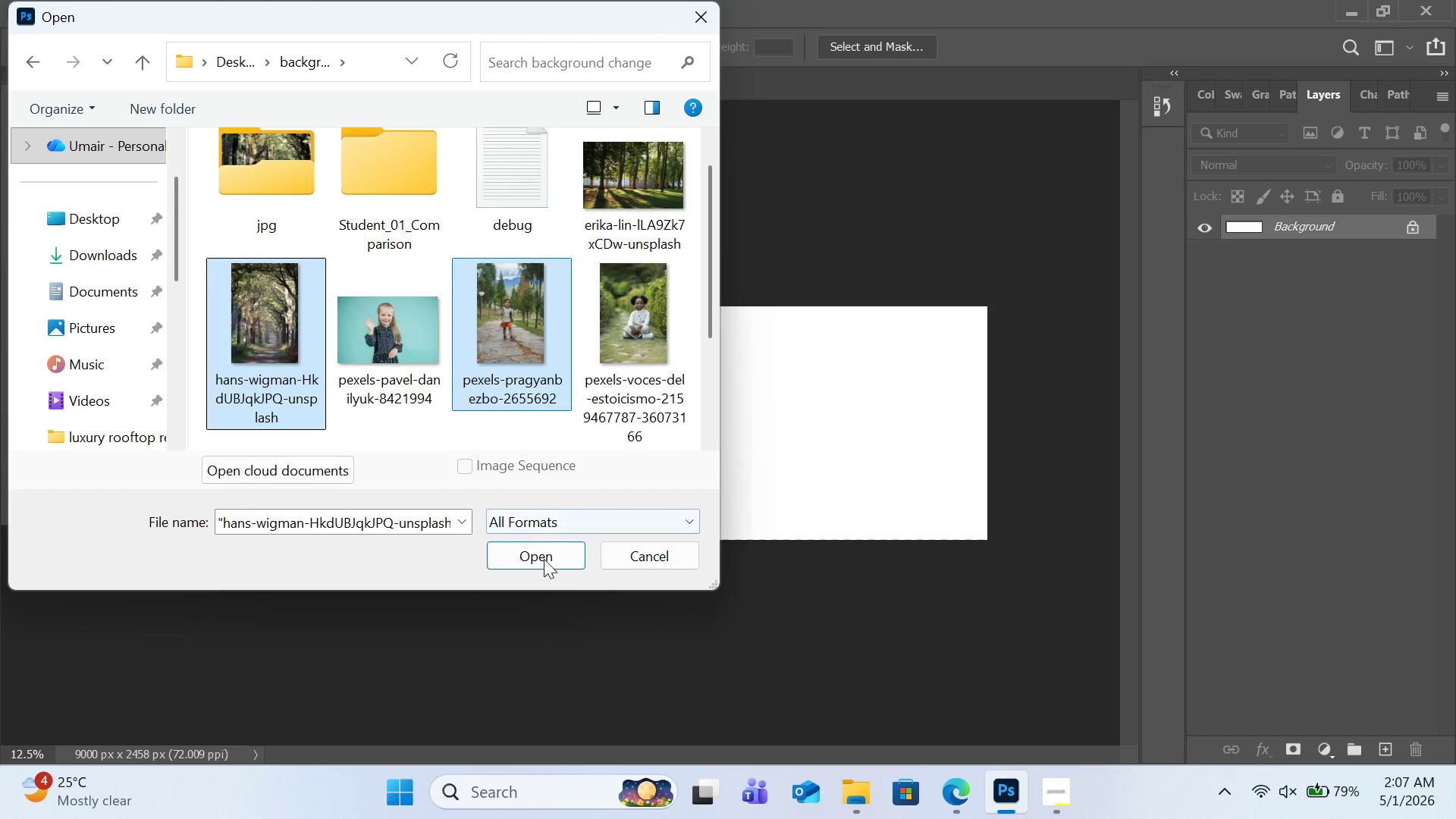 
left_click([545, 560])
 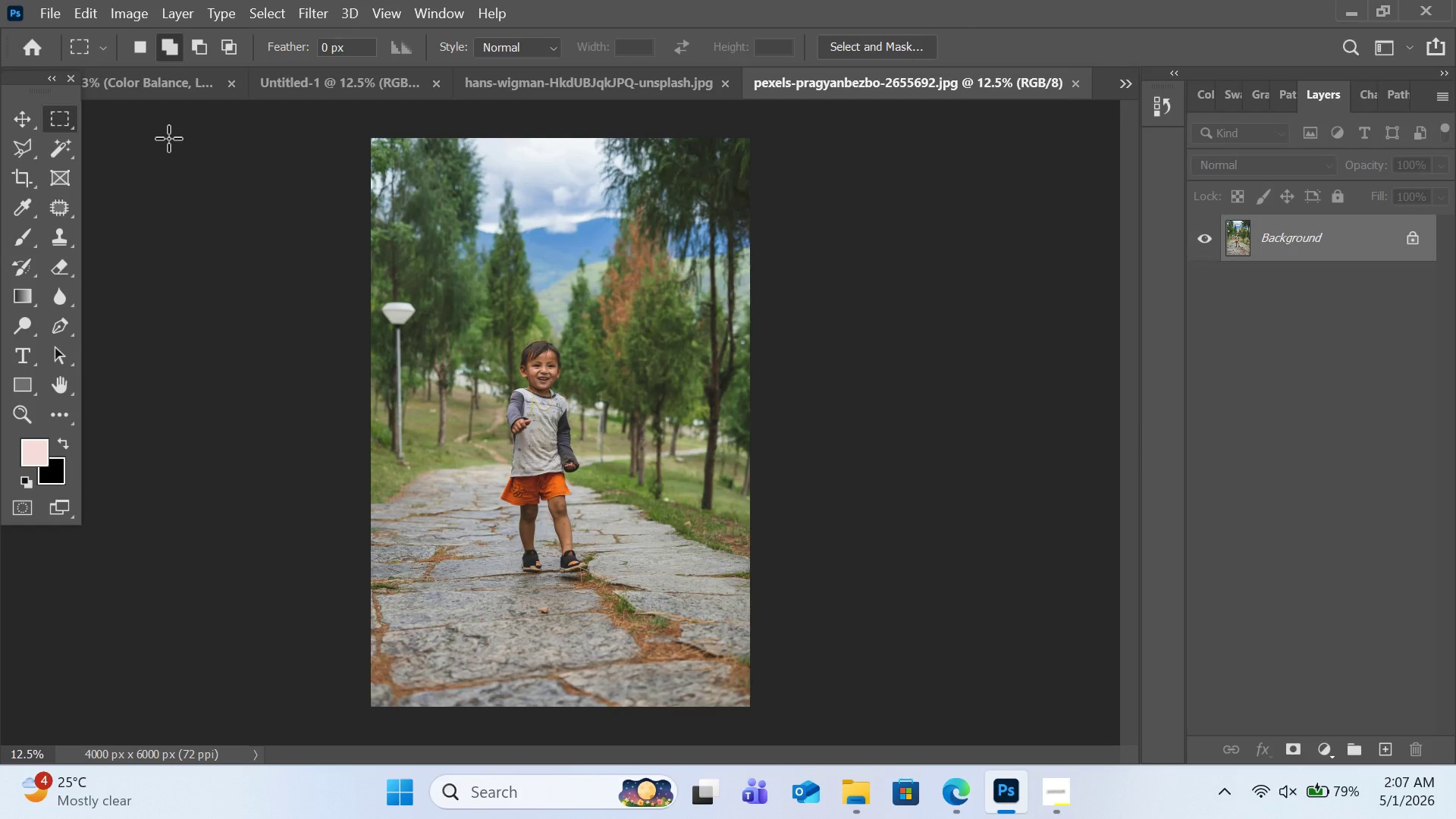 
wait(6.28)
 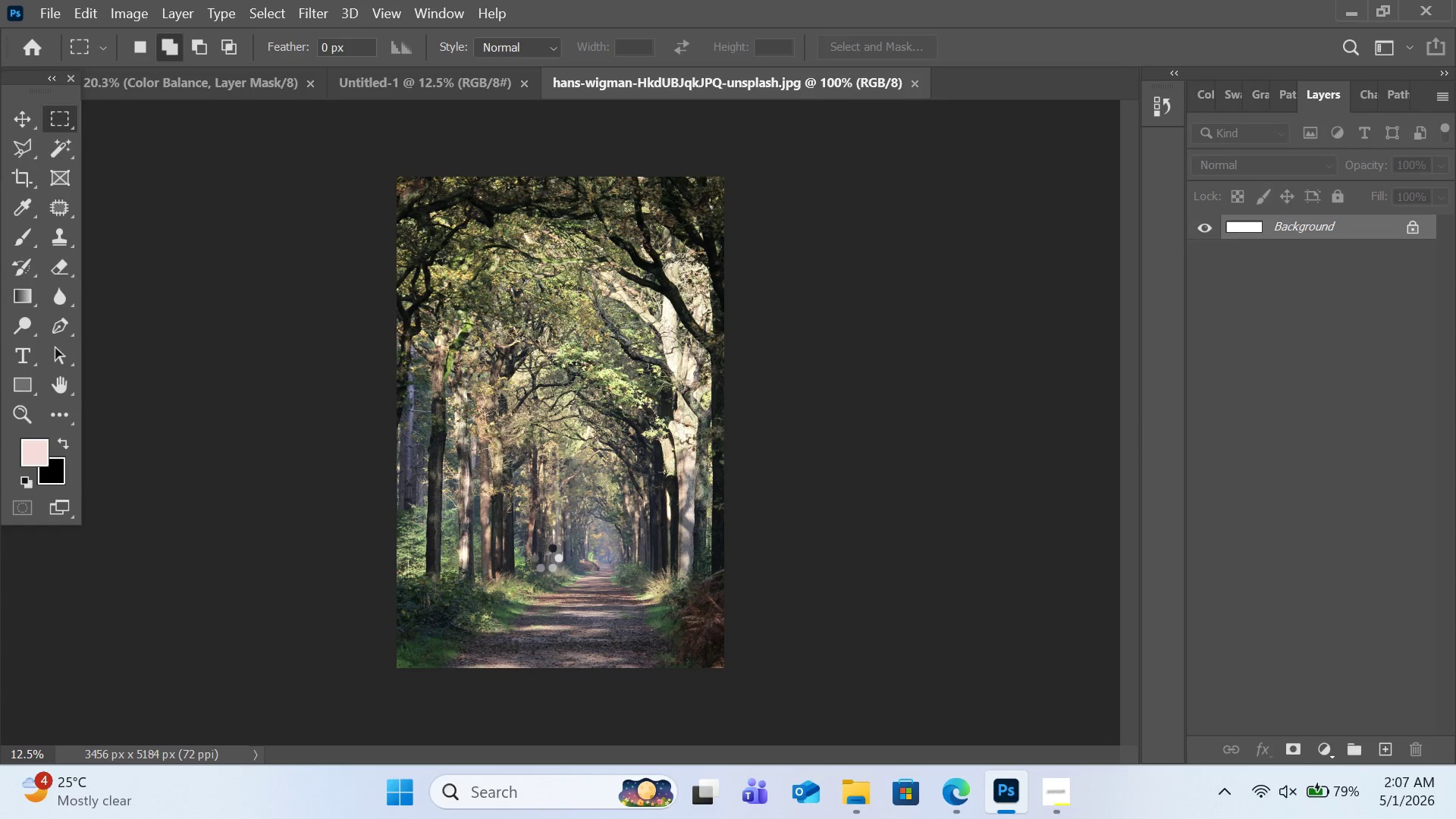 
left_click([840, 97])
 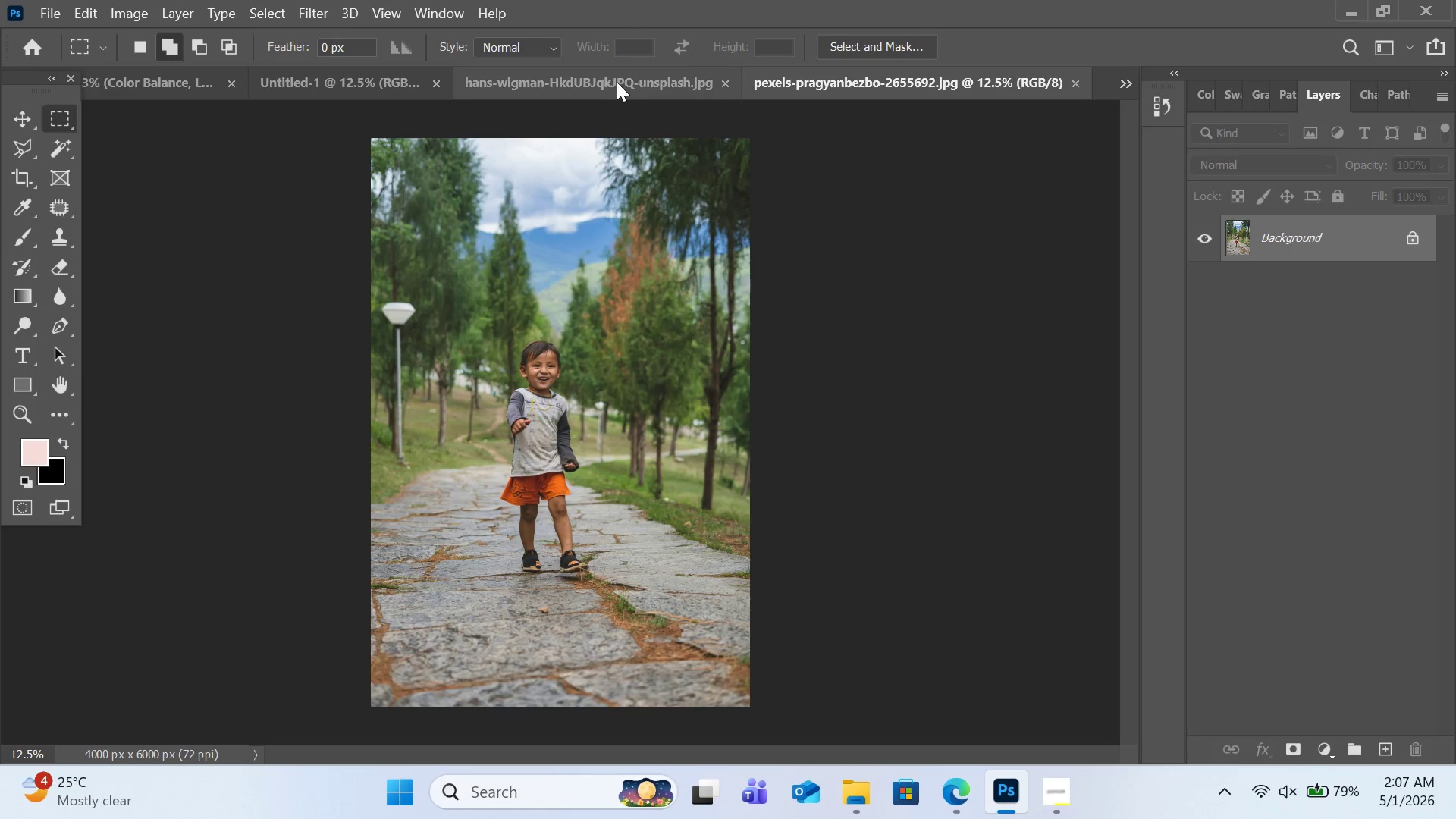 
left_click([610, 79])
 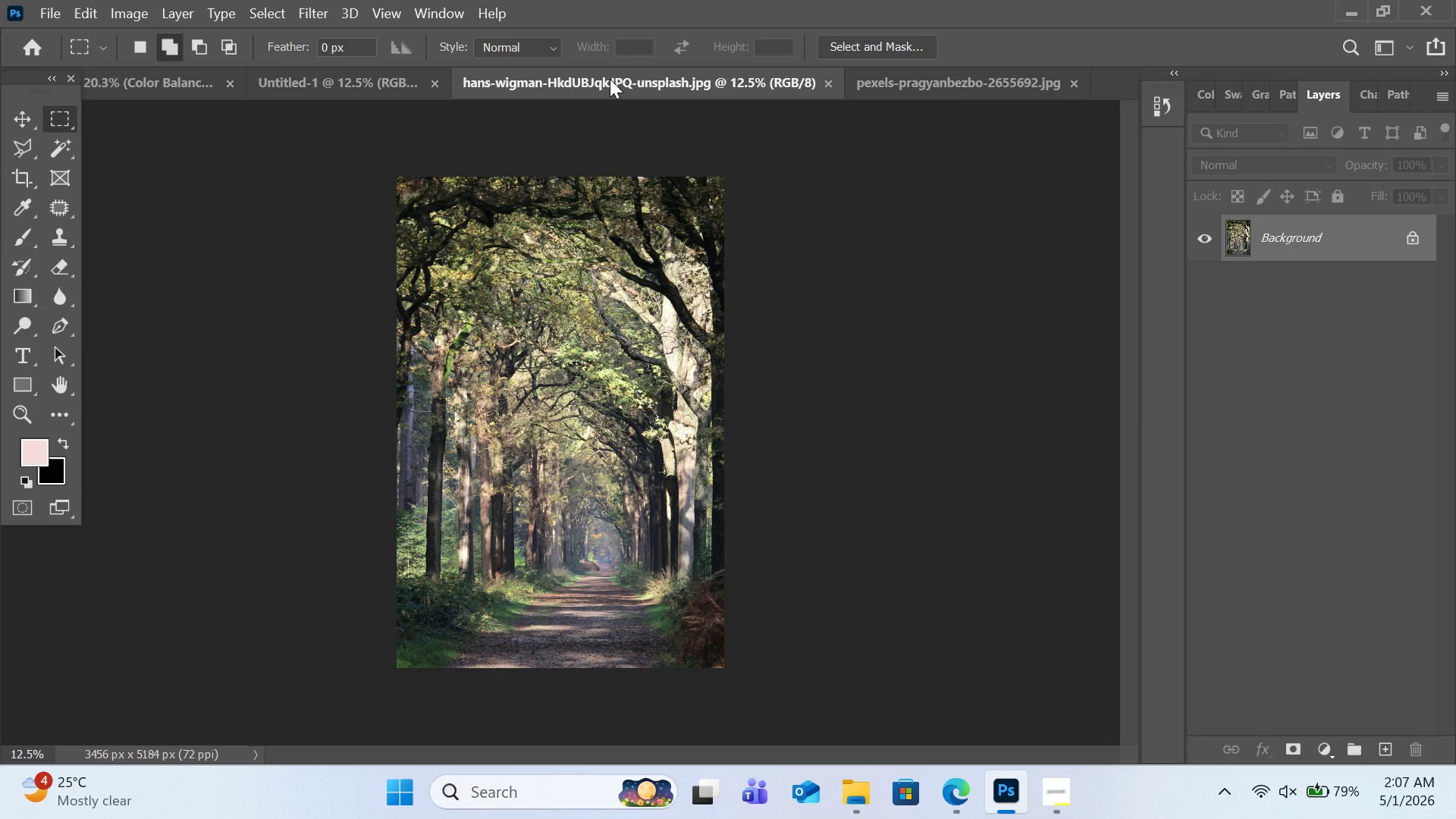 
key(Control+A)
 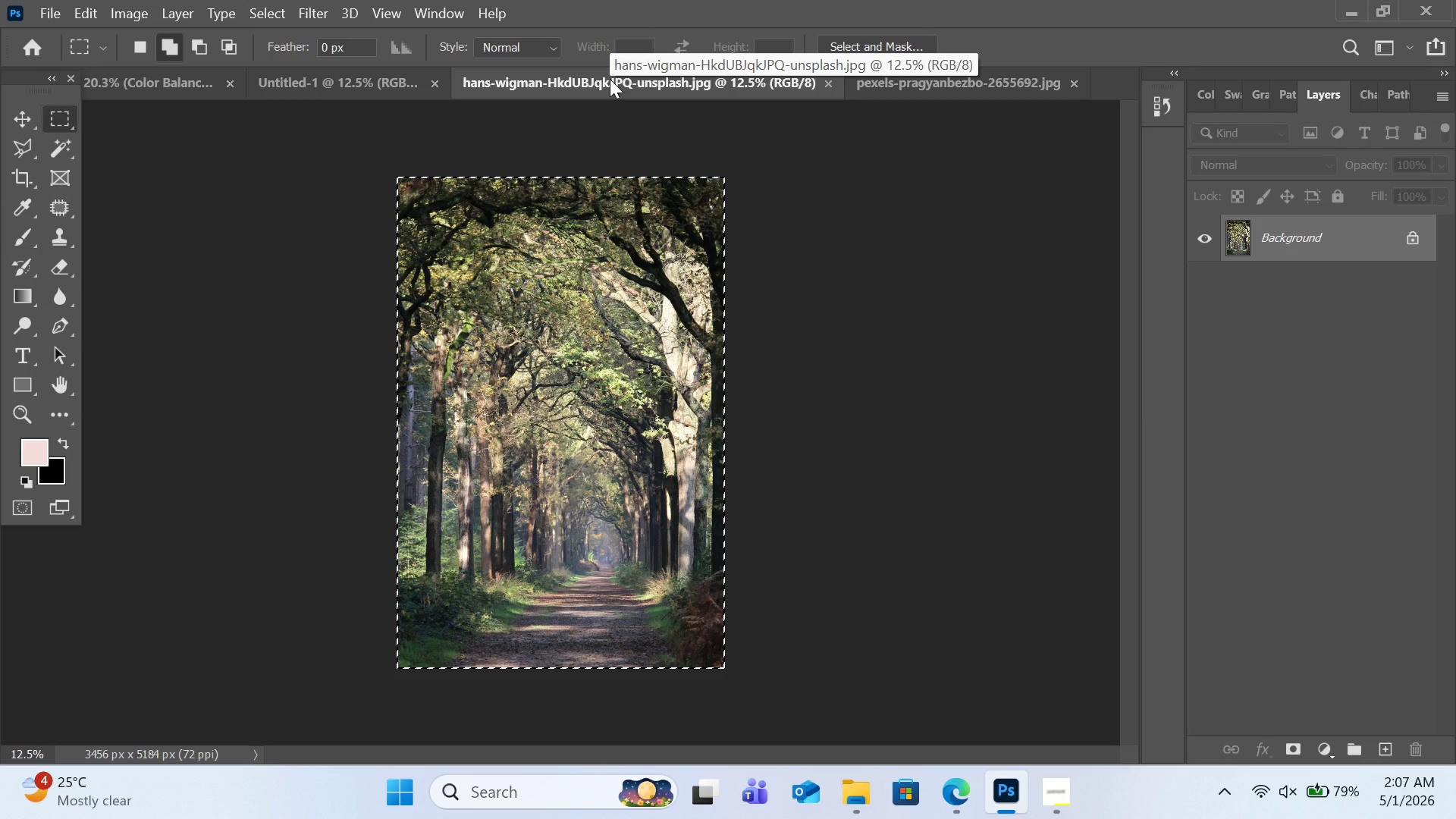 
key(Control+C)
 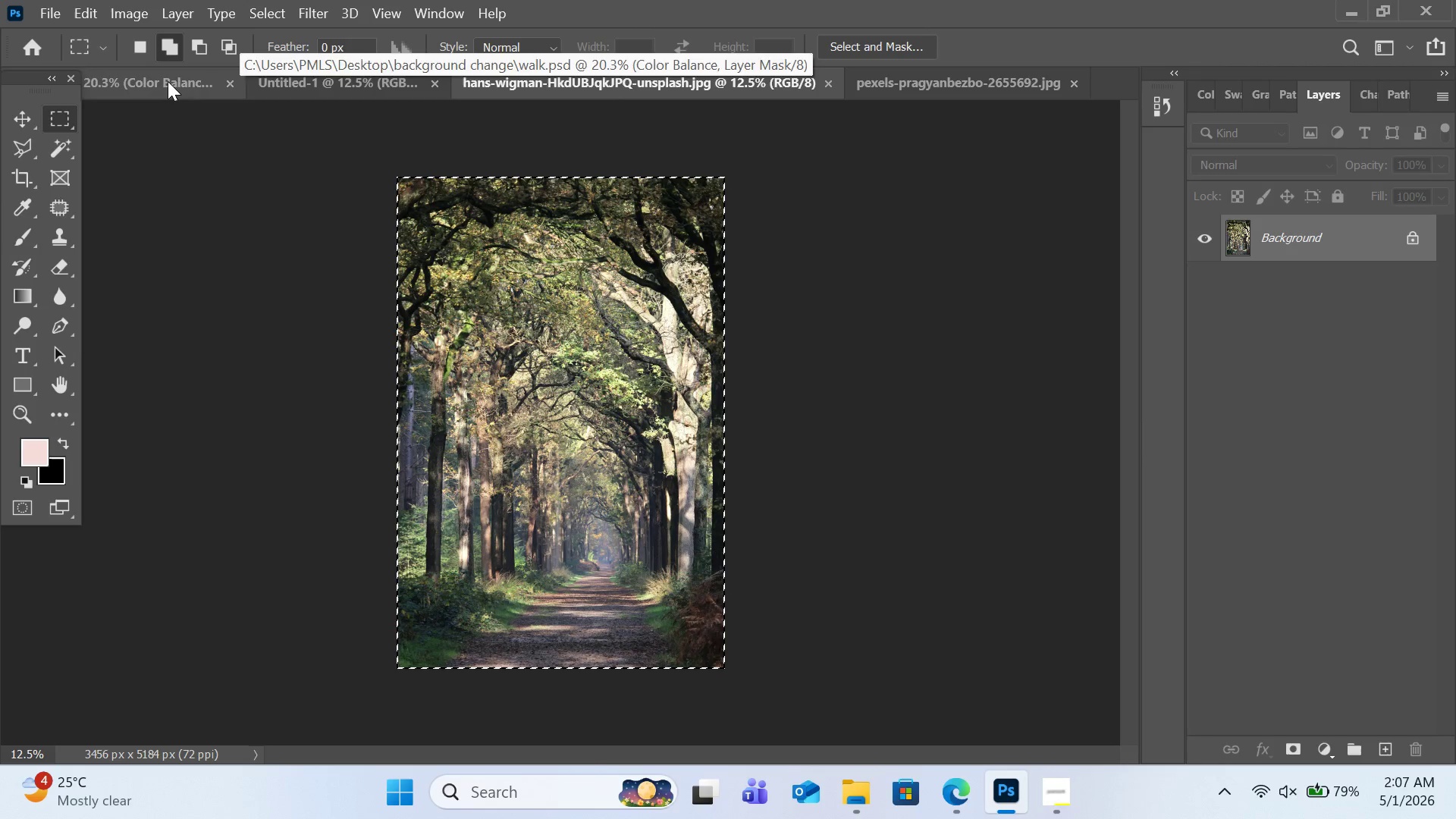 
left_click([168, 81])
 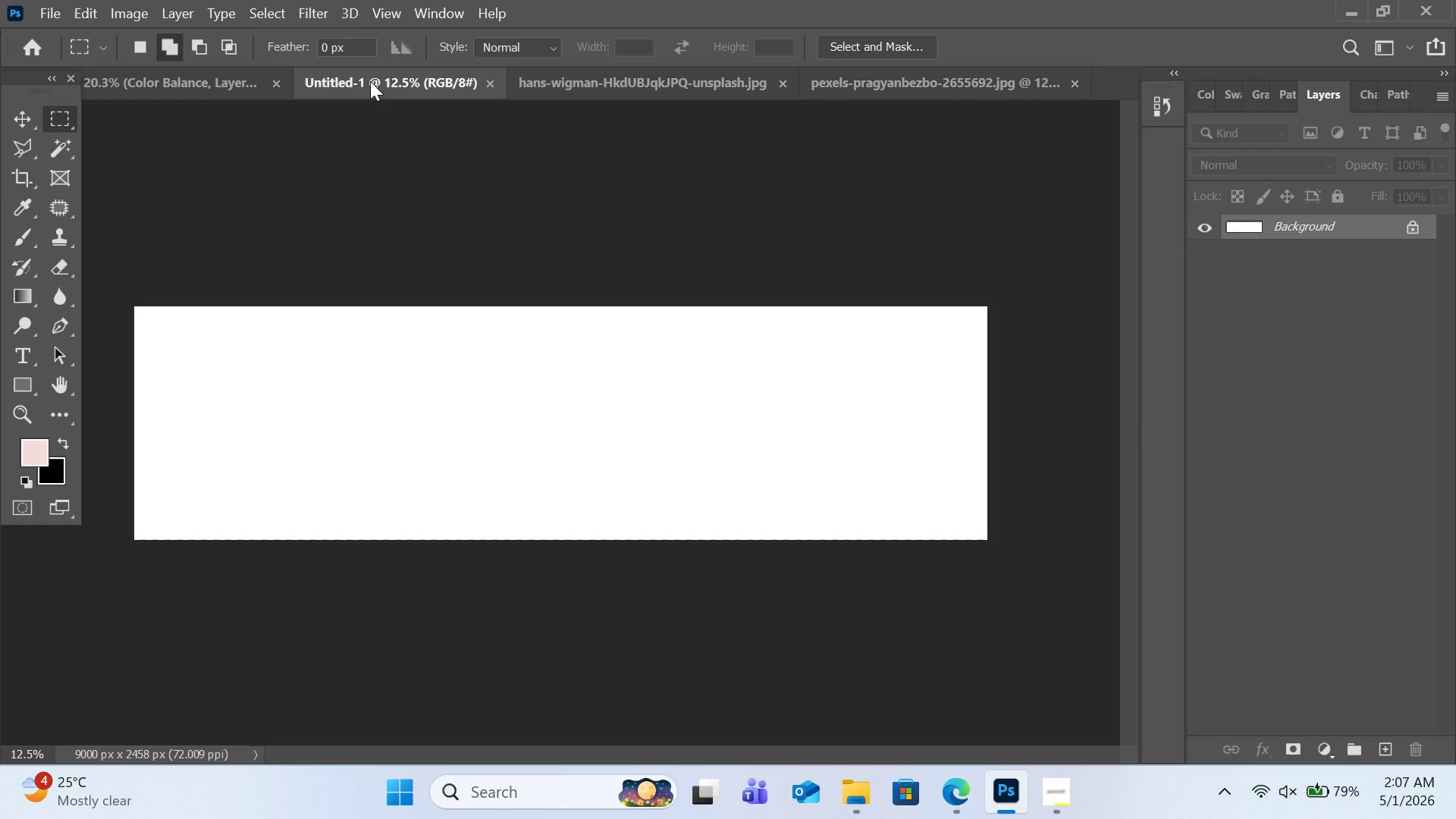 
key(Control+V)
 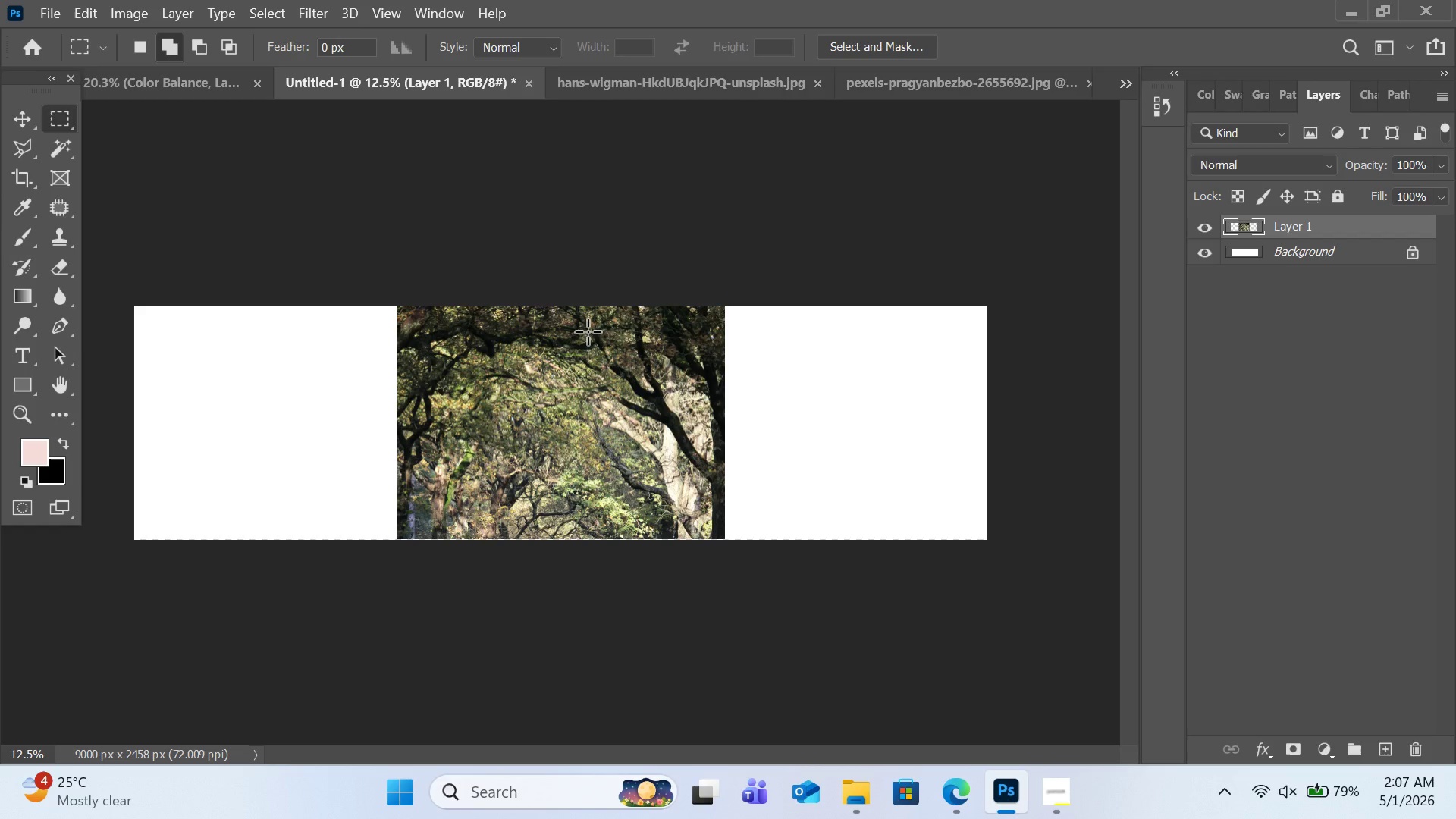 
key(Control+Z)
 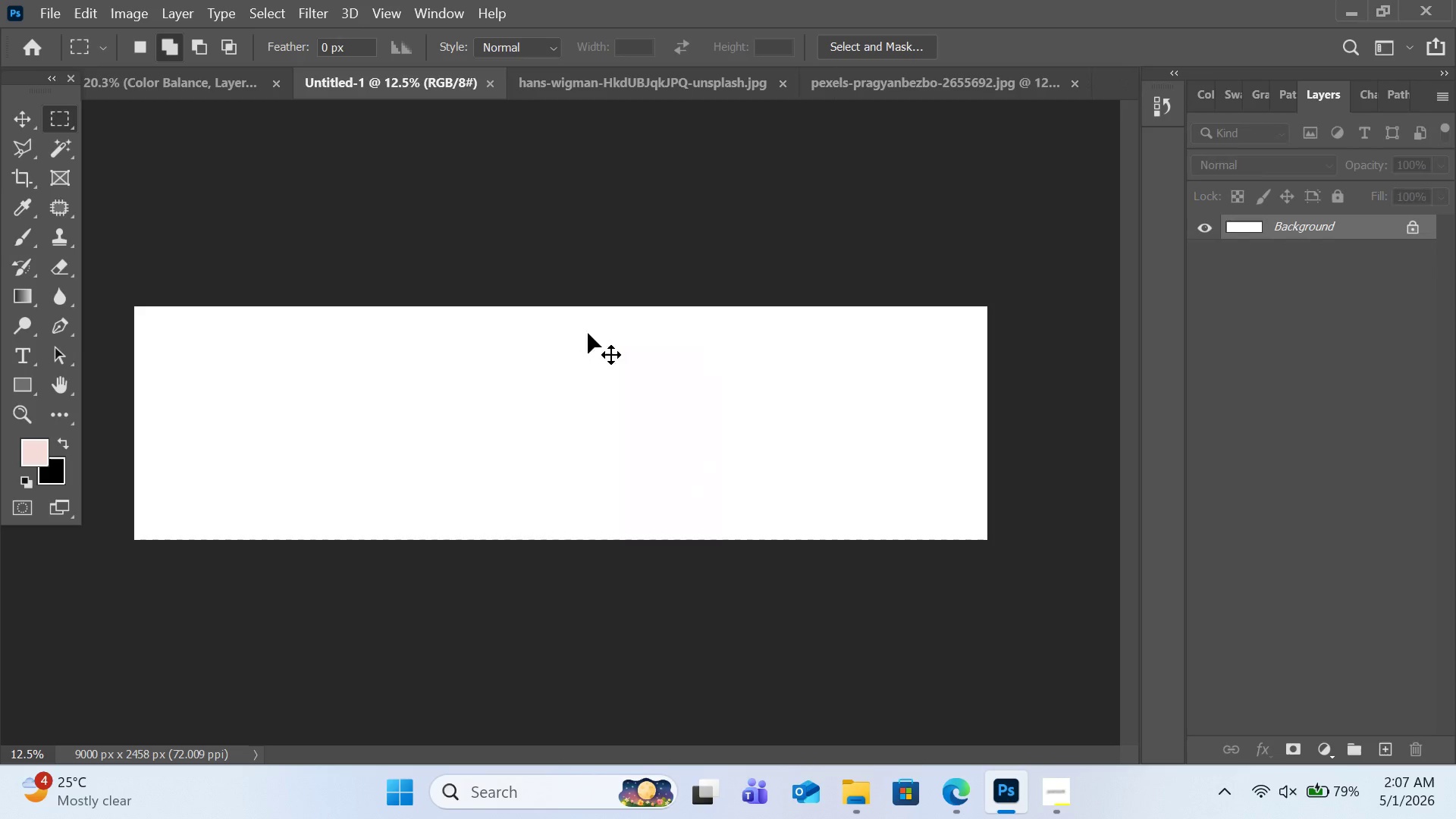 
left_click_drag(start_coordinate=[588, 333], to_coordinate=[346, 174])
 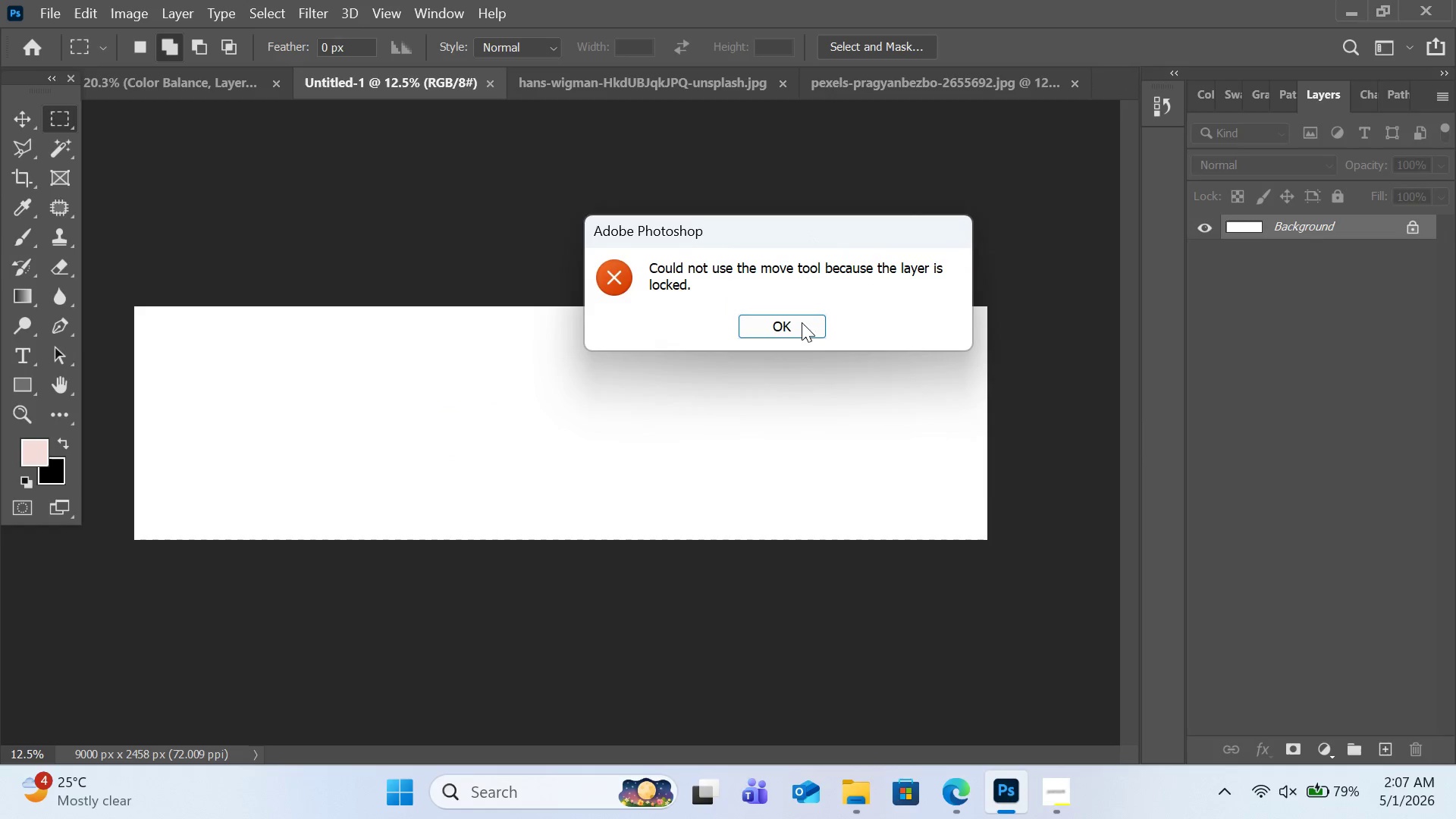 
left_click([802, 322])
 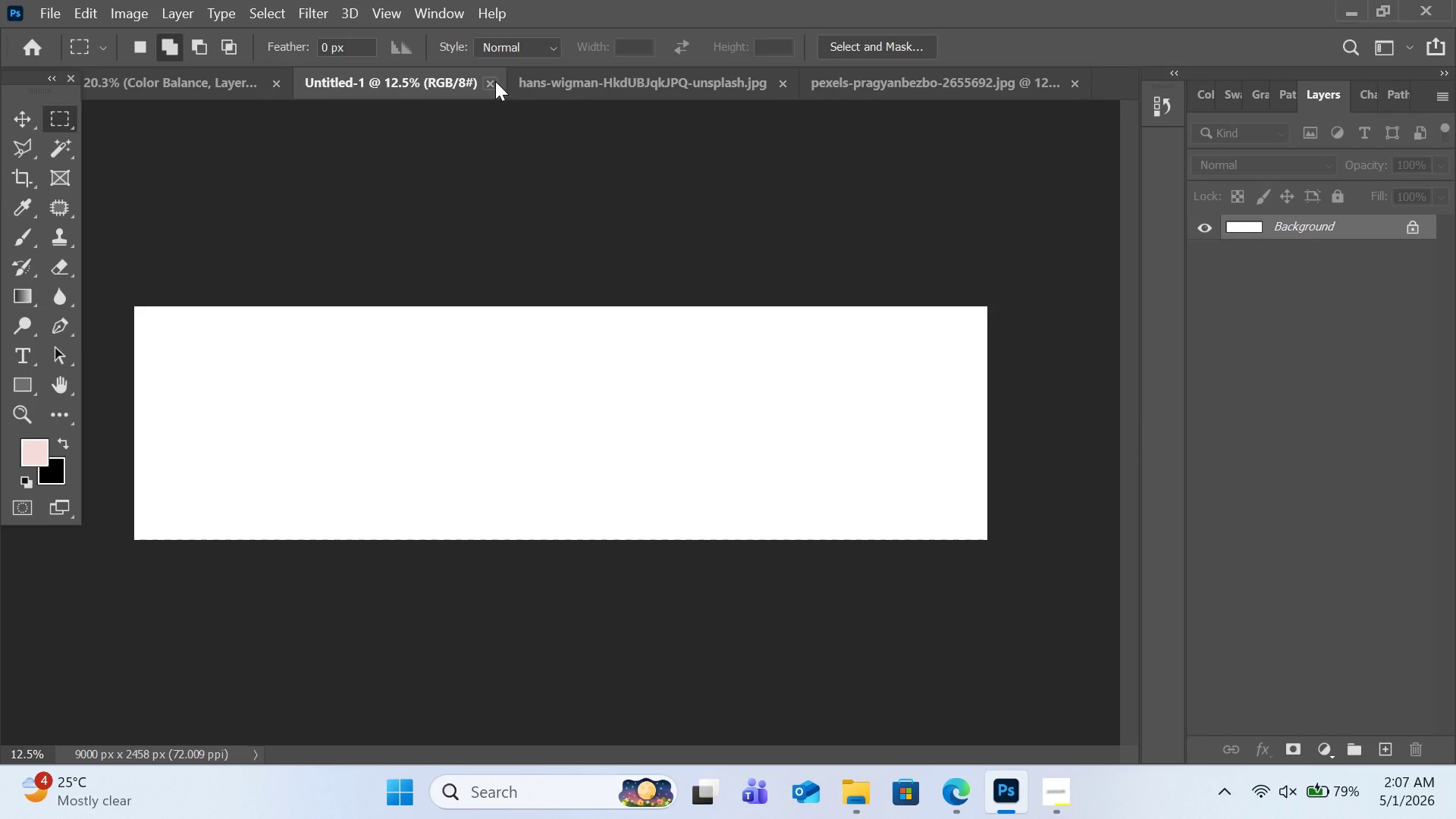 
left_click([495, 81])
 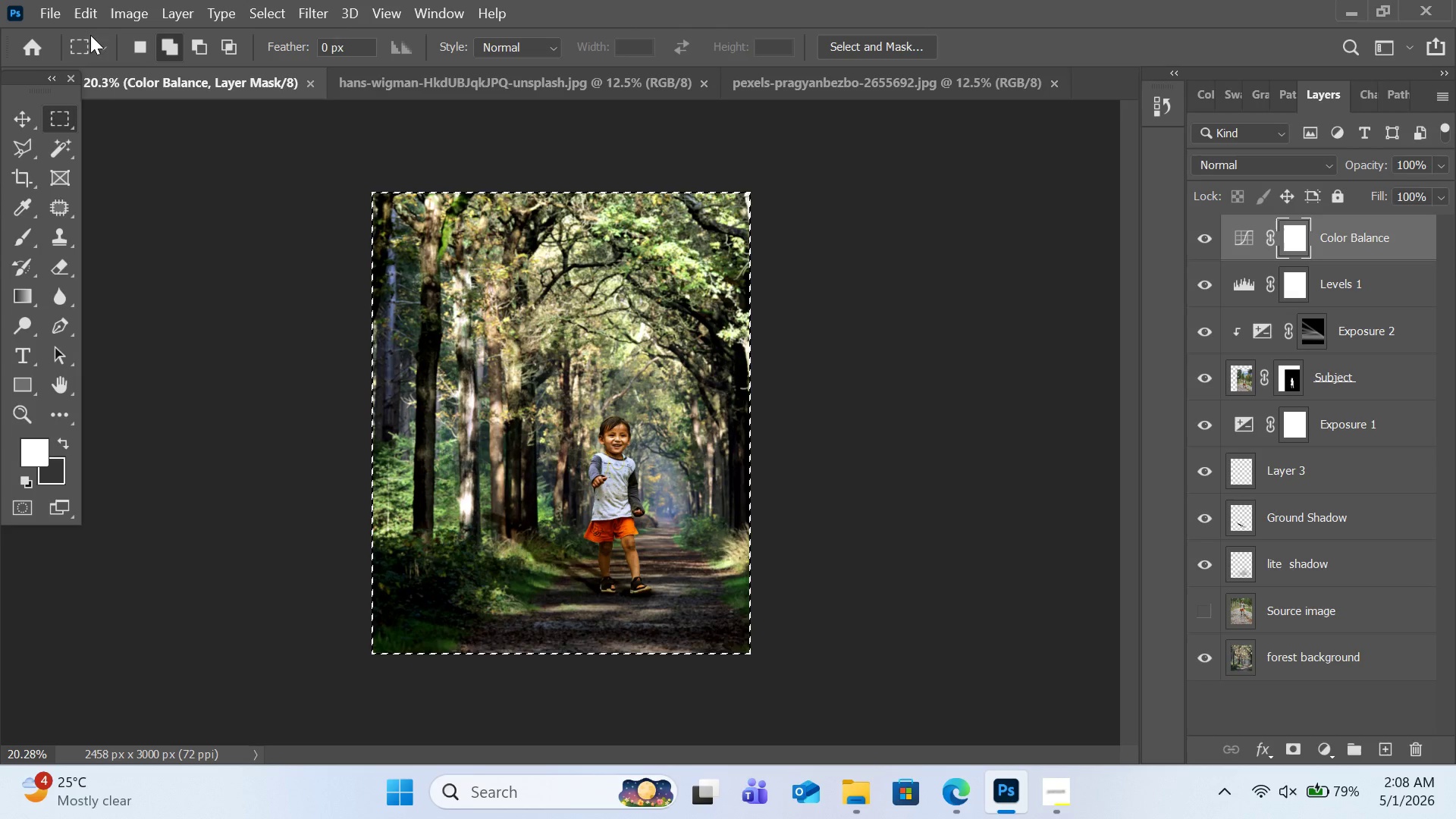 
left_click([36, 11])
 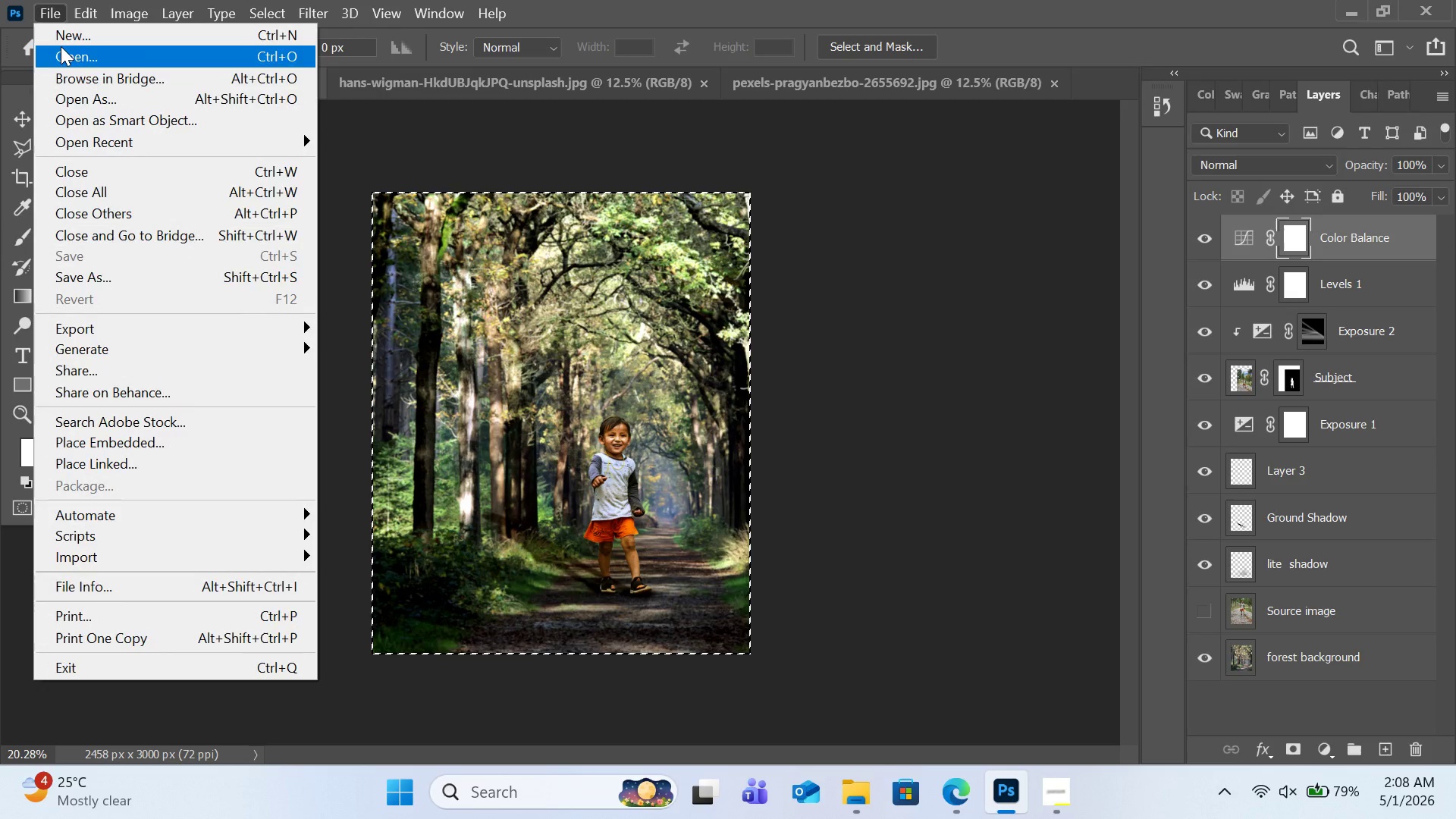 
left_click_drag(start_coordinate=[61, 46], to_coordinate=[68, 37])
 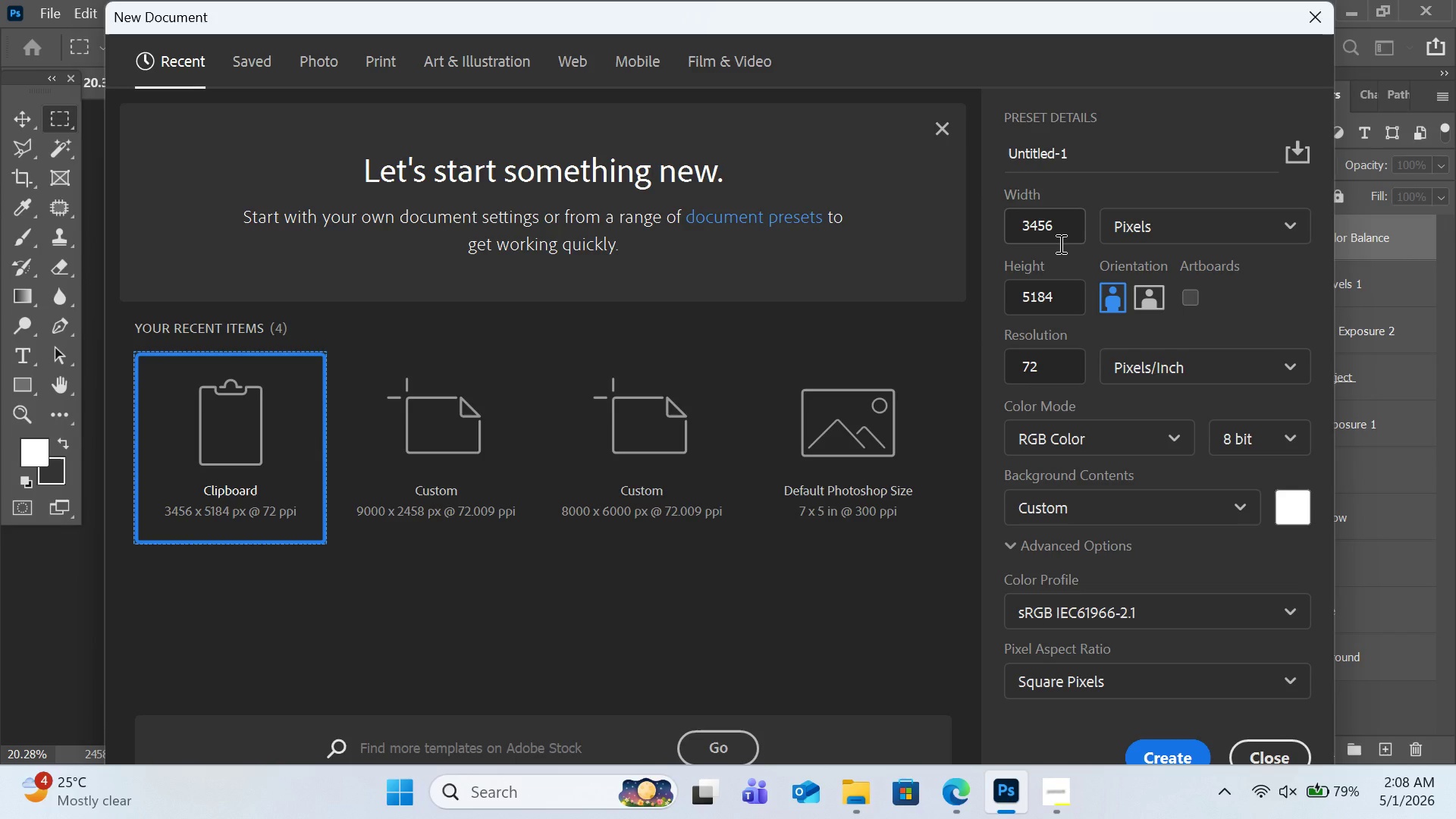 
wait(23.34)
 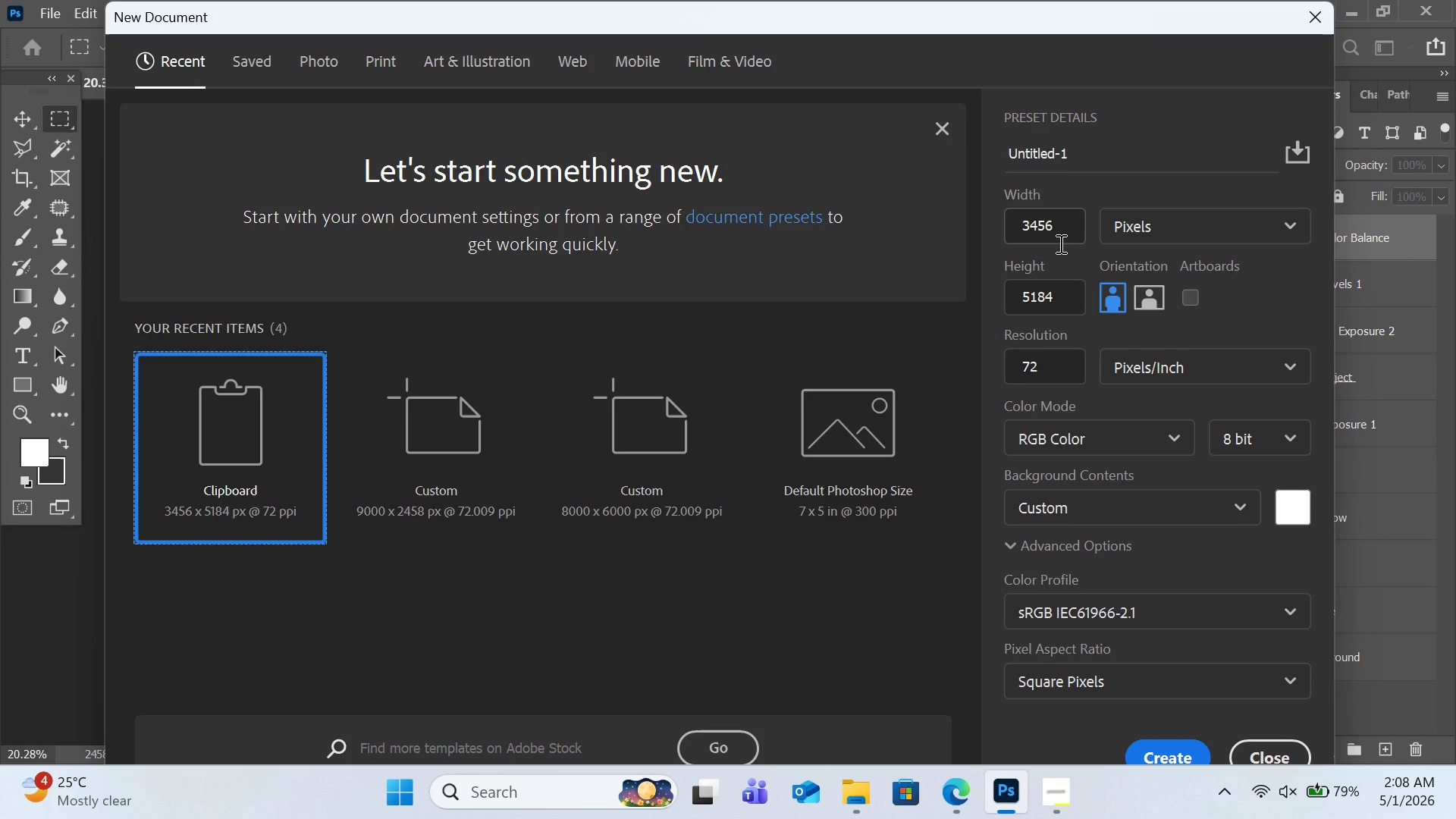 
left_click([1059, 243])
 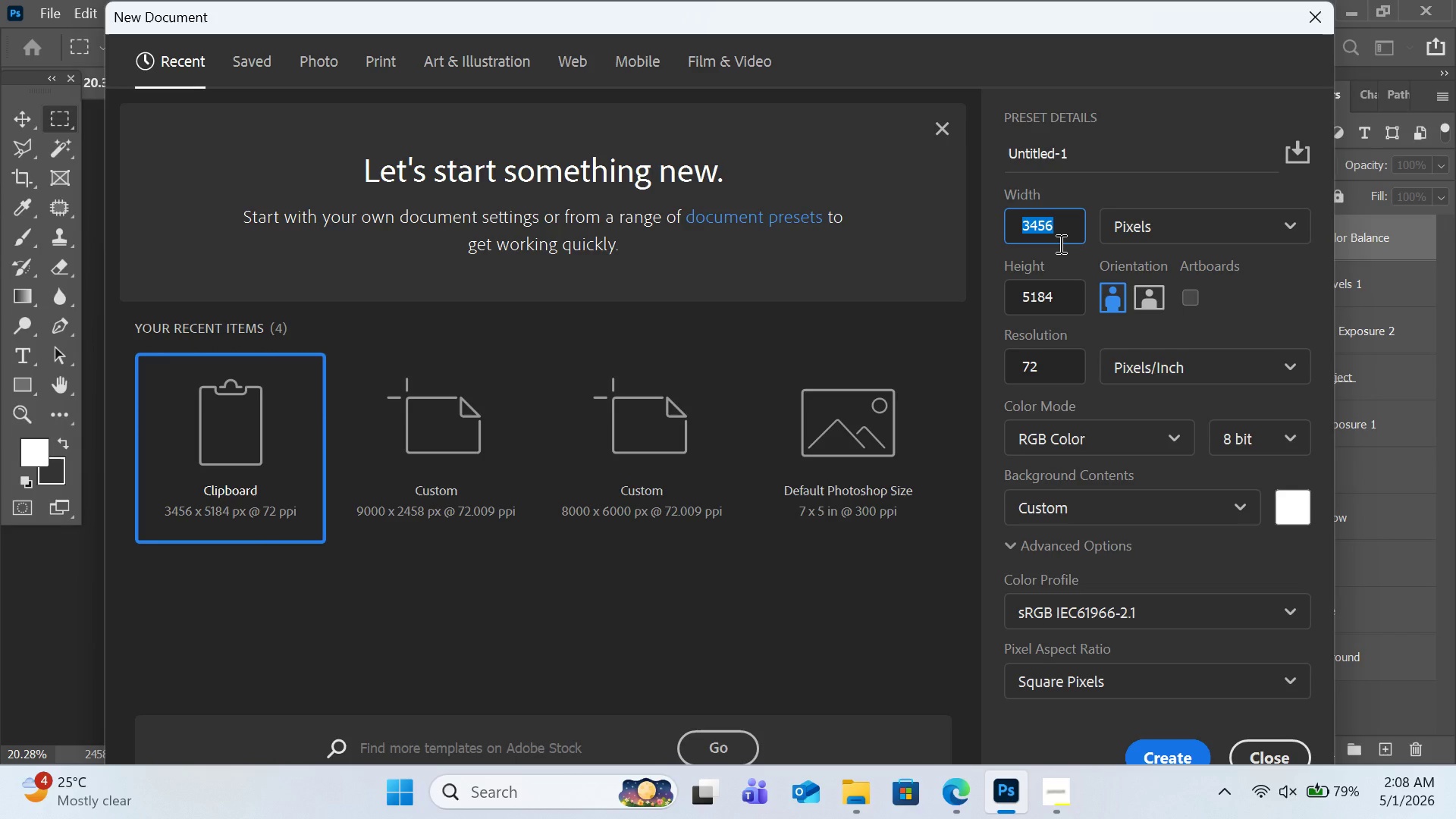 
type(9000)
 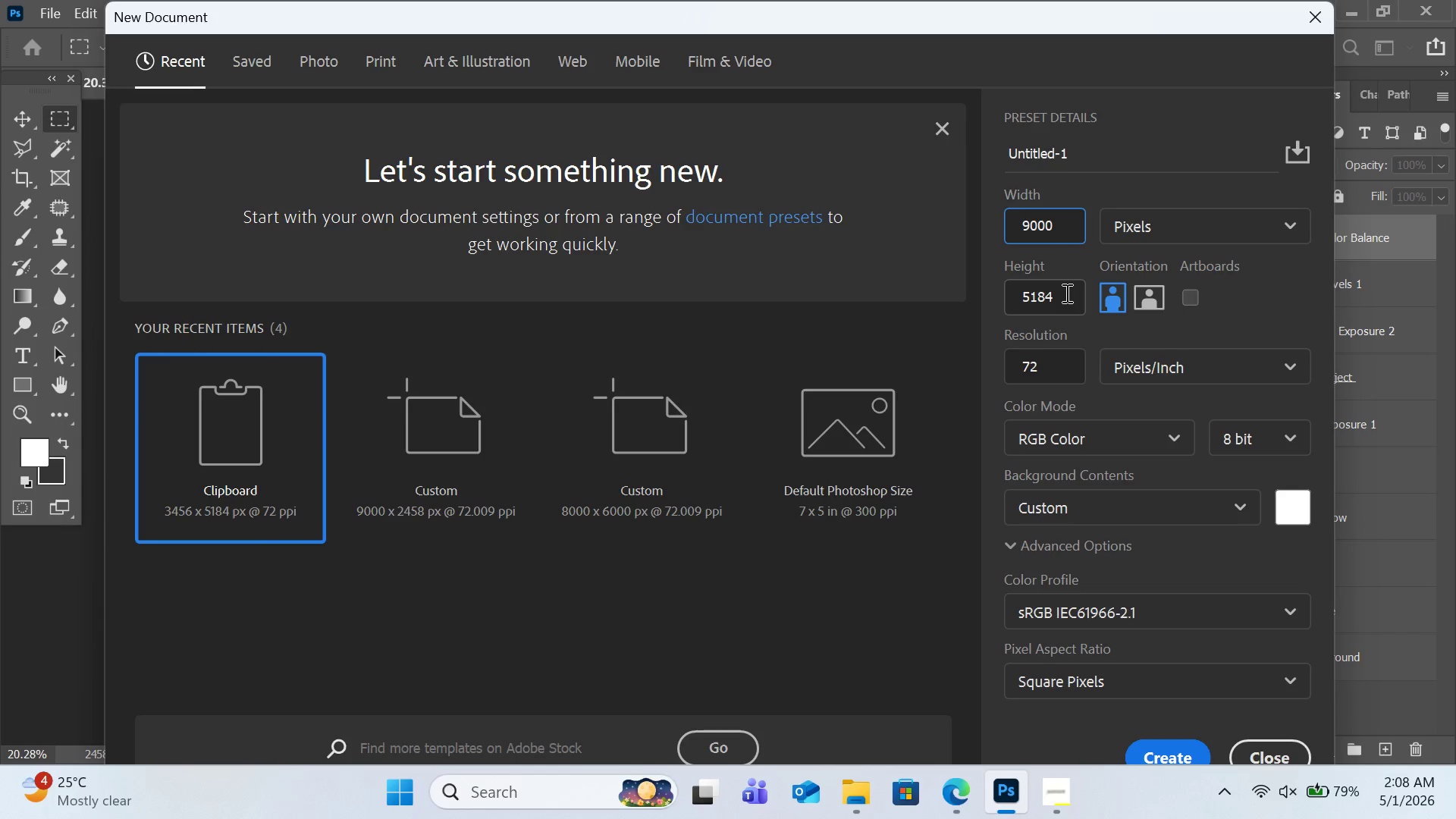 
left_click([1065, 293])
 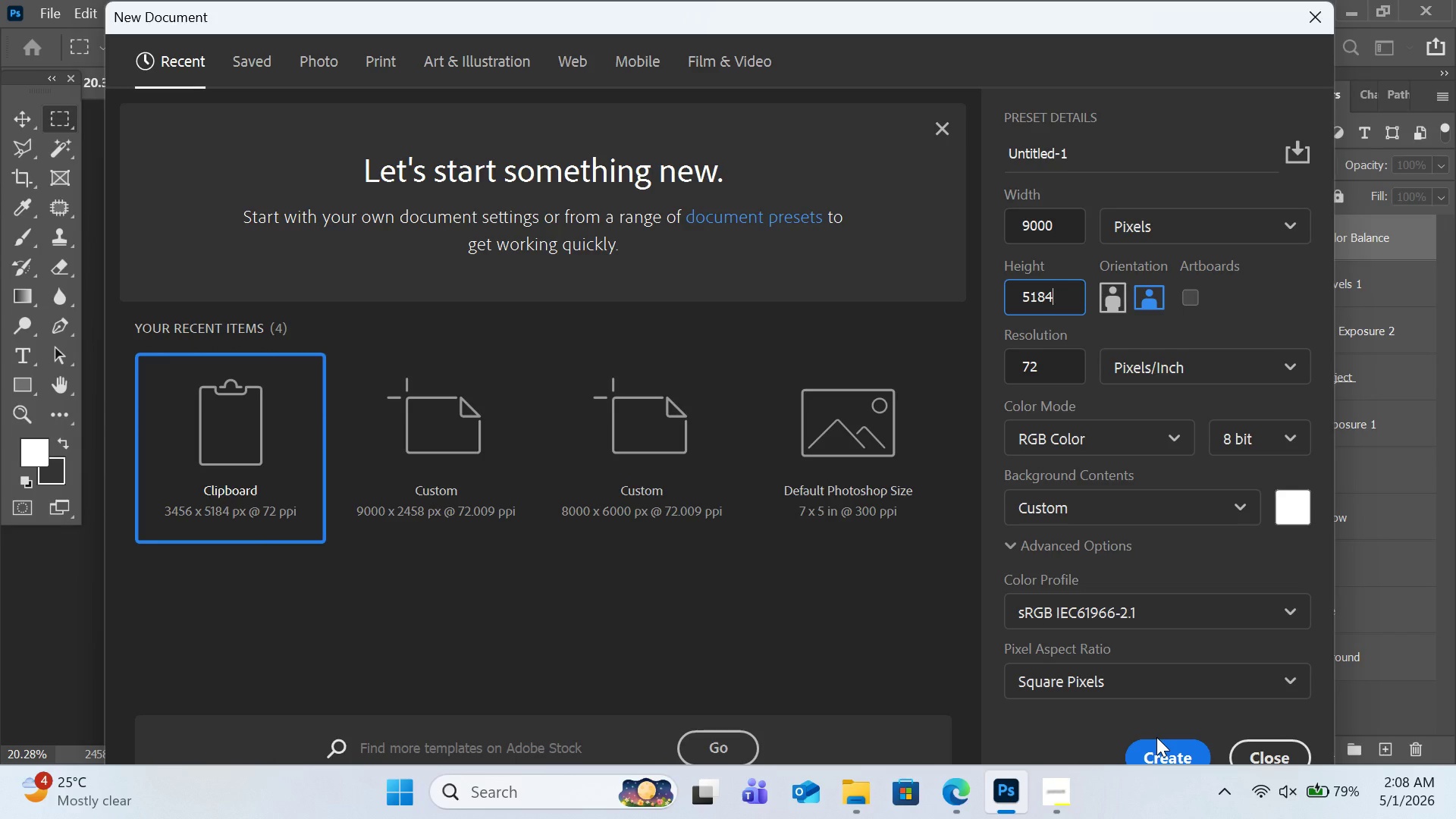 
key(Backspace)
 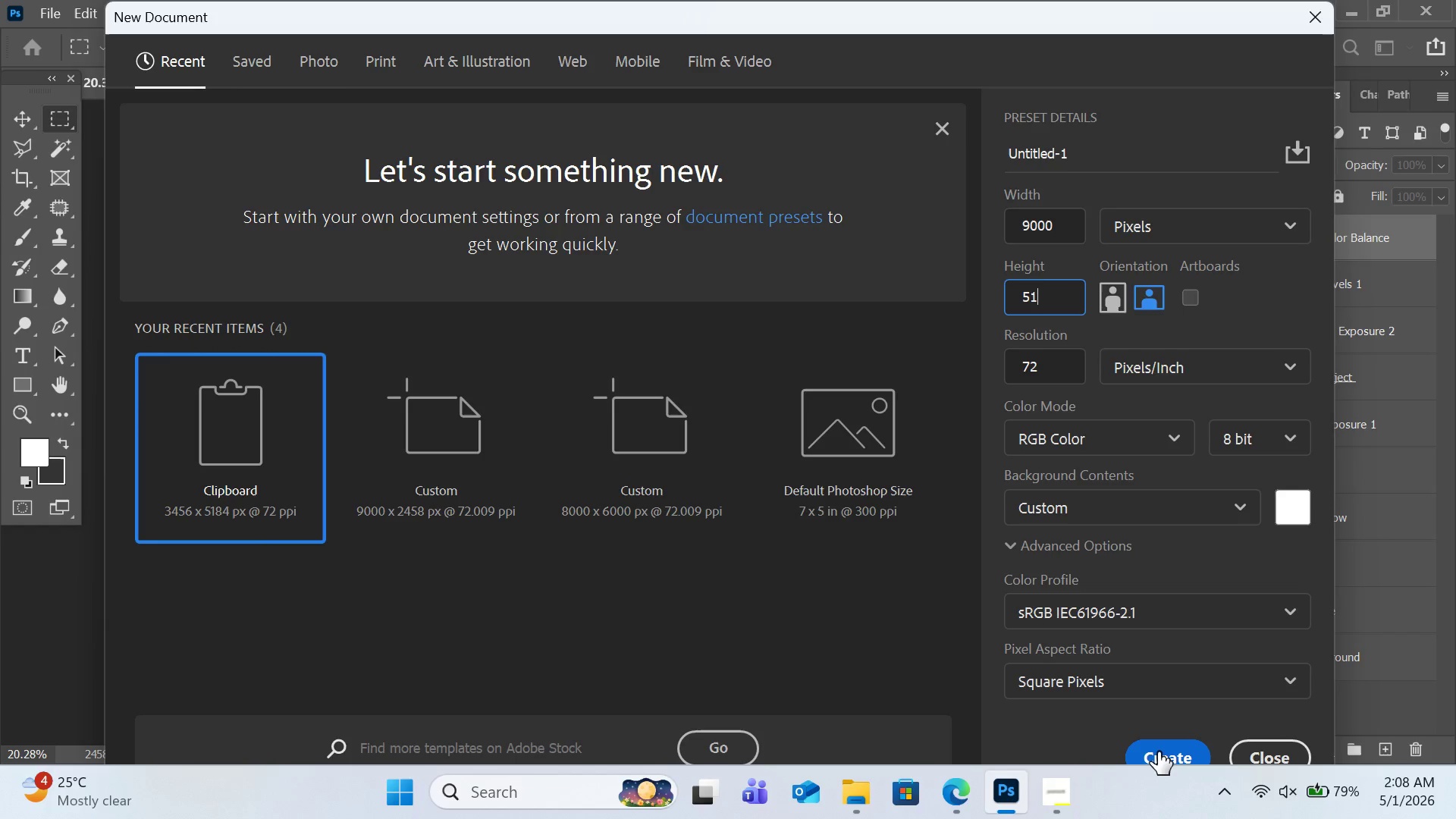 
key(Backspace)
 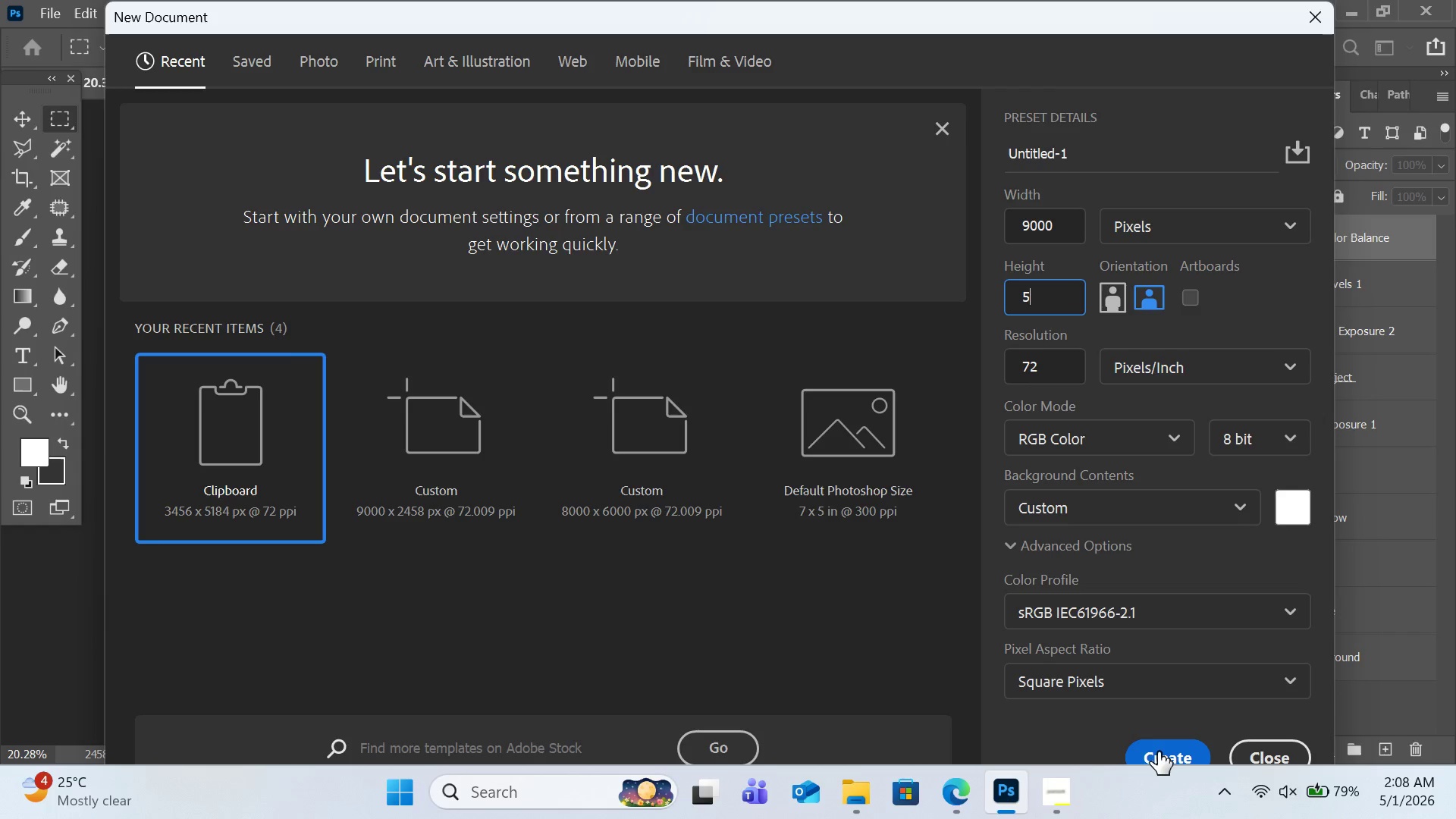 
key(Backspace)
 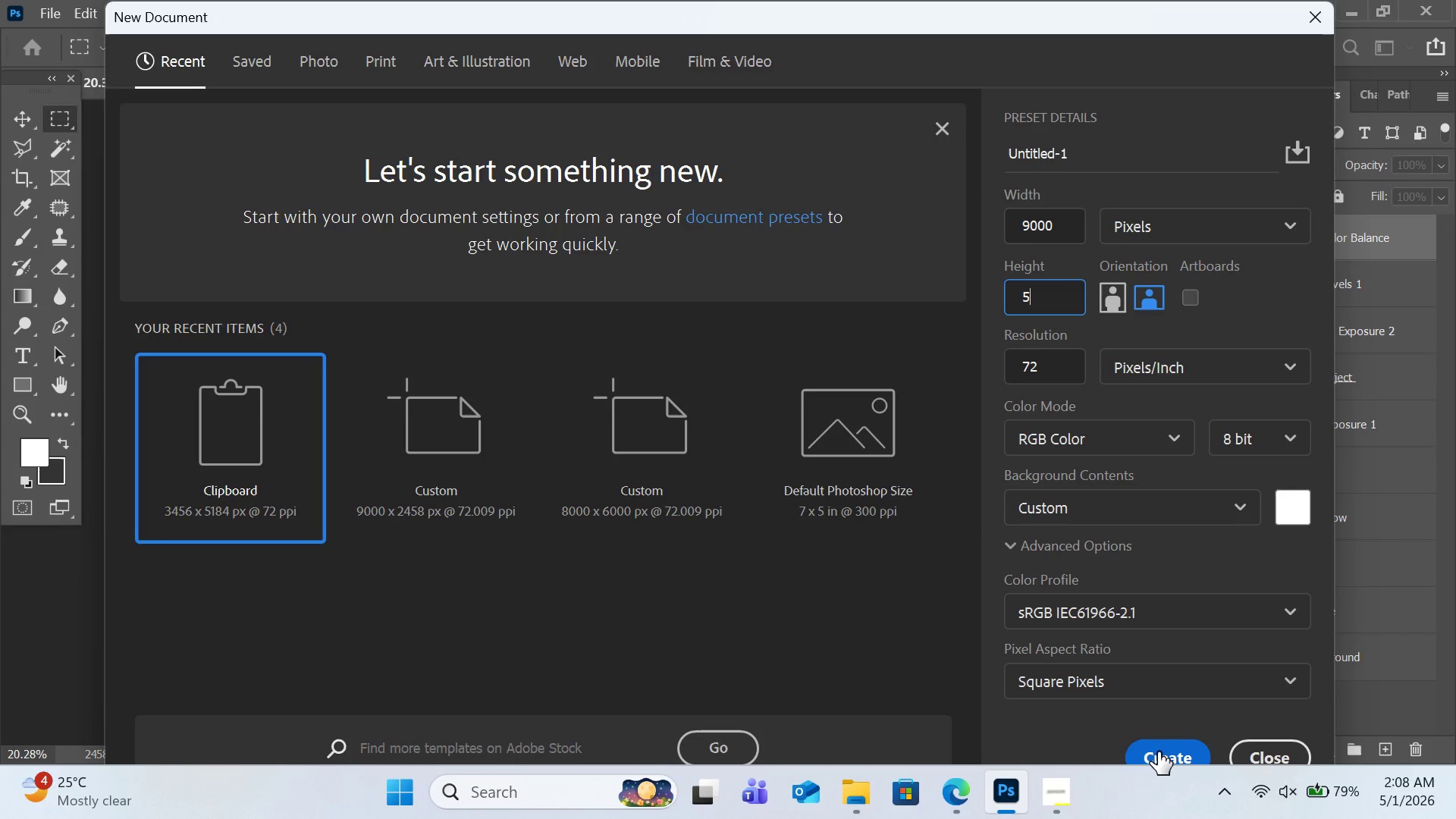 
key(Backspace)
type(2450)
key(Backspace)
type(8)
 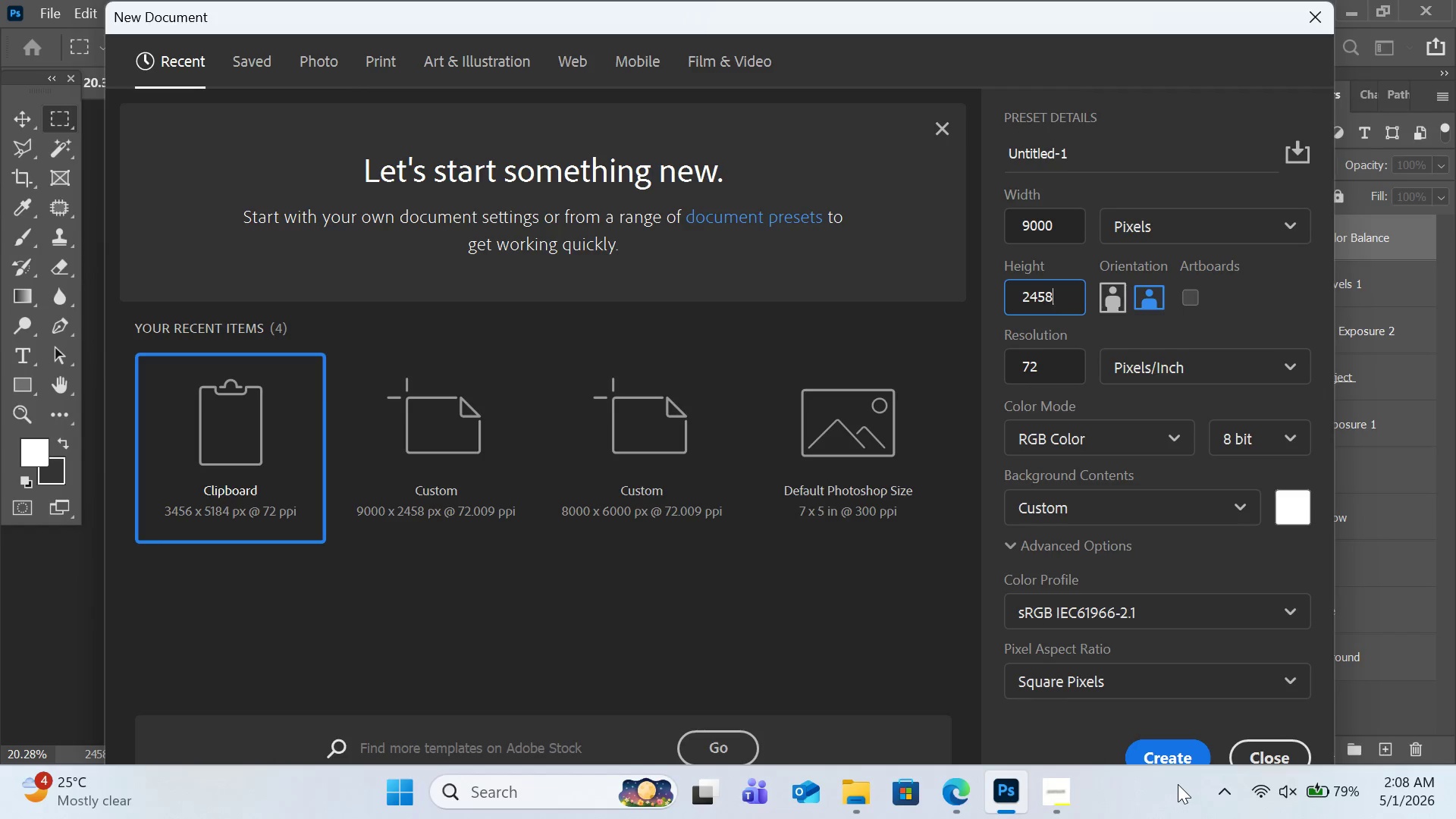 
left_click([1172, 759])
 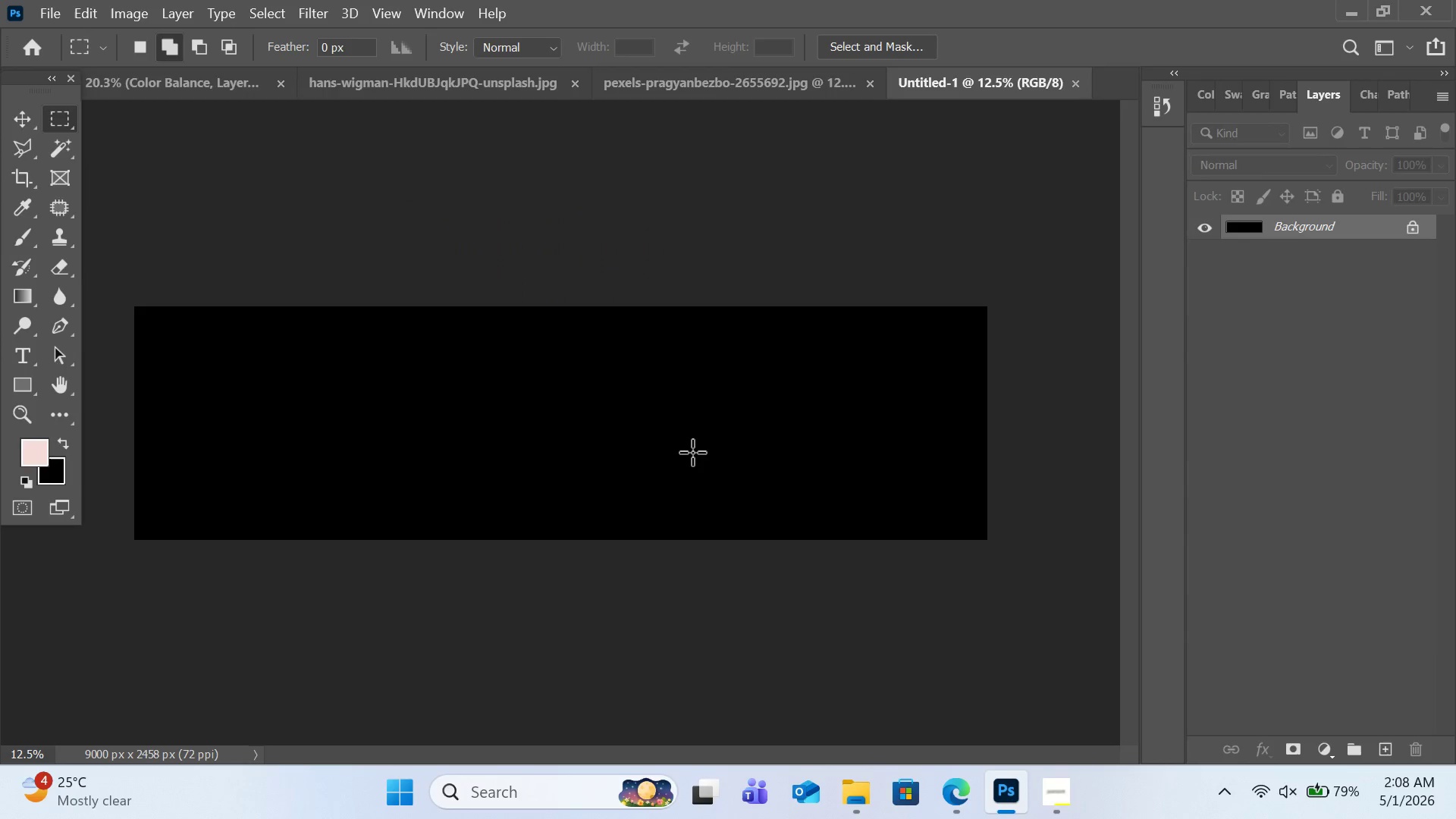 
hold_key(key=ControlLeft, duration=1.08)
 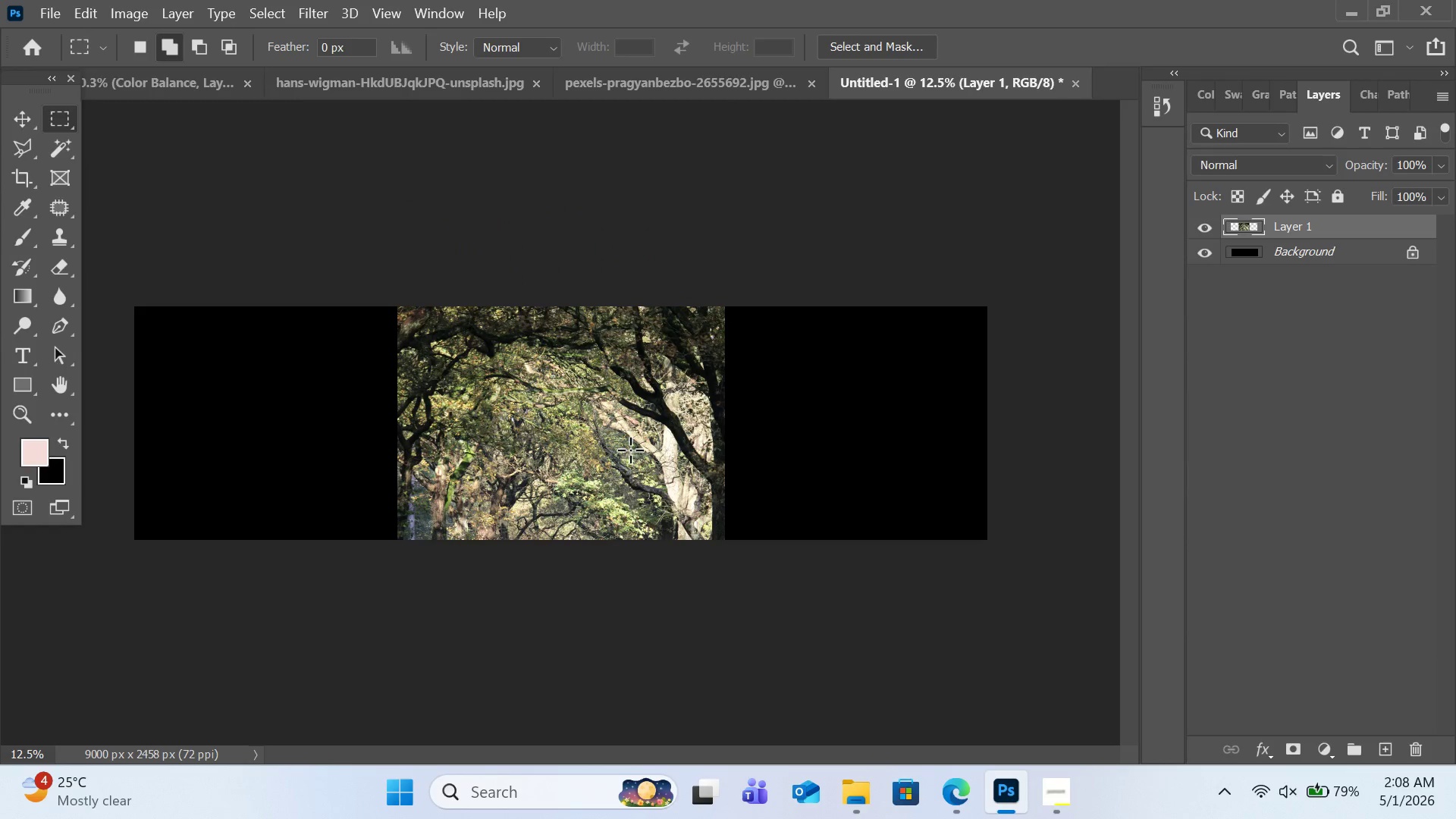 
key(Control+T)
 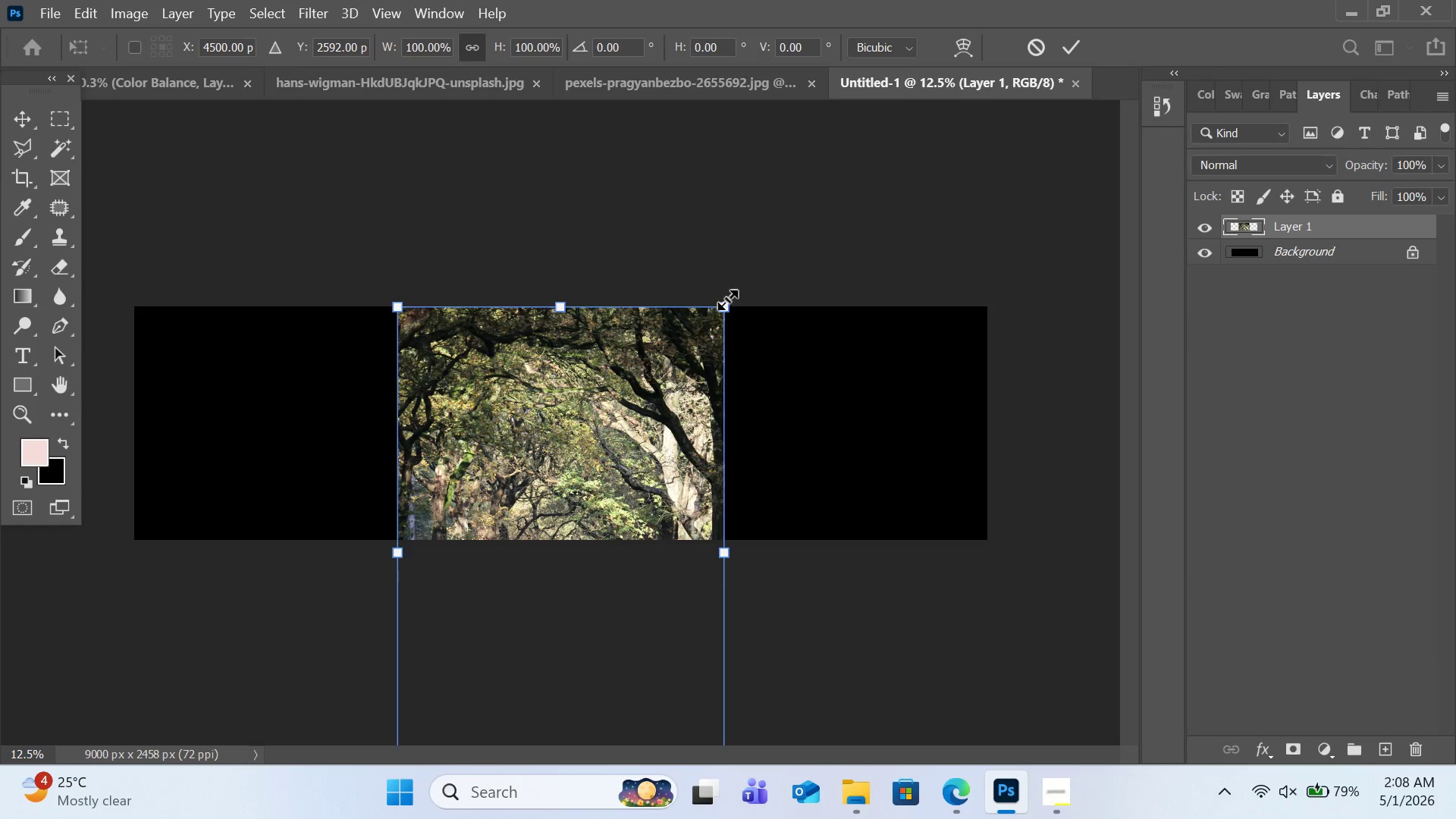 
hold_key(key=ShiftLeft, duration=0.75)
left_click_drag(start_coordinate=[729, 303], to_coordinate=[648, 404])
 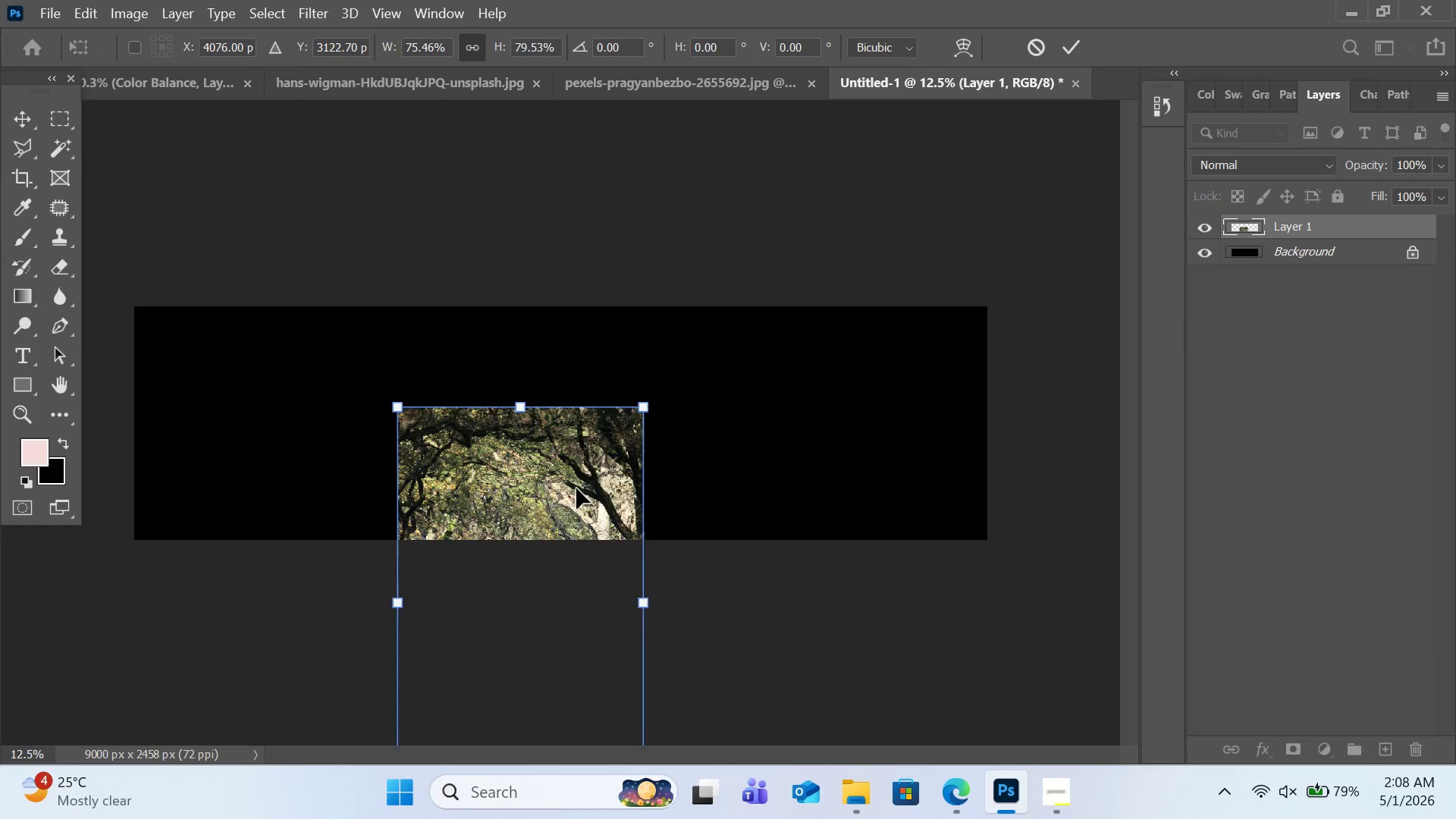 
left_click_drag(start_coordinate=[576, 488], to_coordinate=[576, 324])
 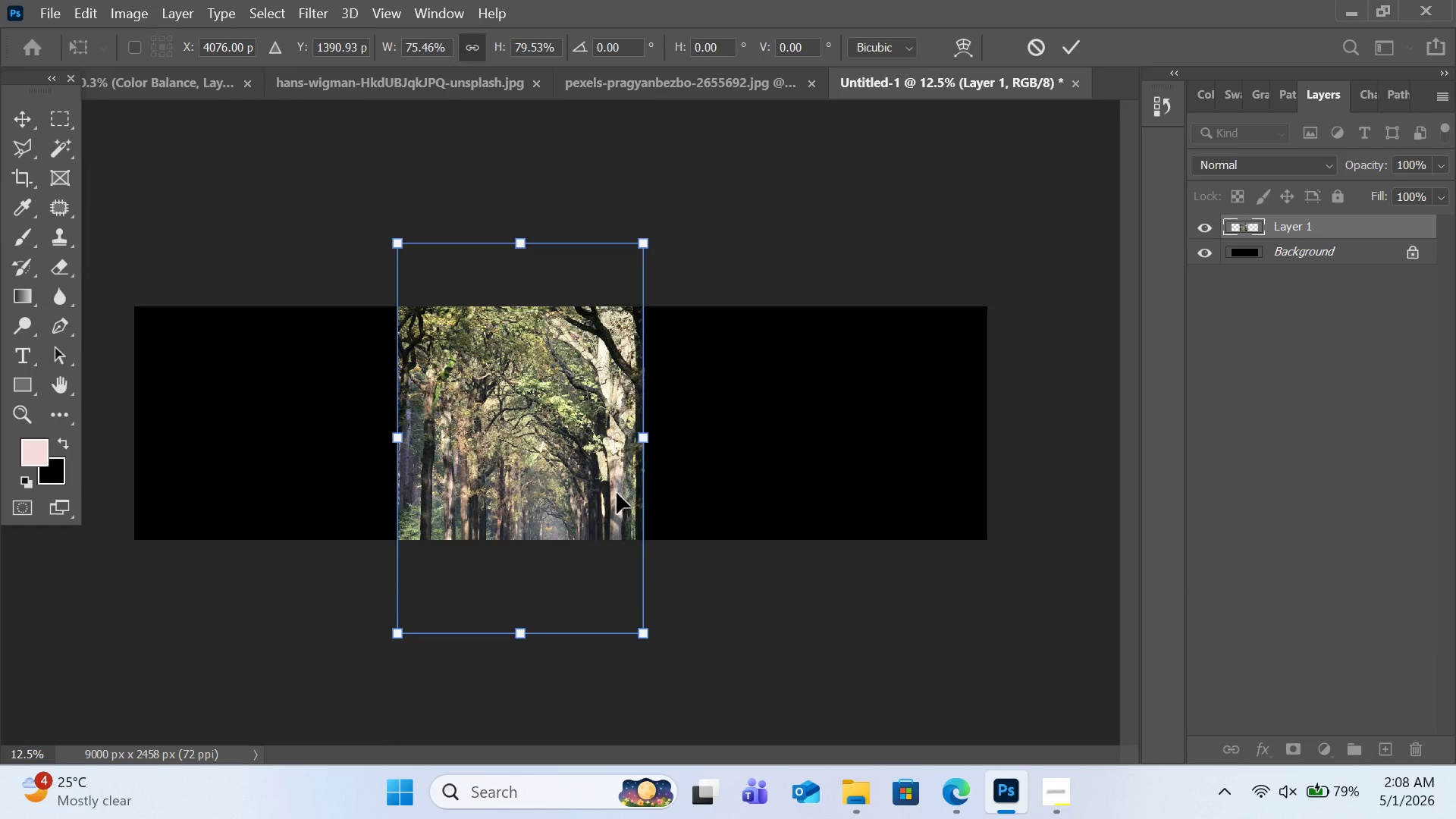 
hold_key(key=ShiftLeft, duration=2.7)
left_click_drag(start_coordinate=[635, 636], to_coordinate=[576, 513])
 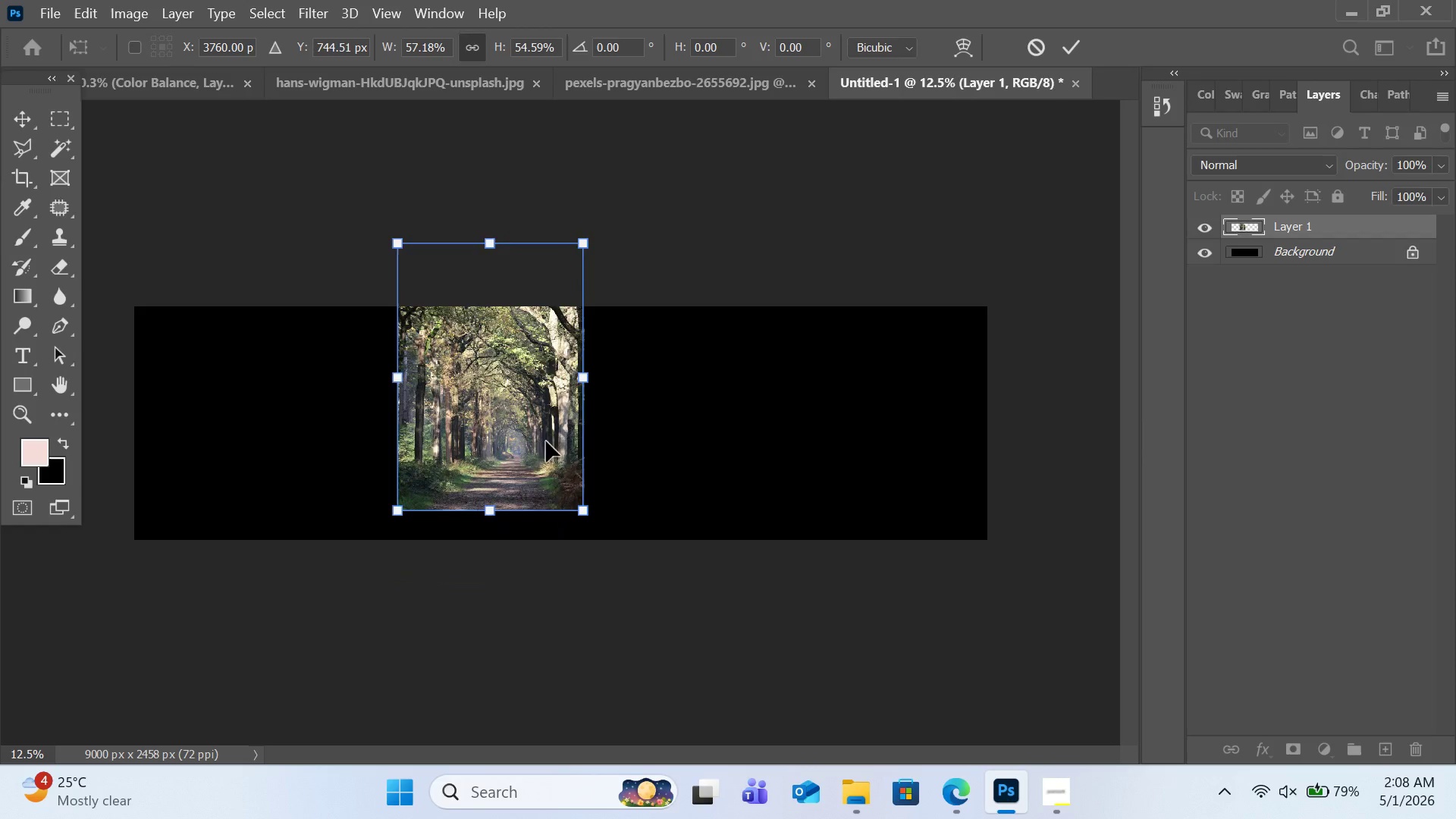 
left_click_drag(start_coordinate=[544, 437], to_coordinate=[544, 472])
 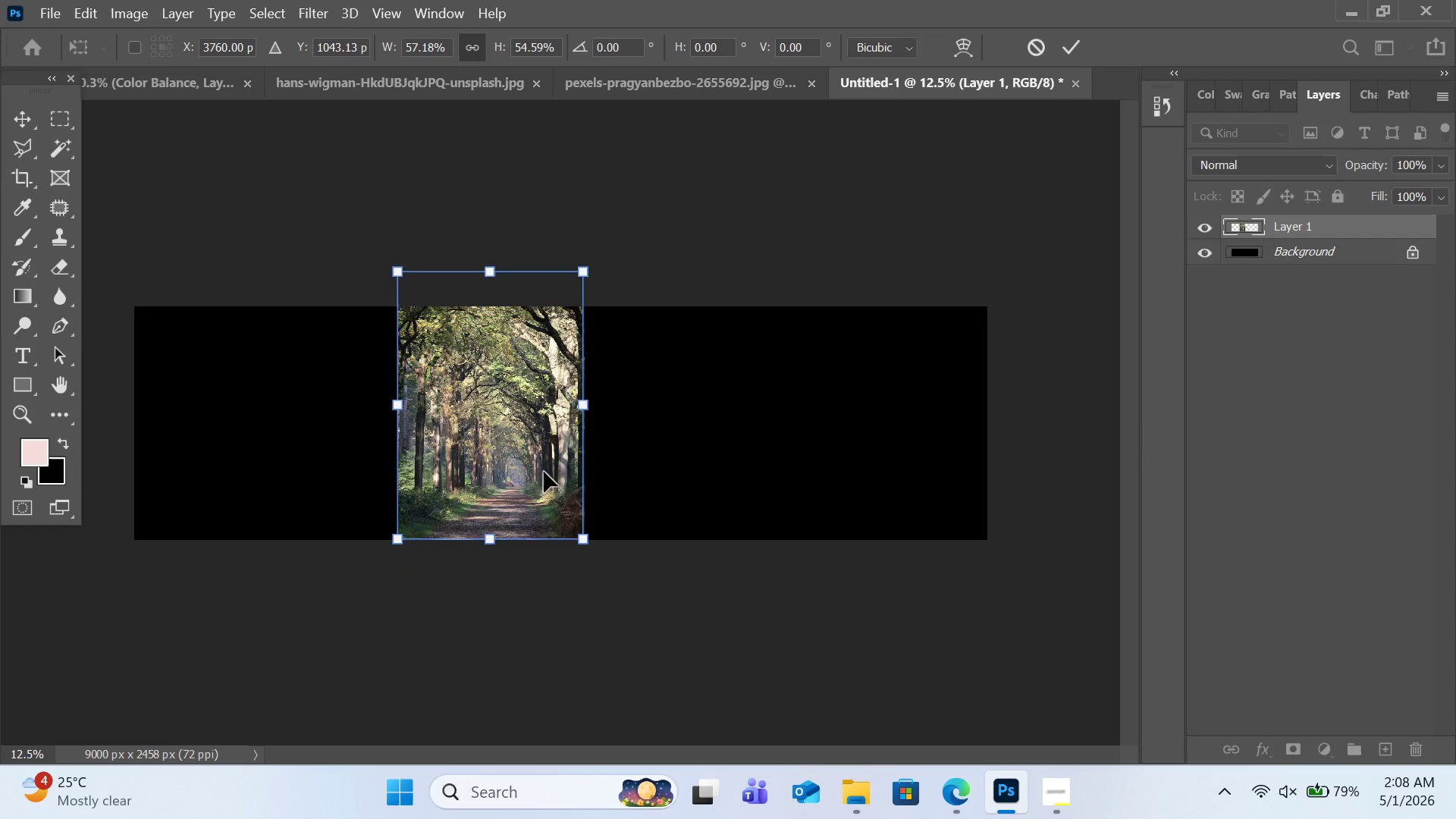 
key(Control+Z)
 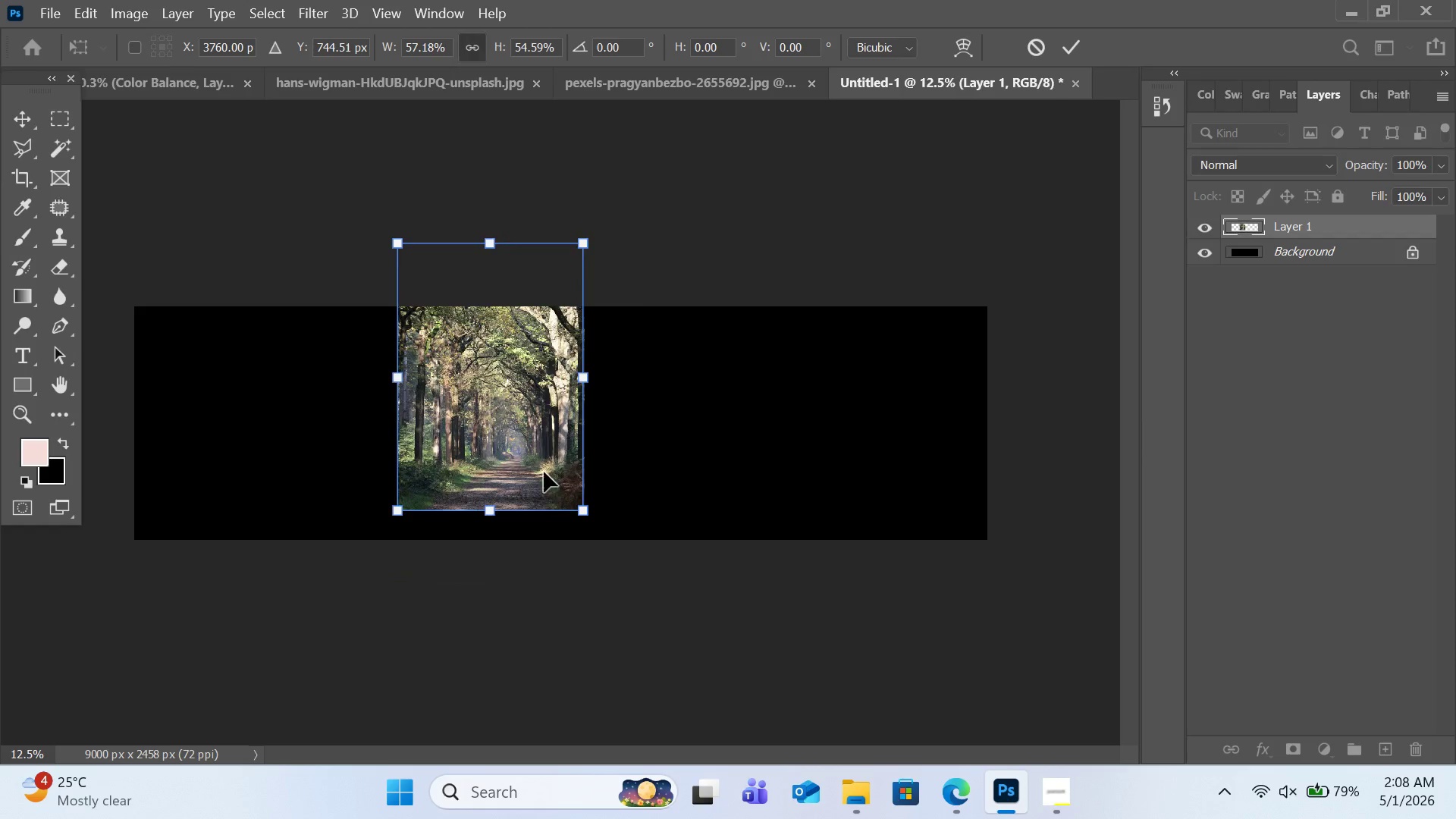 
key(Control+Z)
 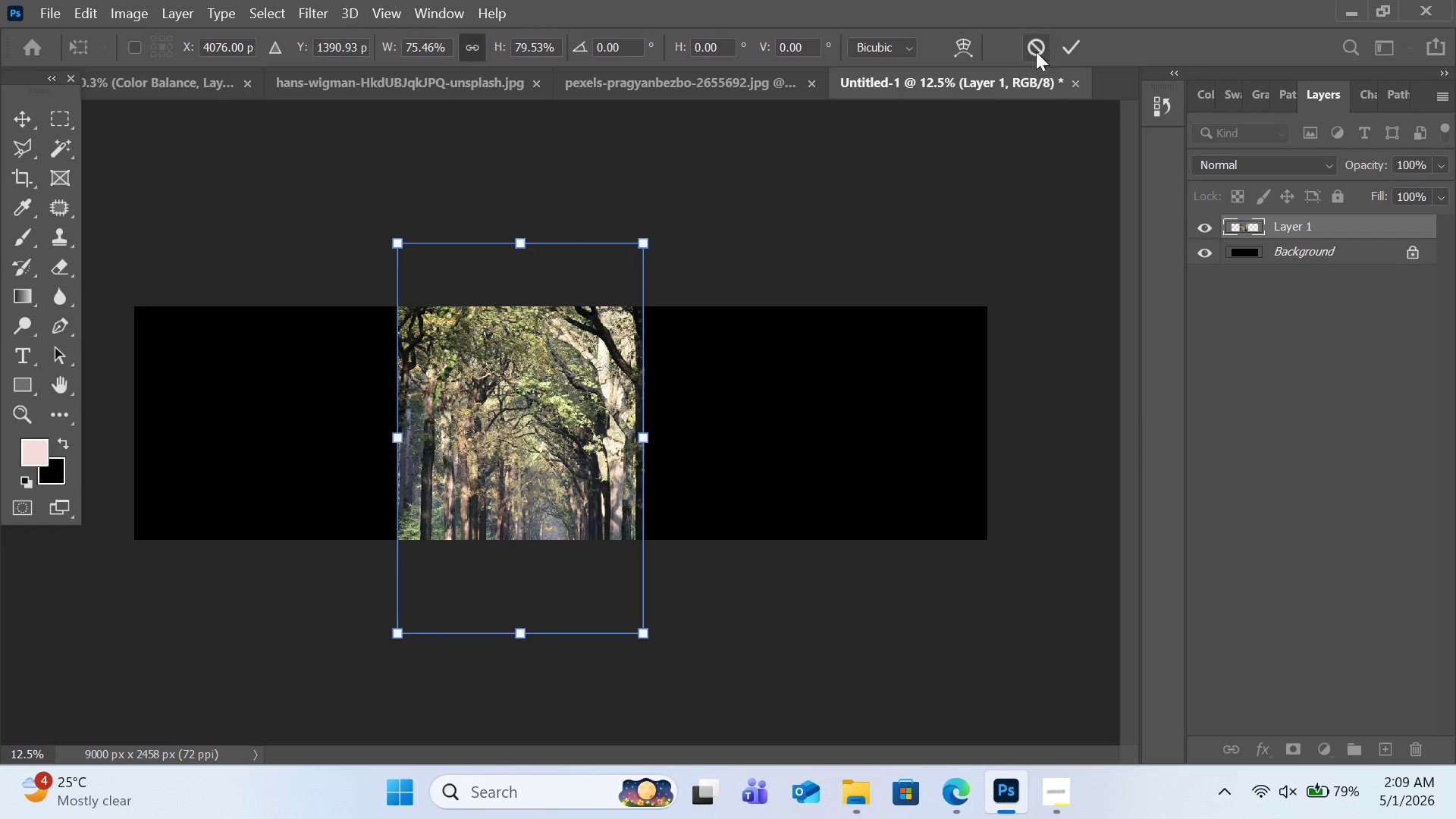 
left_click([1037, 43])
 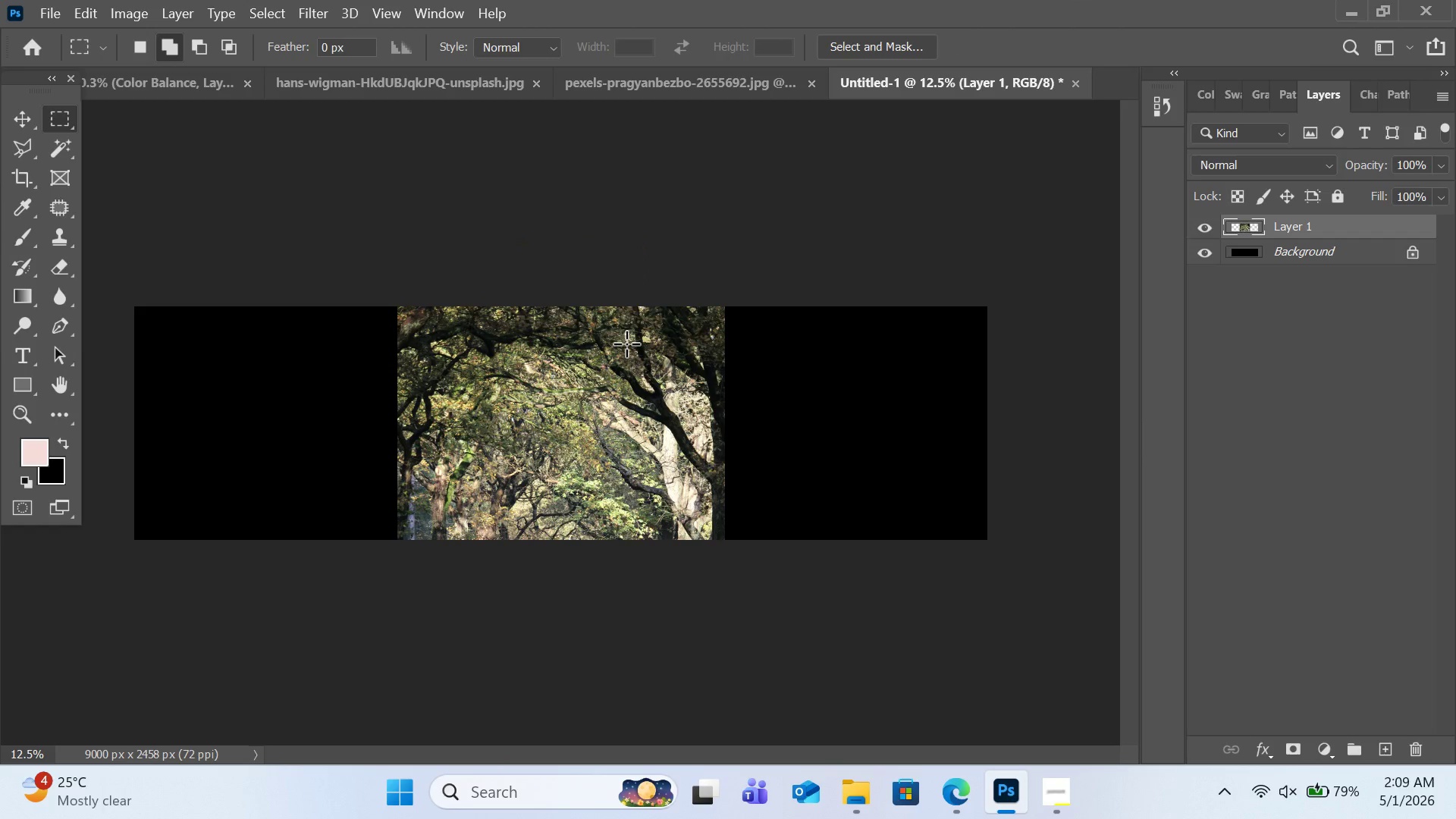 
key(Control+ControlLeft)
 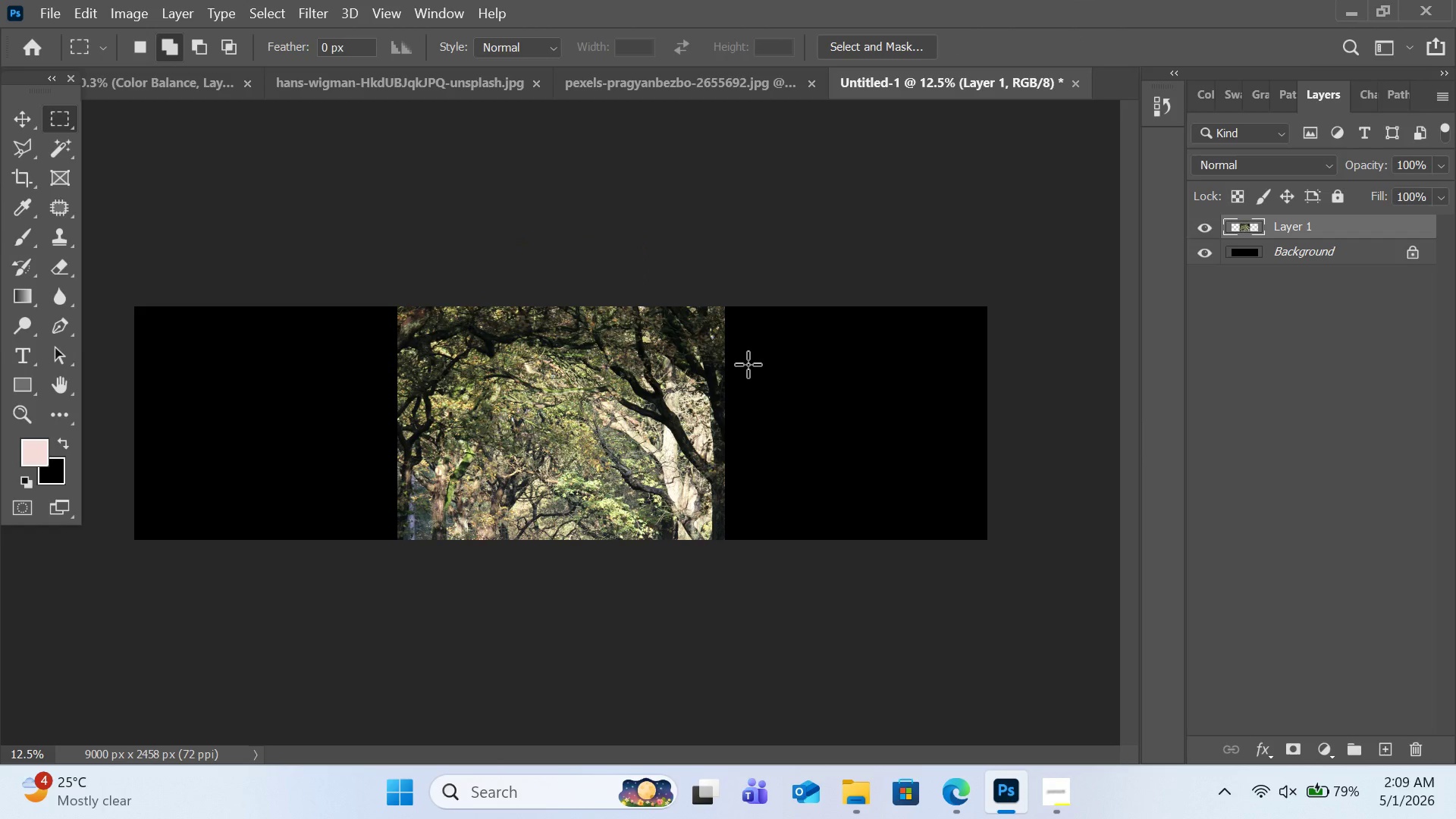 
key(Delete)
 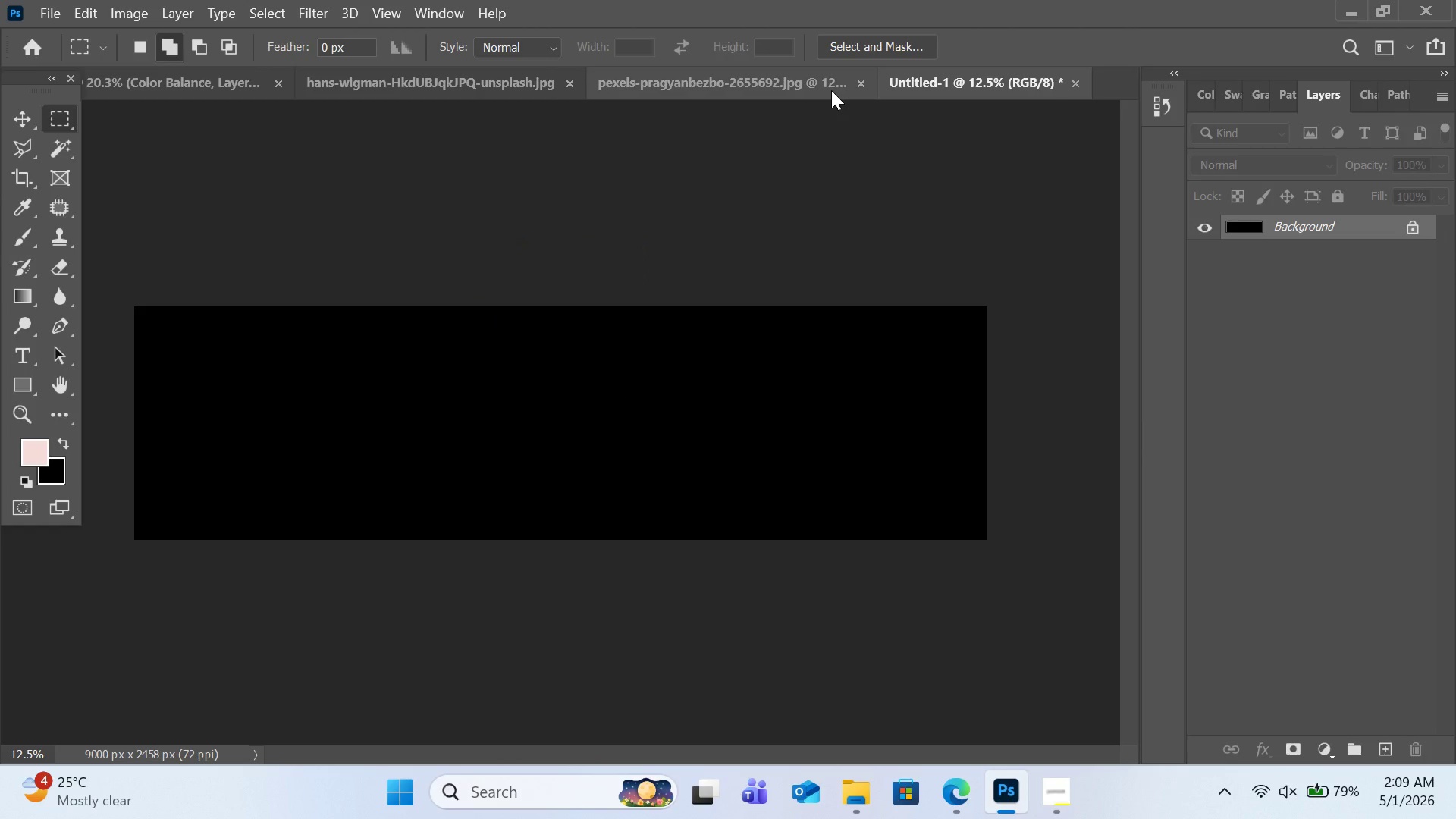 
left_click([826, 90])
 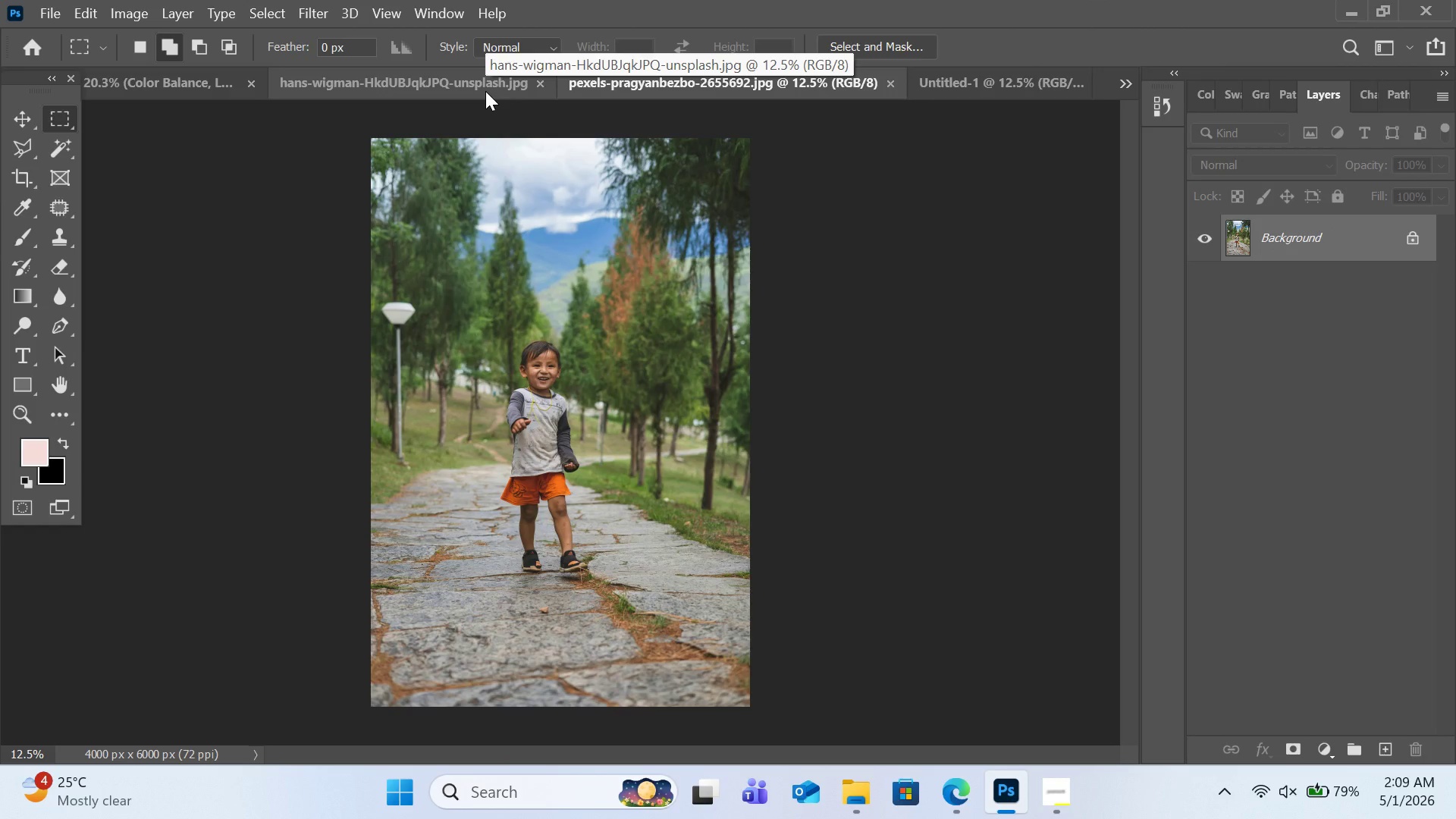 
left_click([941, 95])
 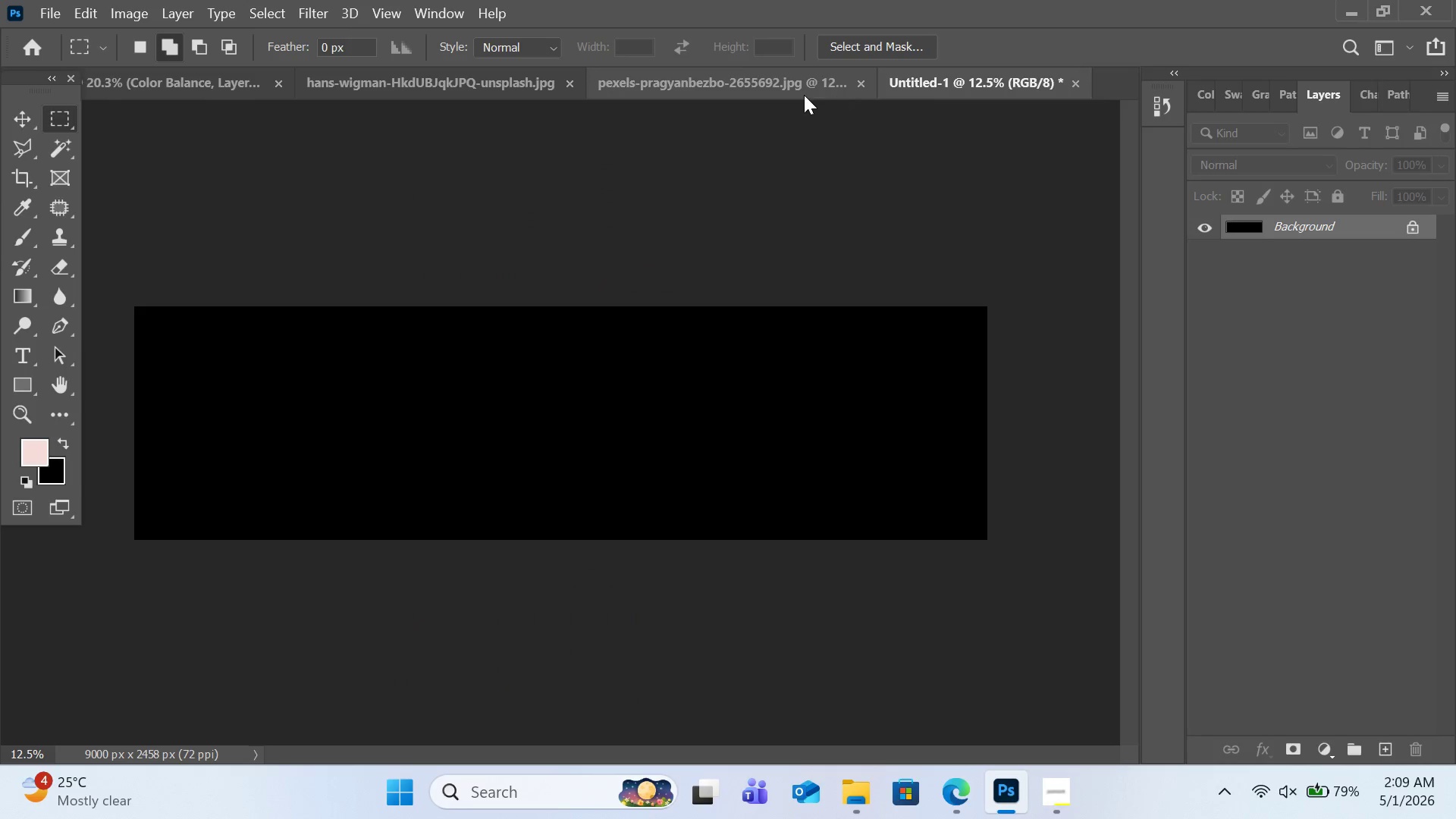 
left_click([780, 91])
 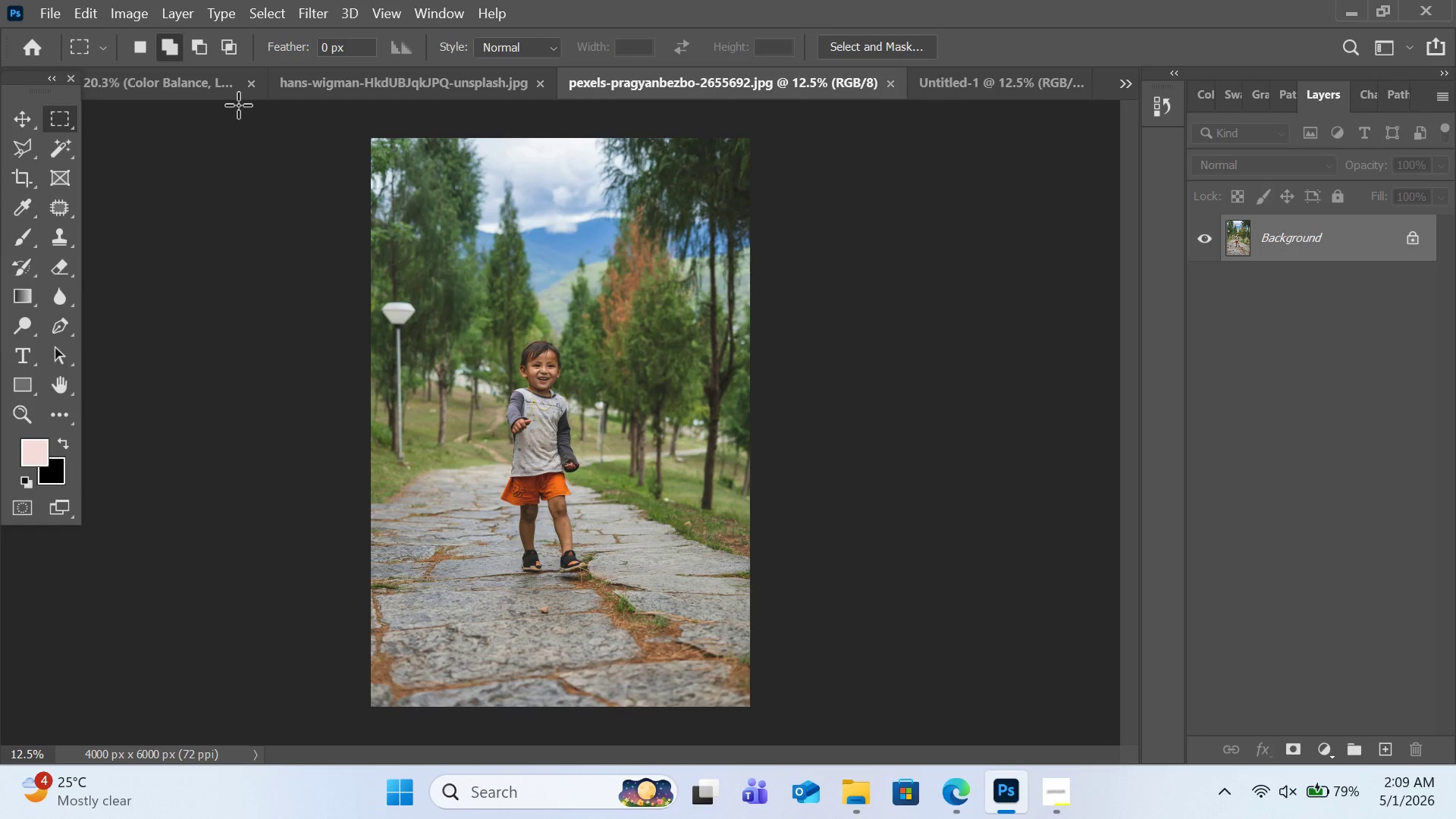 
left_click([125, 14])
 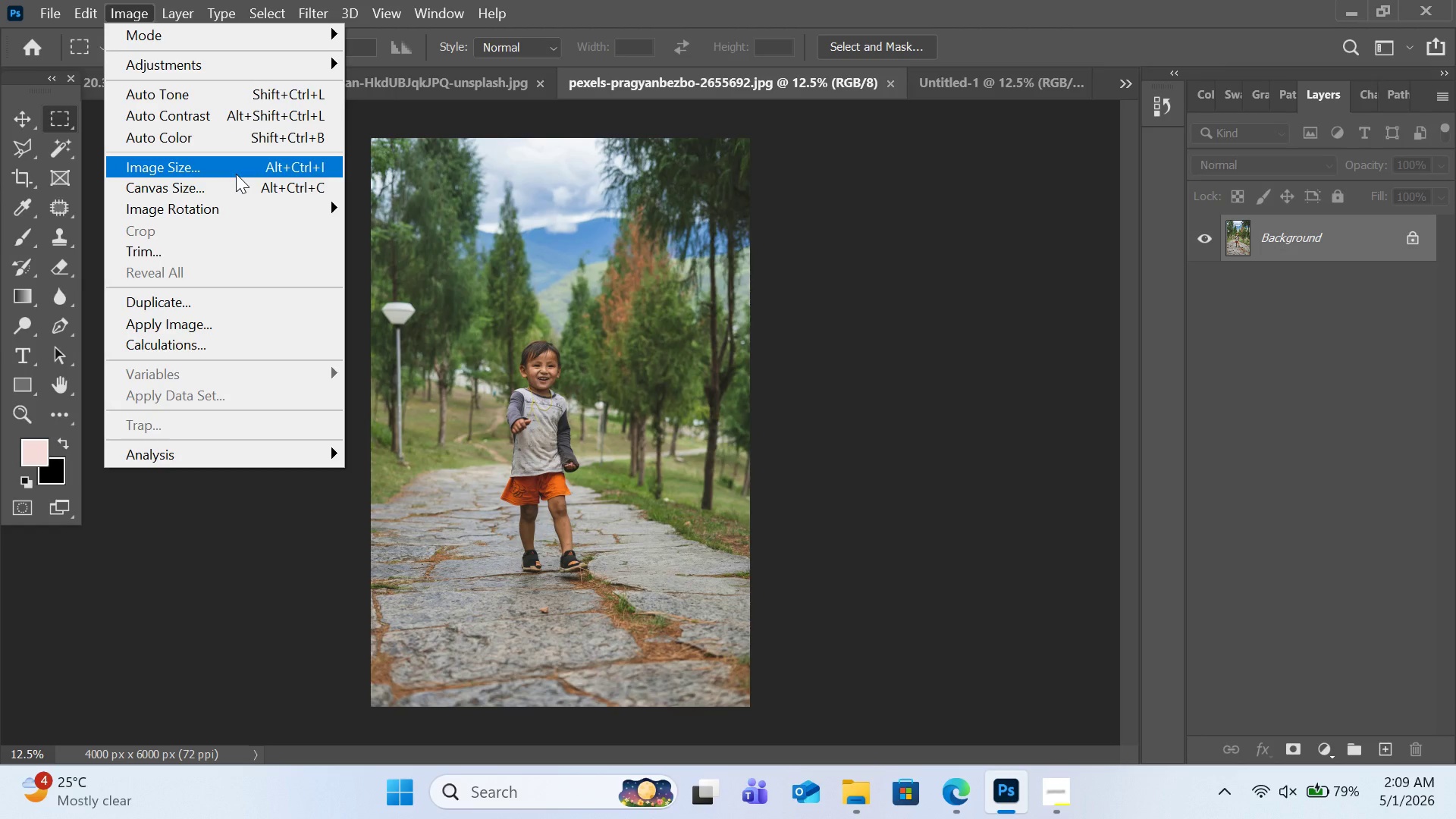 
left_click([236, 174])
 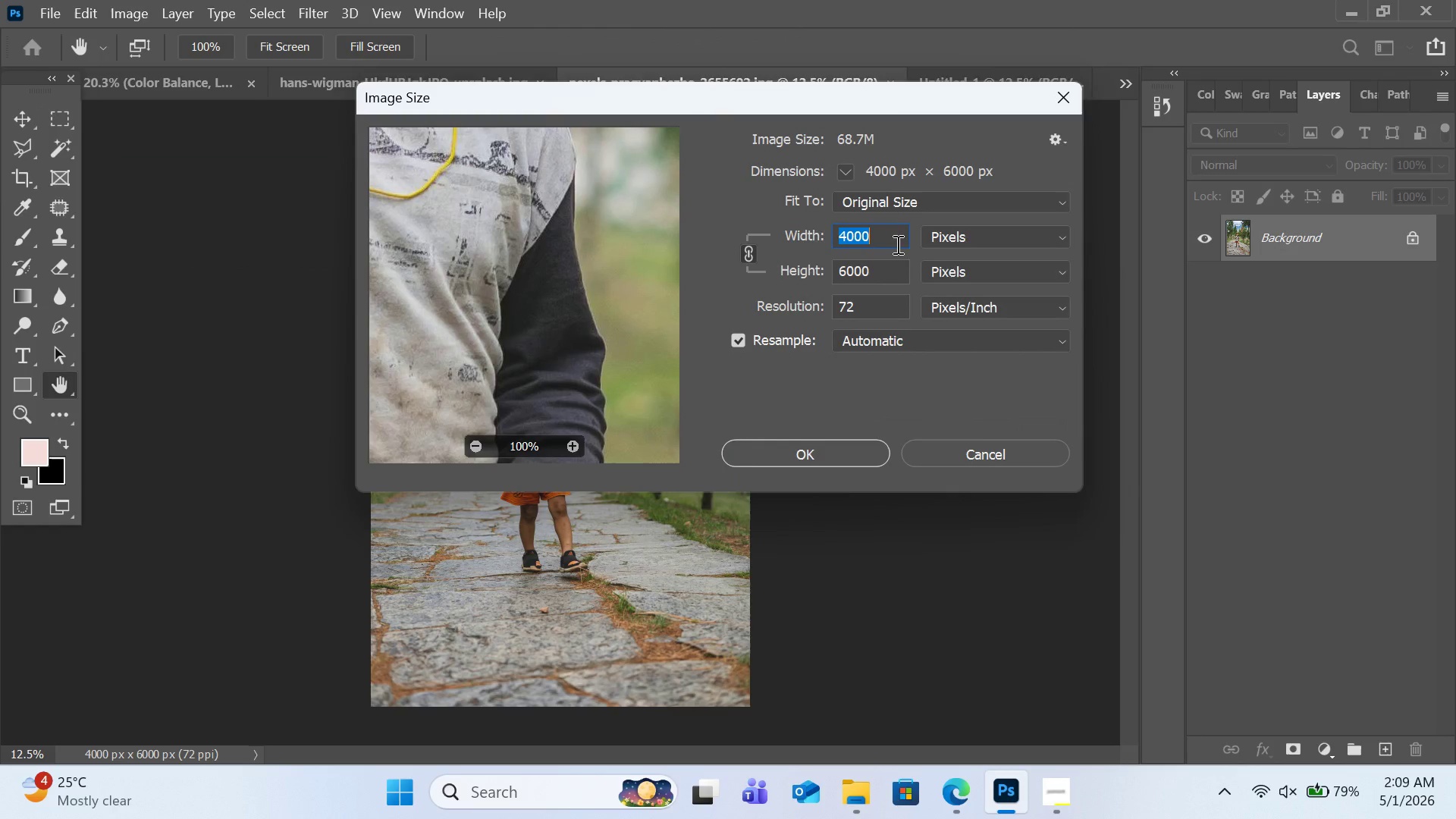 
left_click([895, 270])
 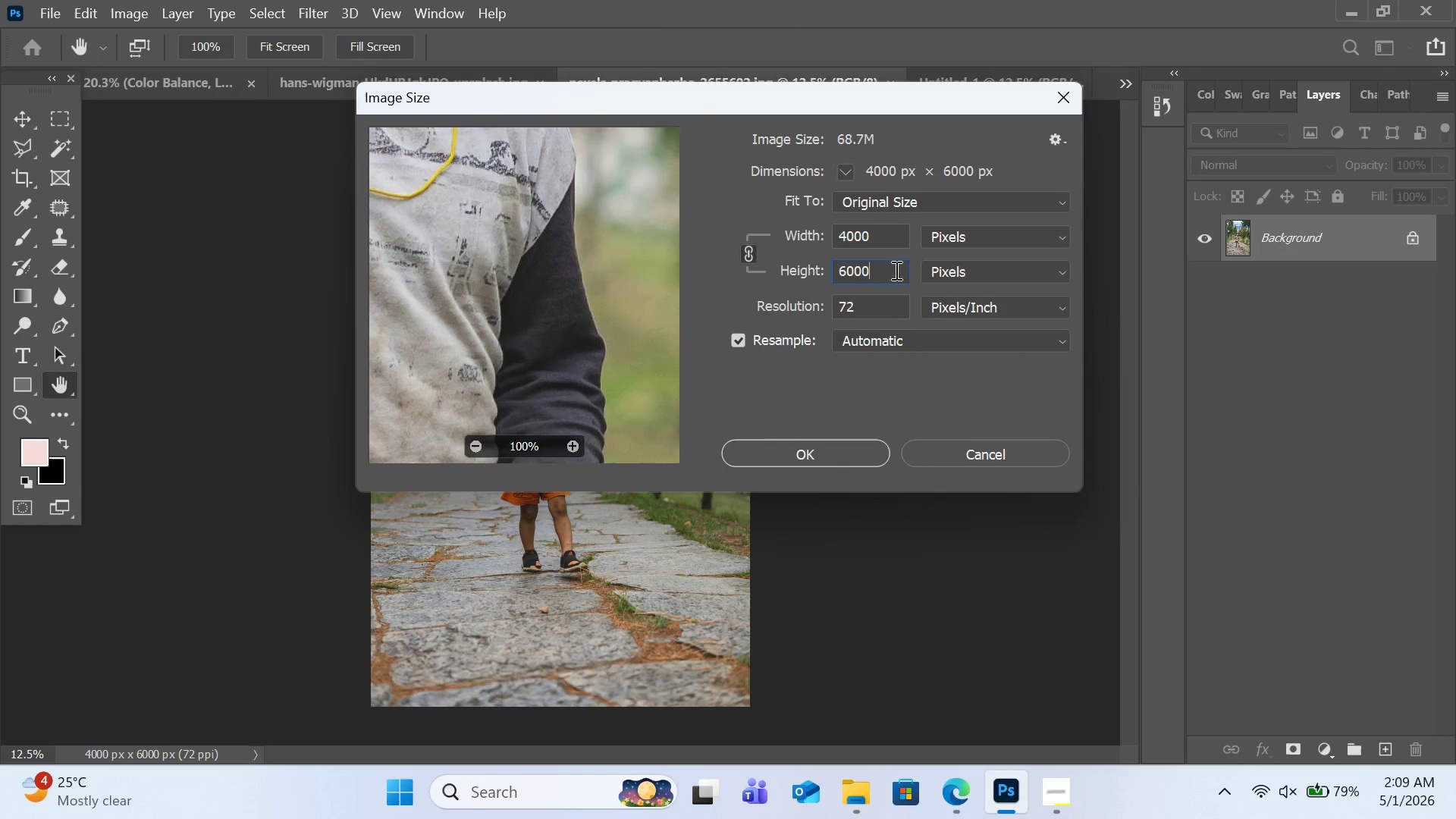 
key(Control+A)
 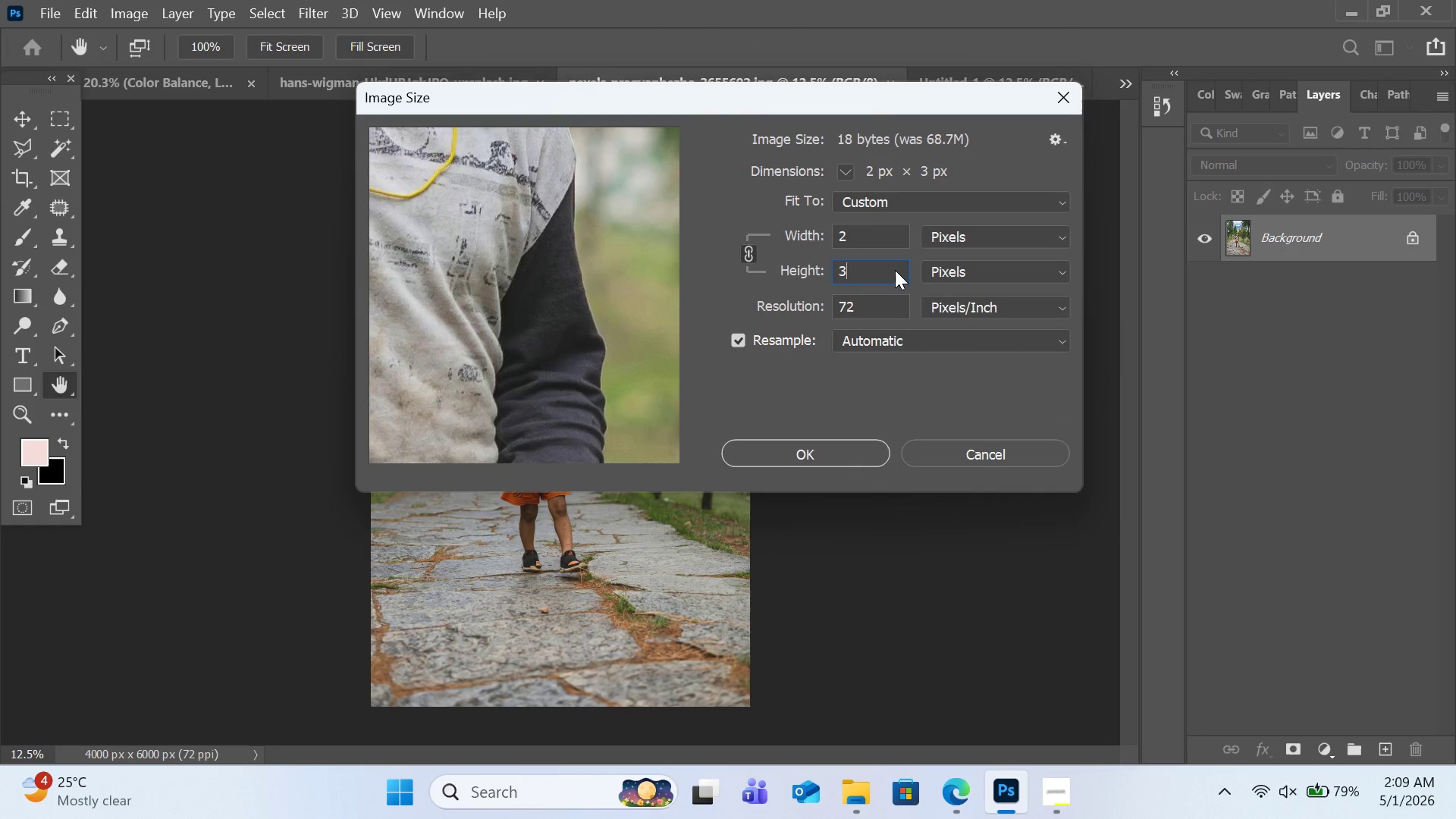 
type(3000)
 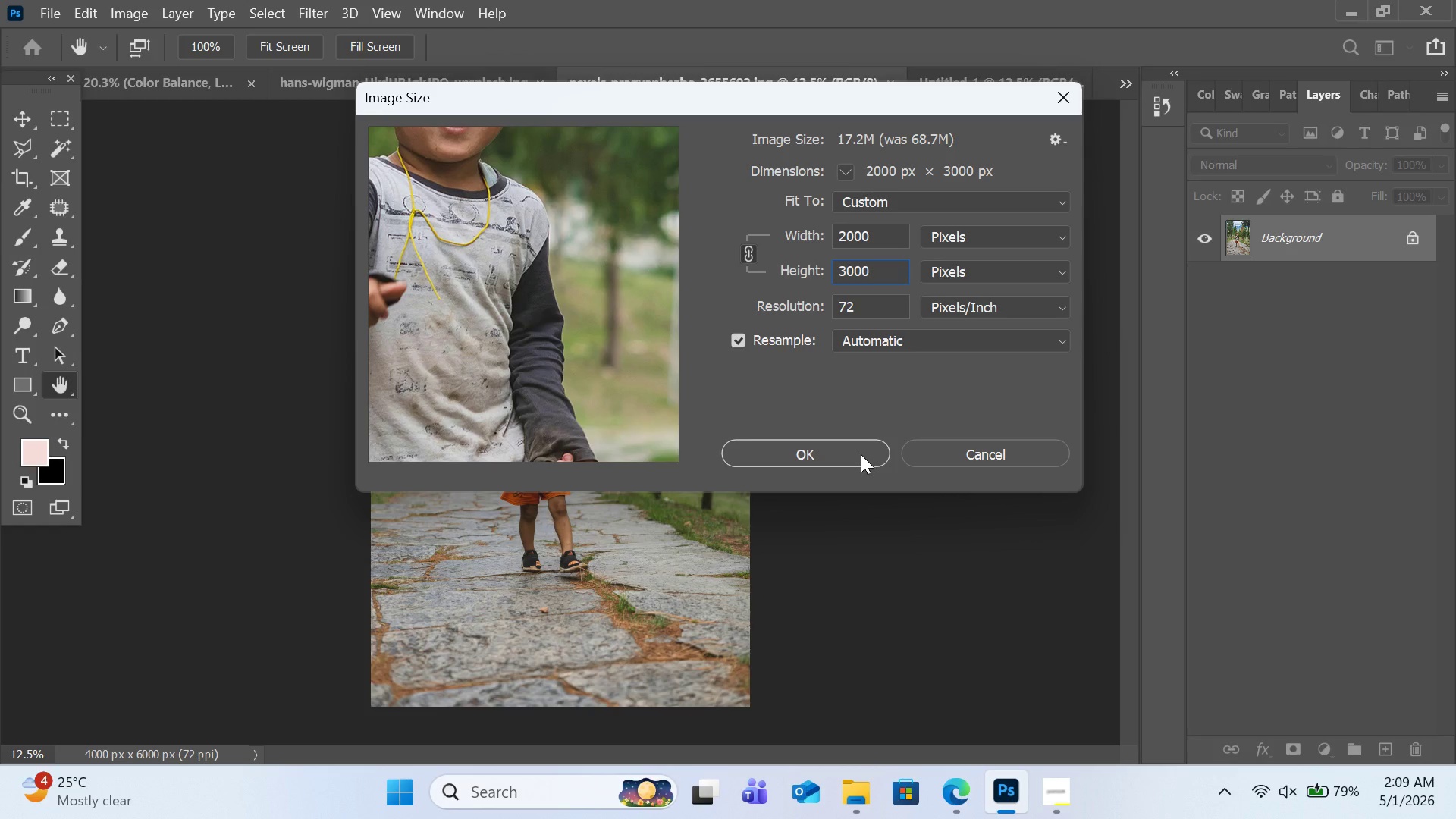 
wait(5.14)
 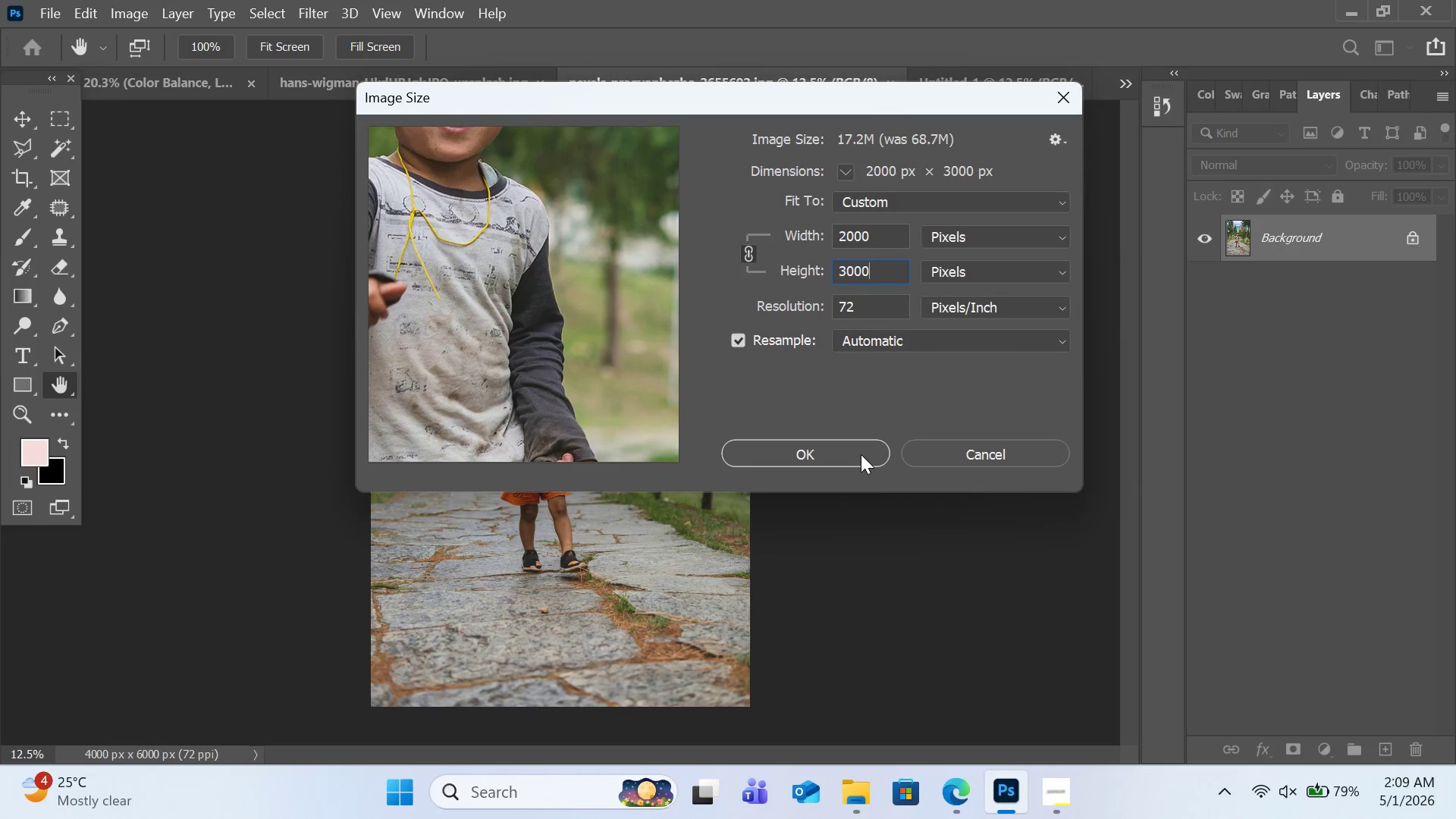 
left_click([861, 454])
 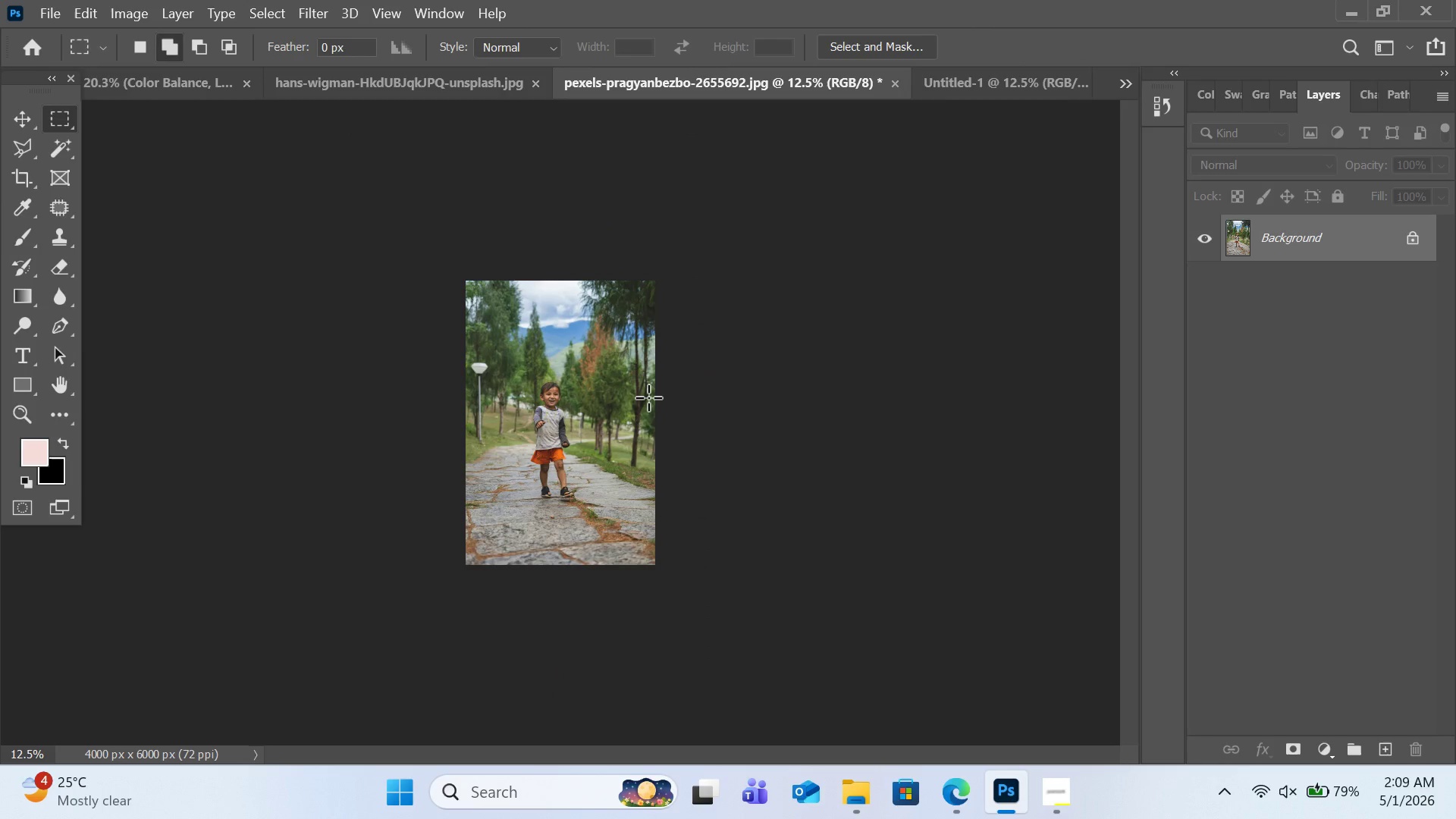 
key(Control+A)
 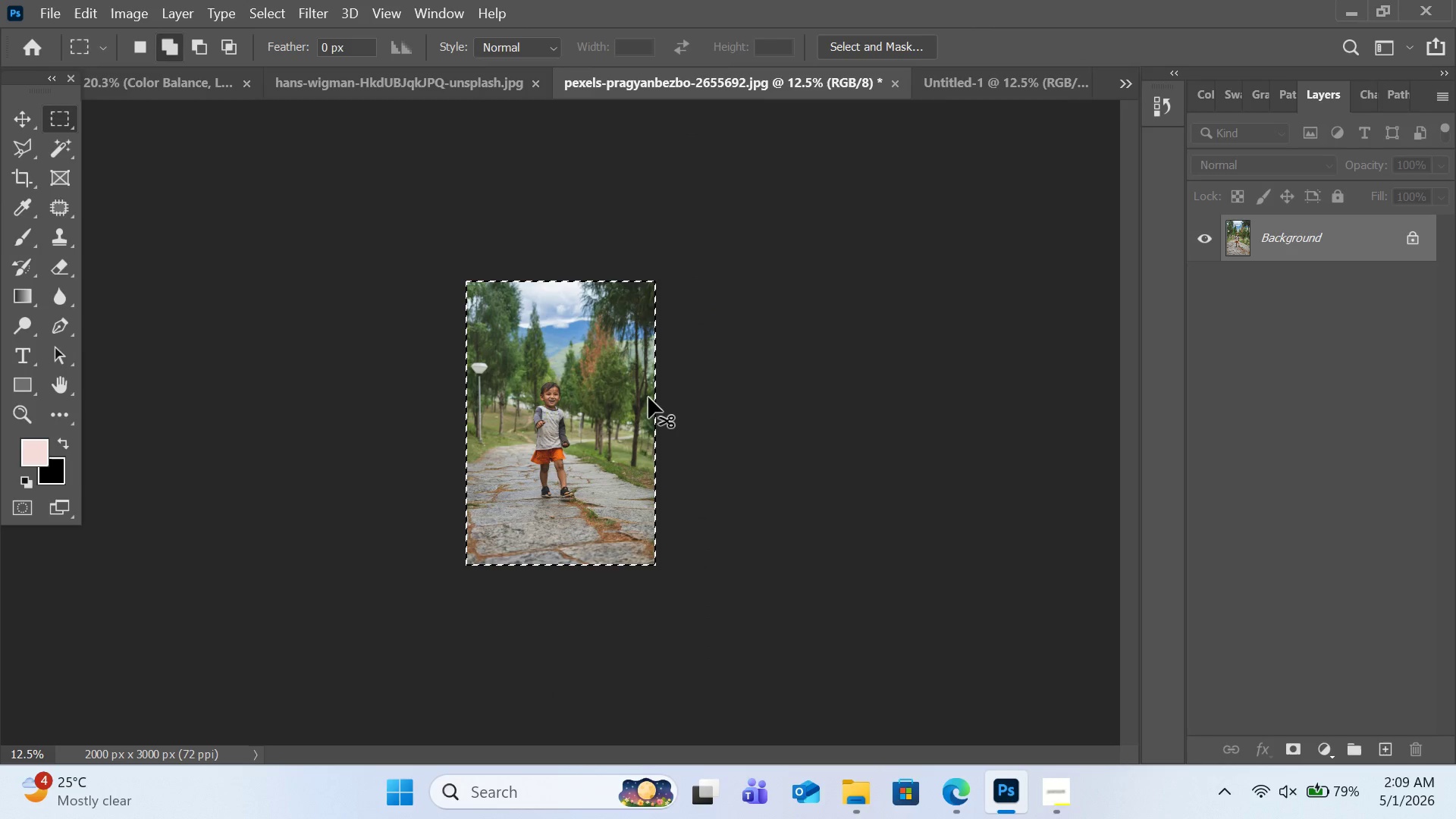 
key(Control+C)
 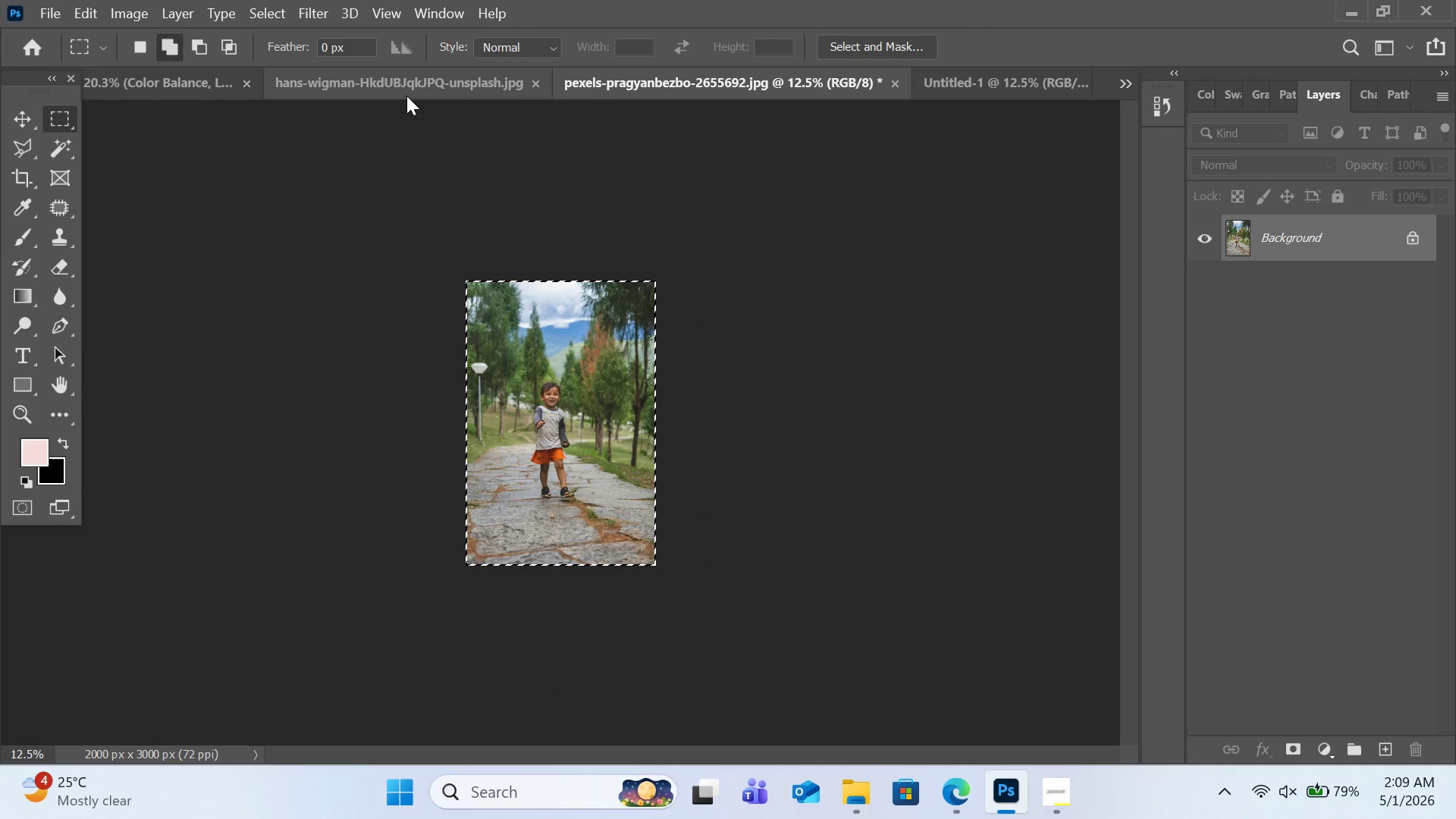 
left_click([406, 91])
 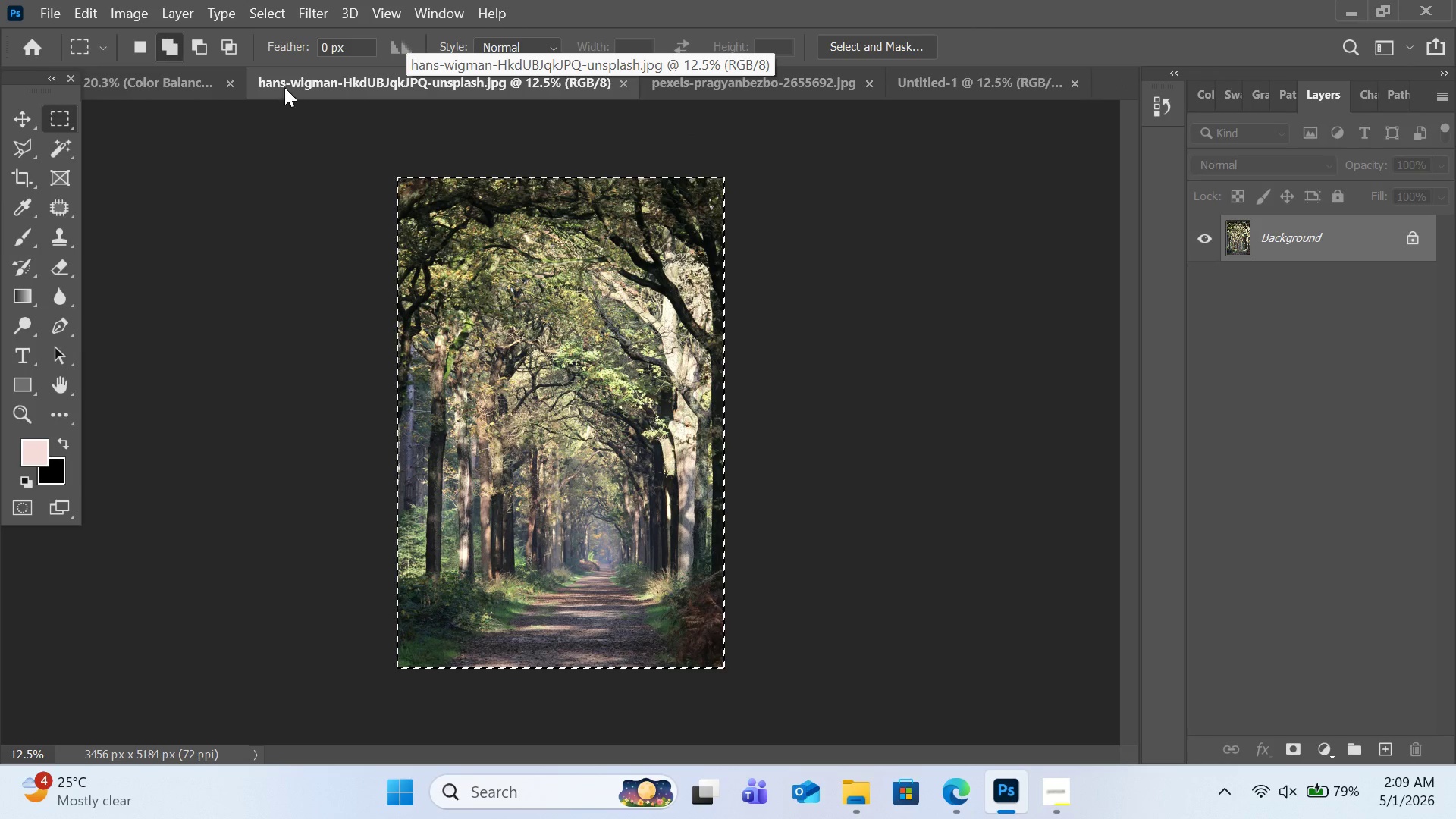 
left_click([158, 80])
 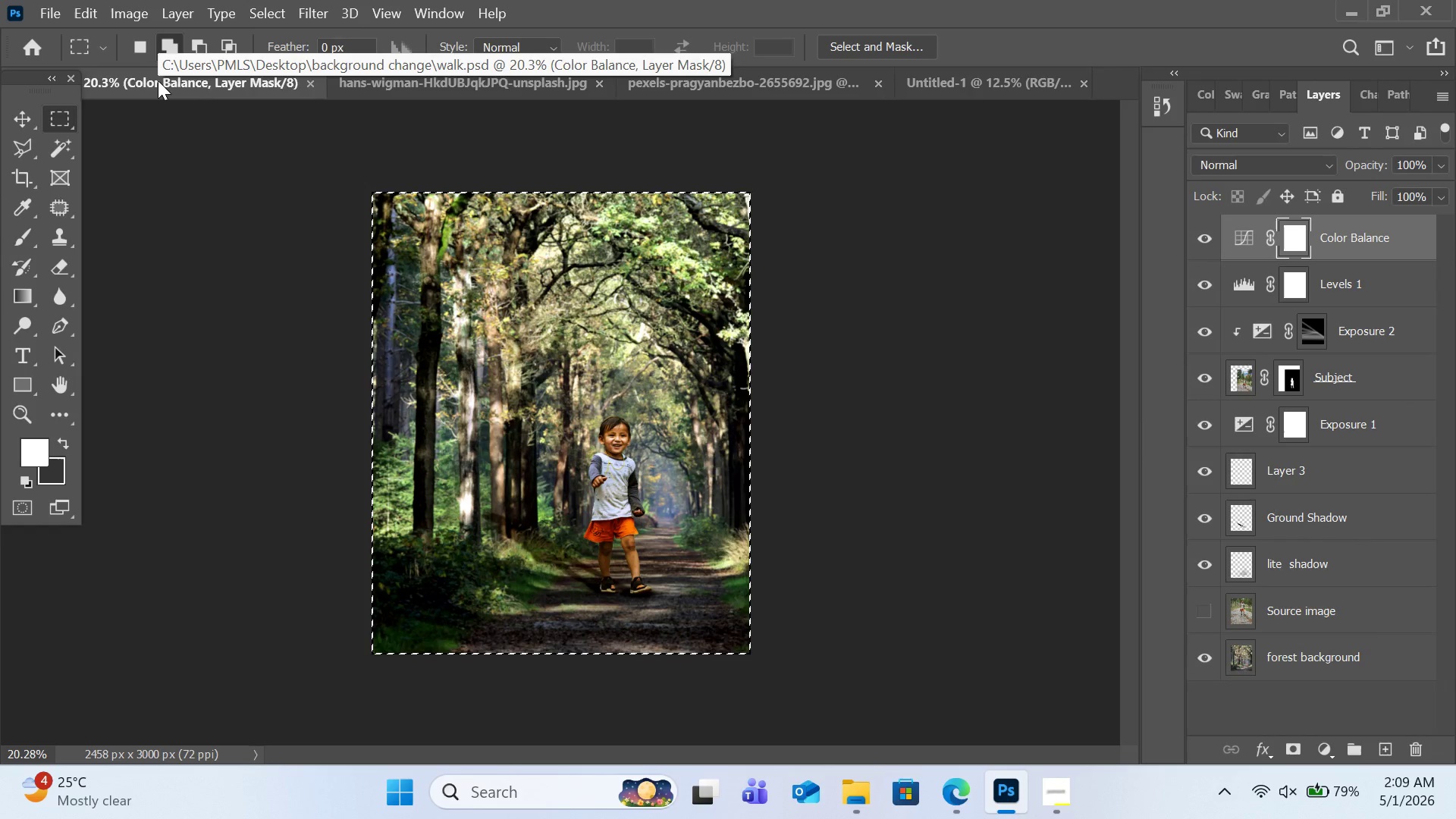 
left_click([398, 77])
 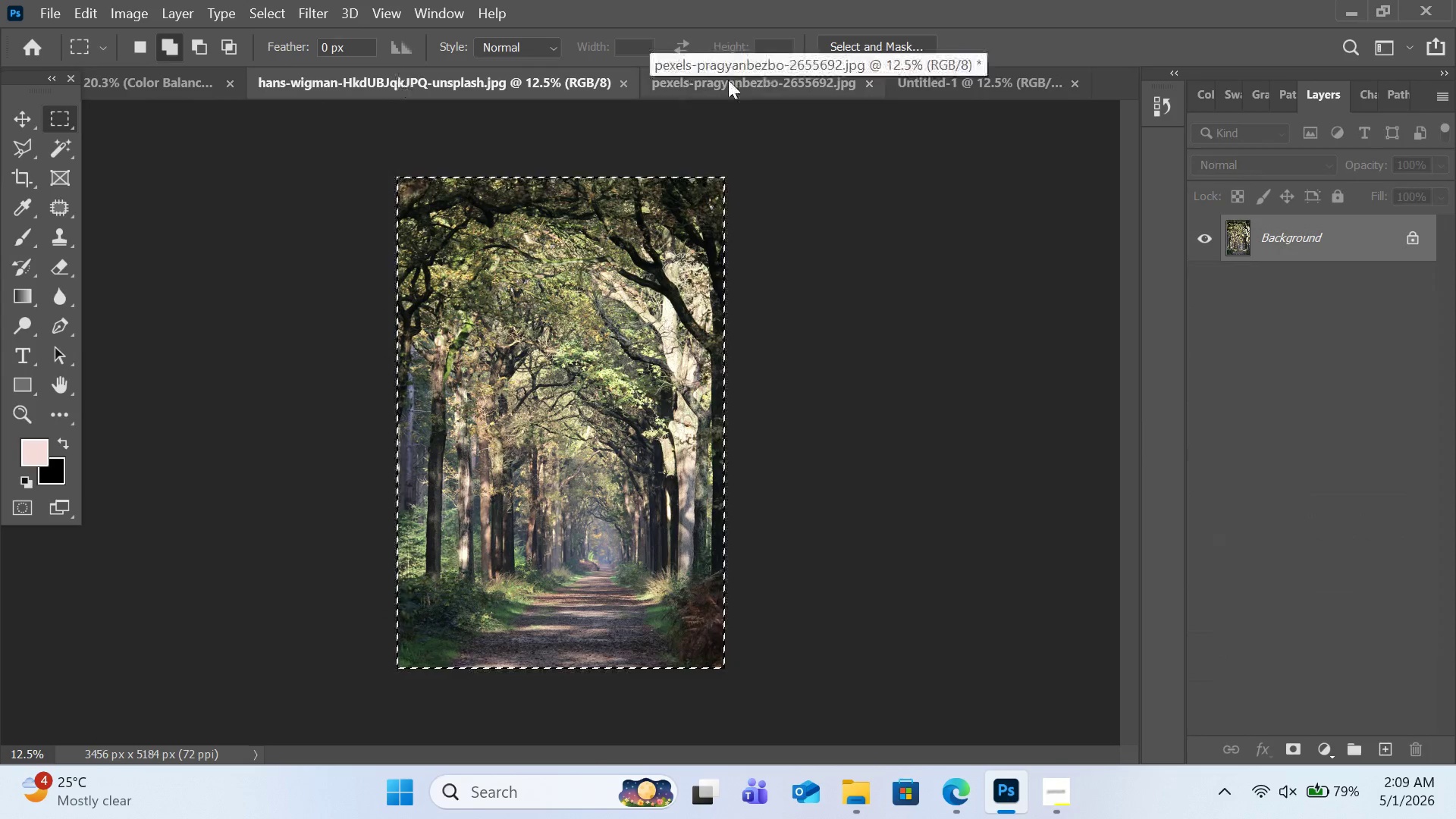 
left_click([815, 80])
 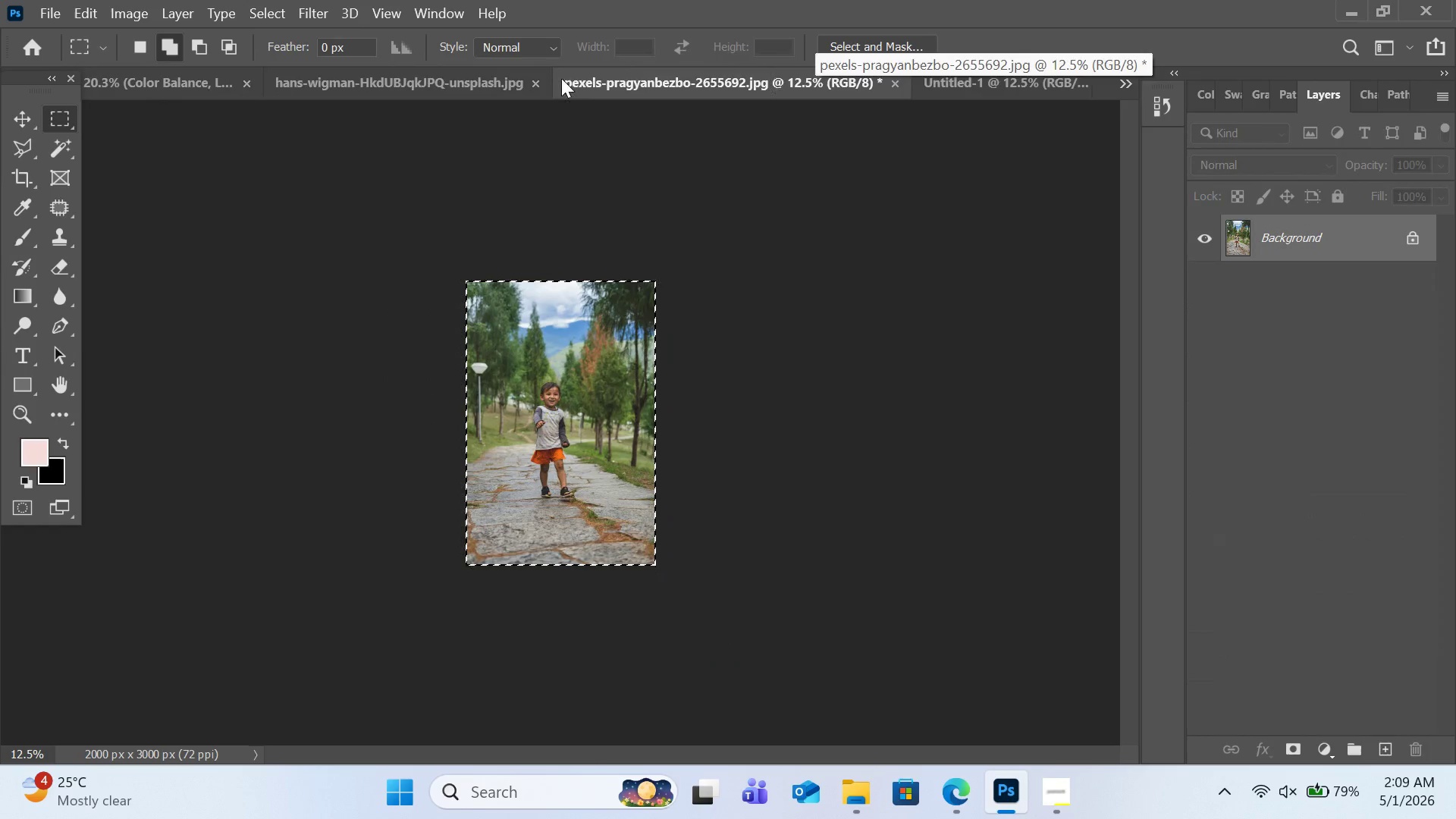 
left_click([451, 79])
 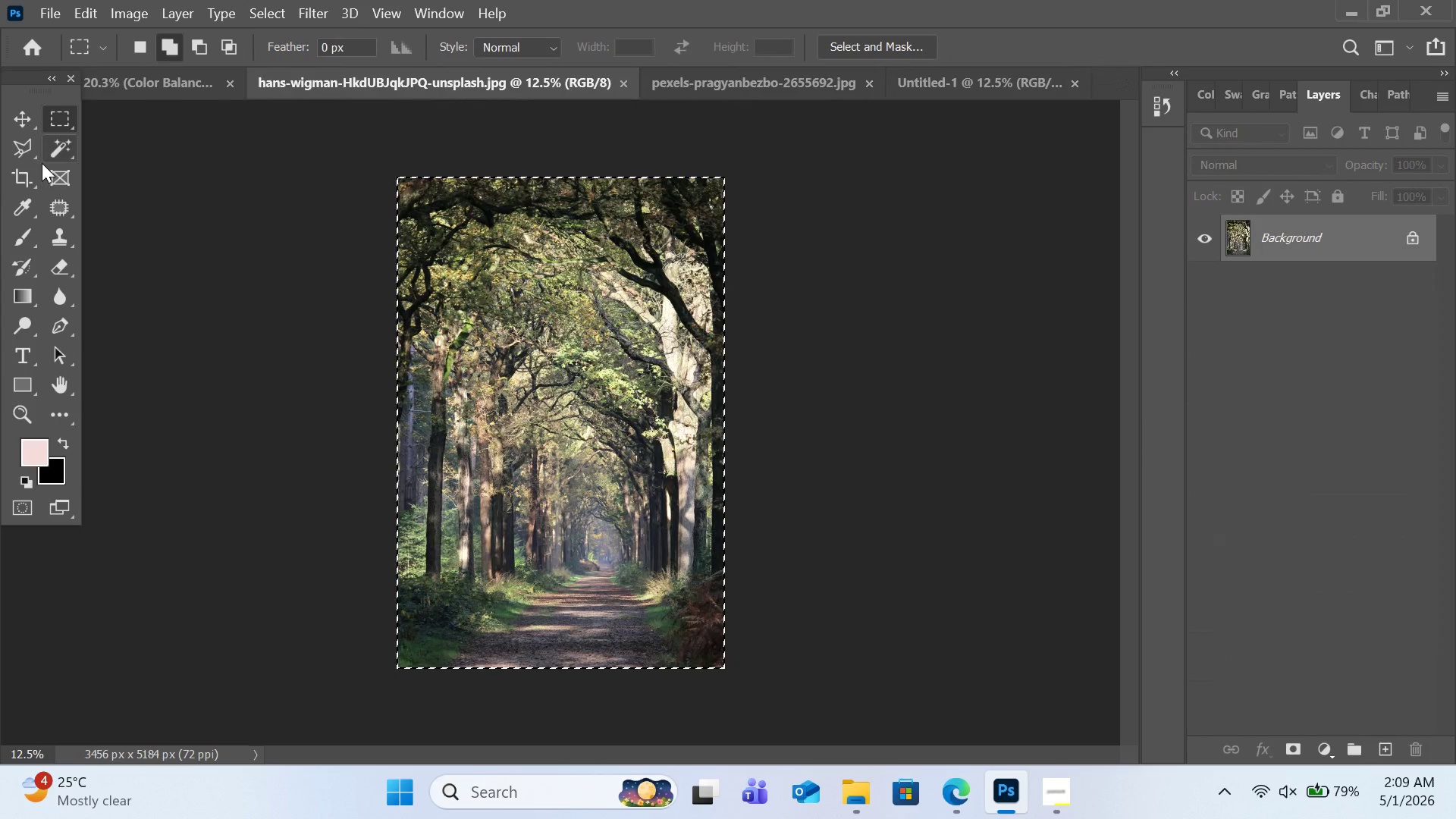 
left_click([25, 165])
 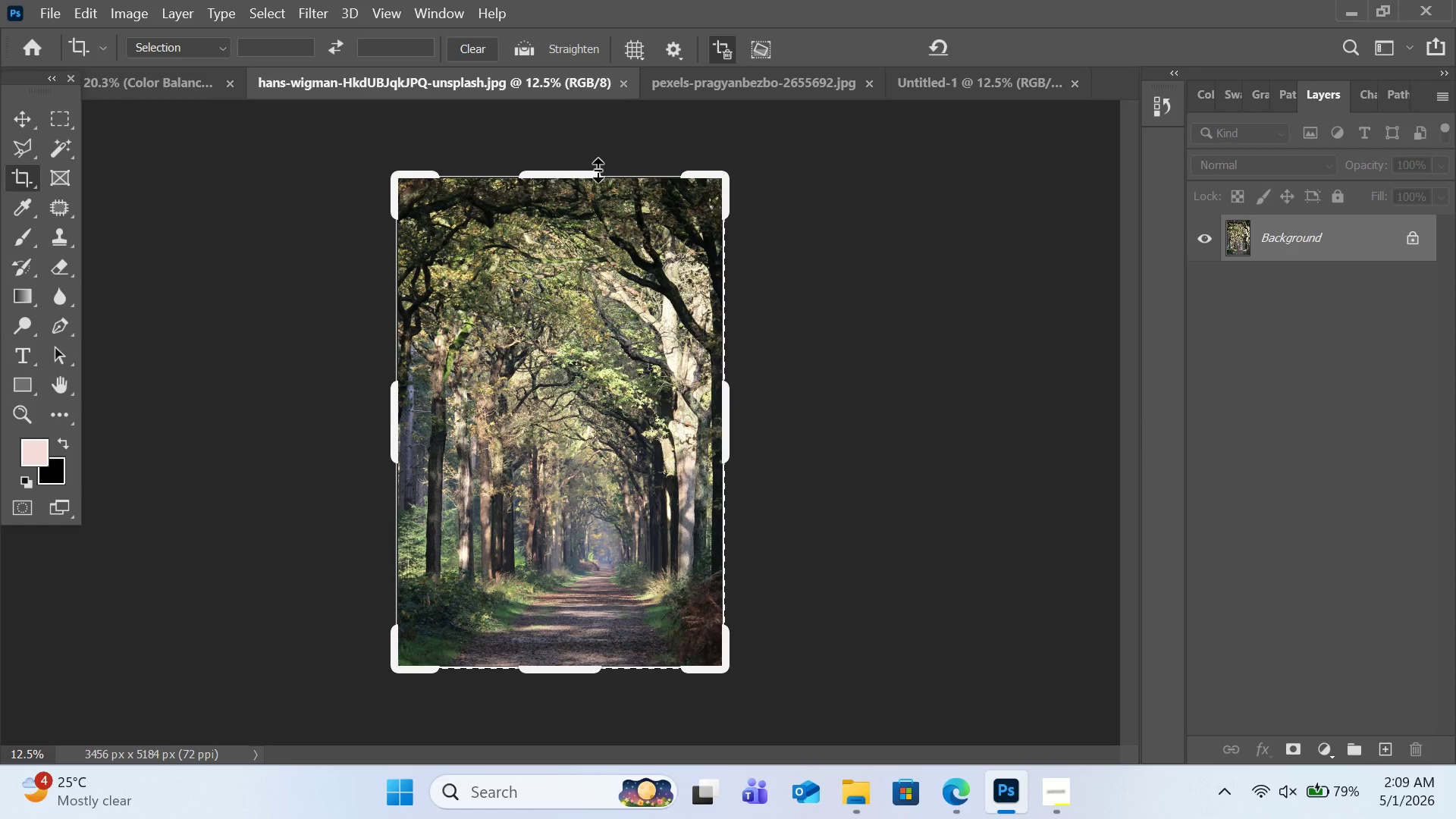 
left_click_drag(start_coordinate=[596, 171], to_coordinate=[596, 206])
 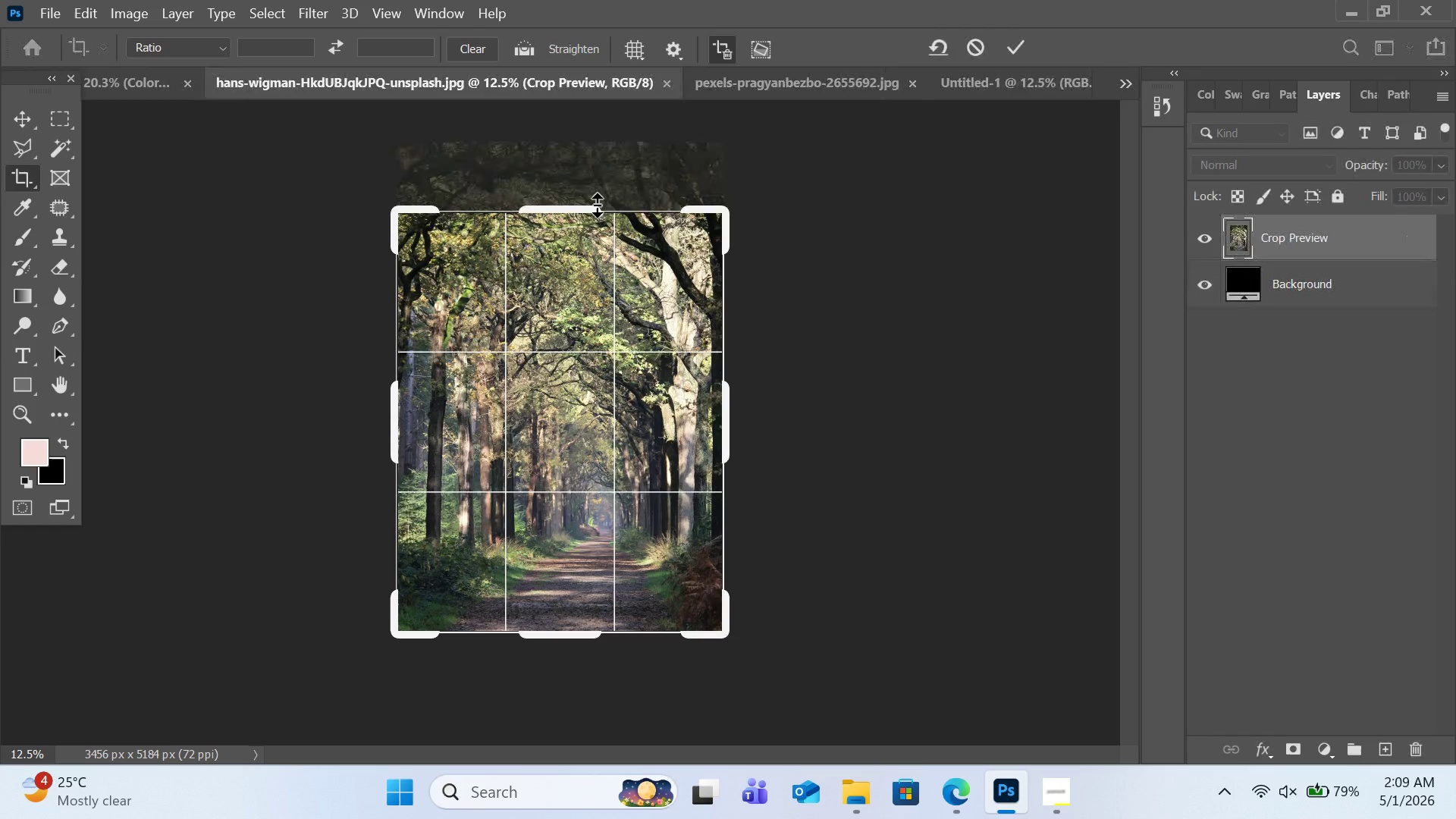 
left_click_drag(start_coordinate=[600, 203], to_coordinate=[602, 193])
 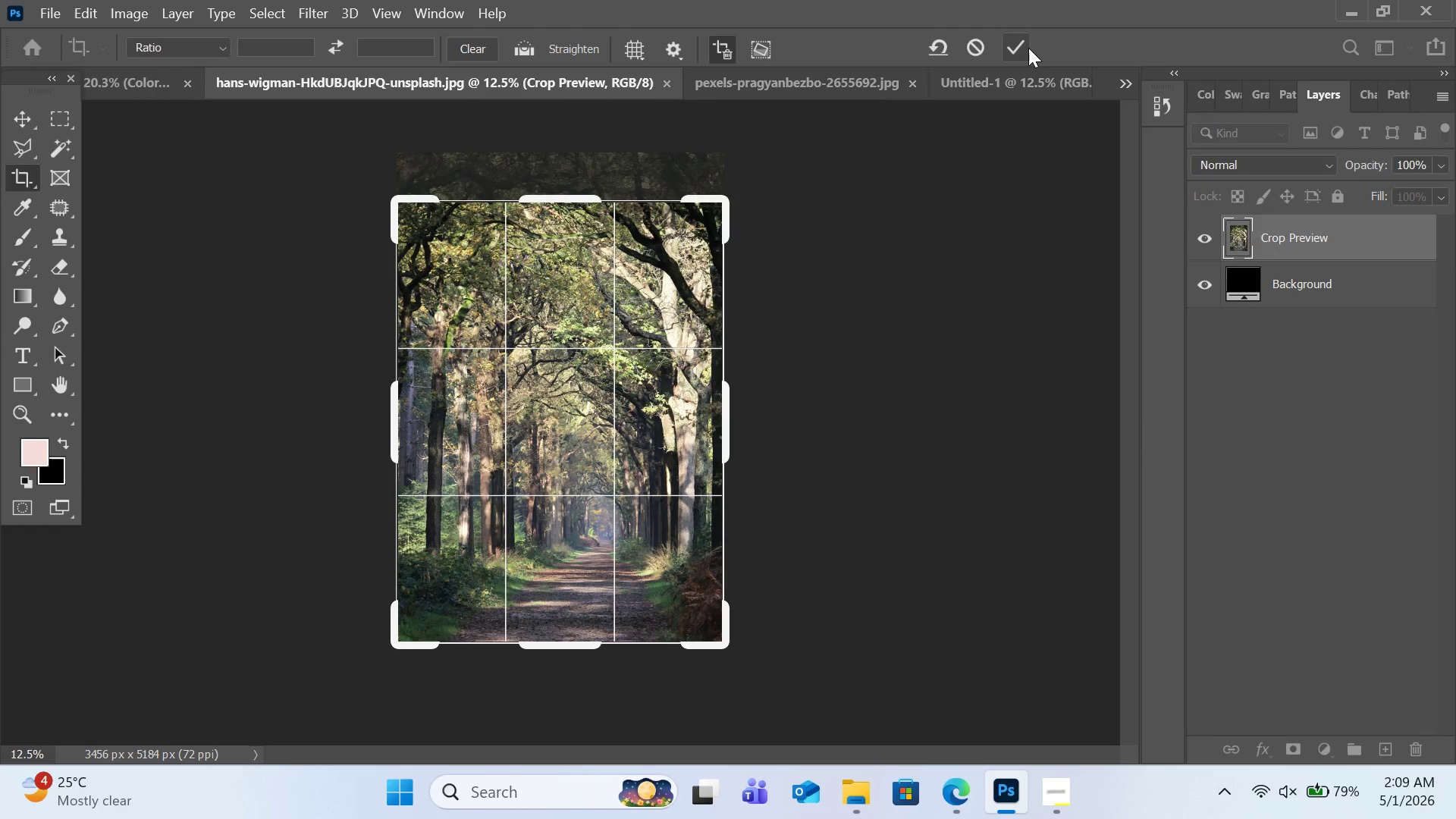 
left_click([1025, 48])
 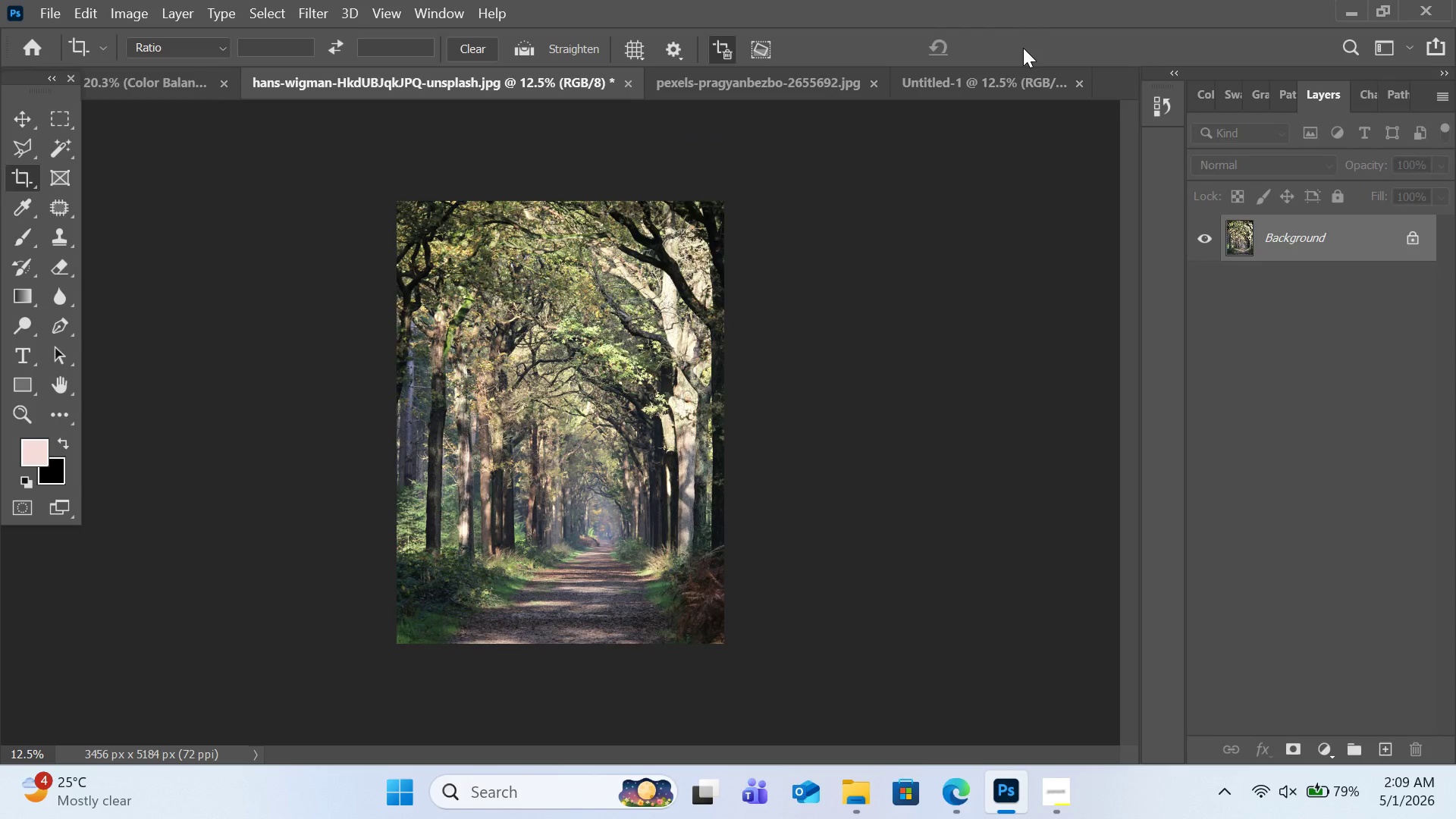 
key(Control+A)
 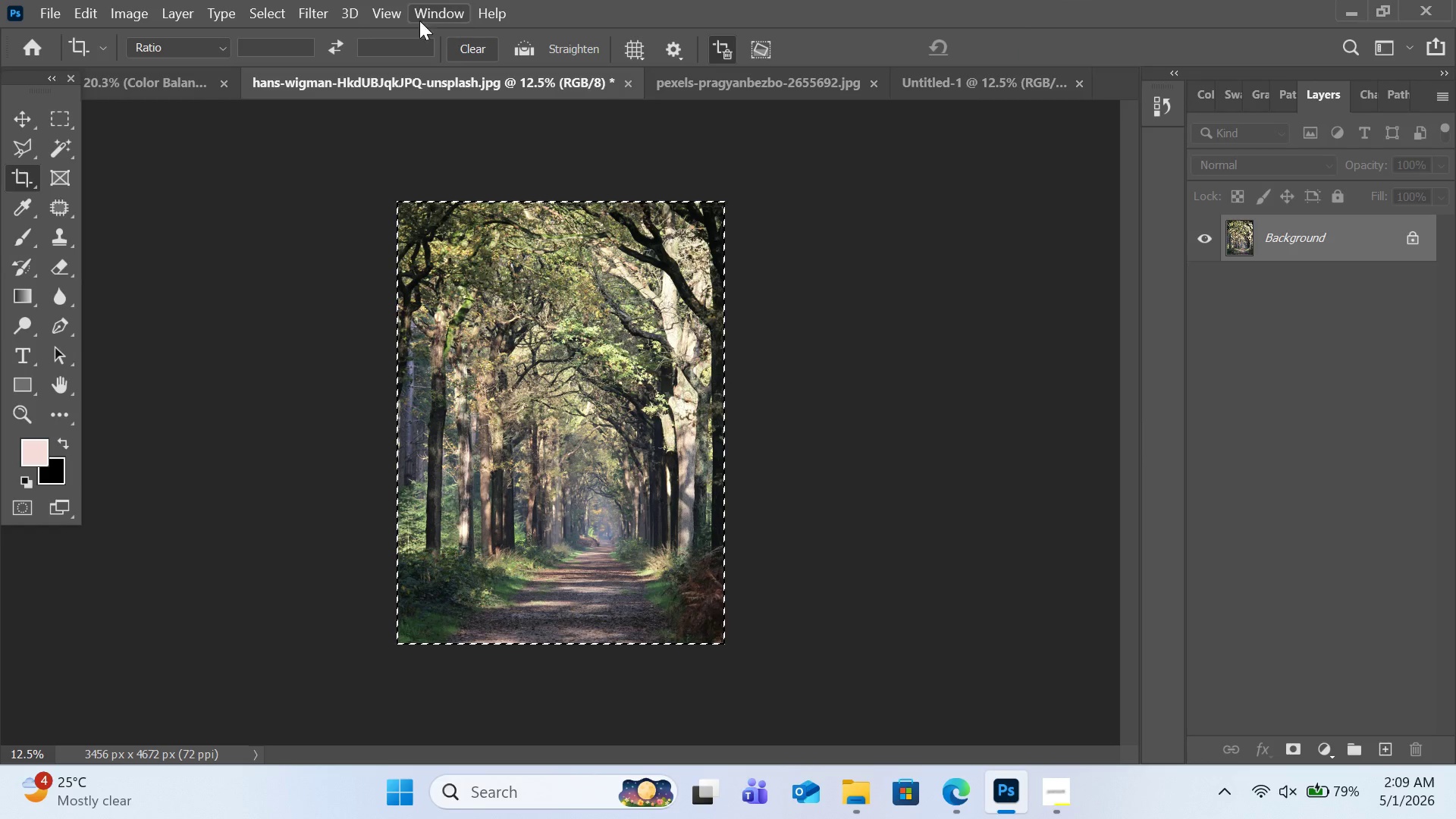 
key(Control+C)
 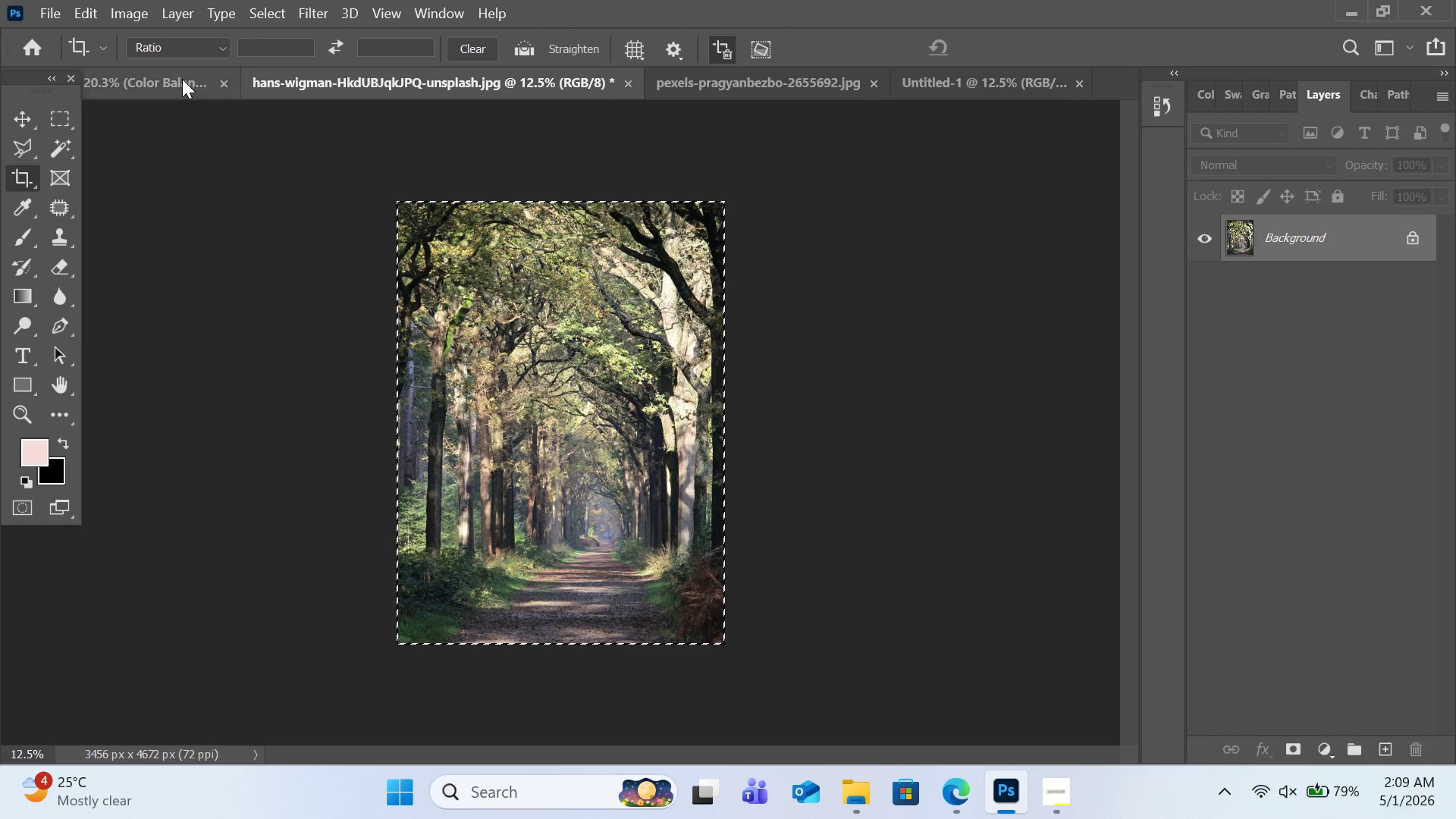 
left_click([181, 80])
 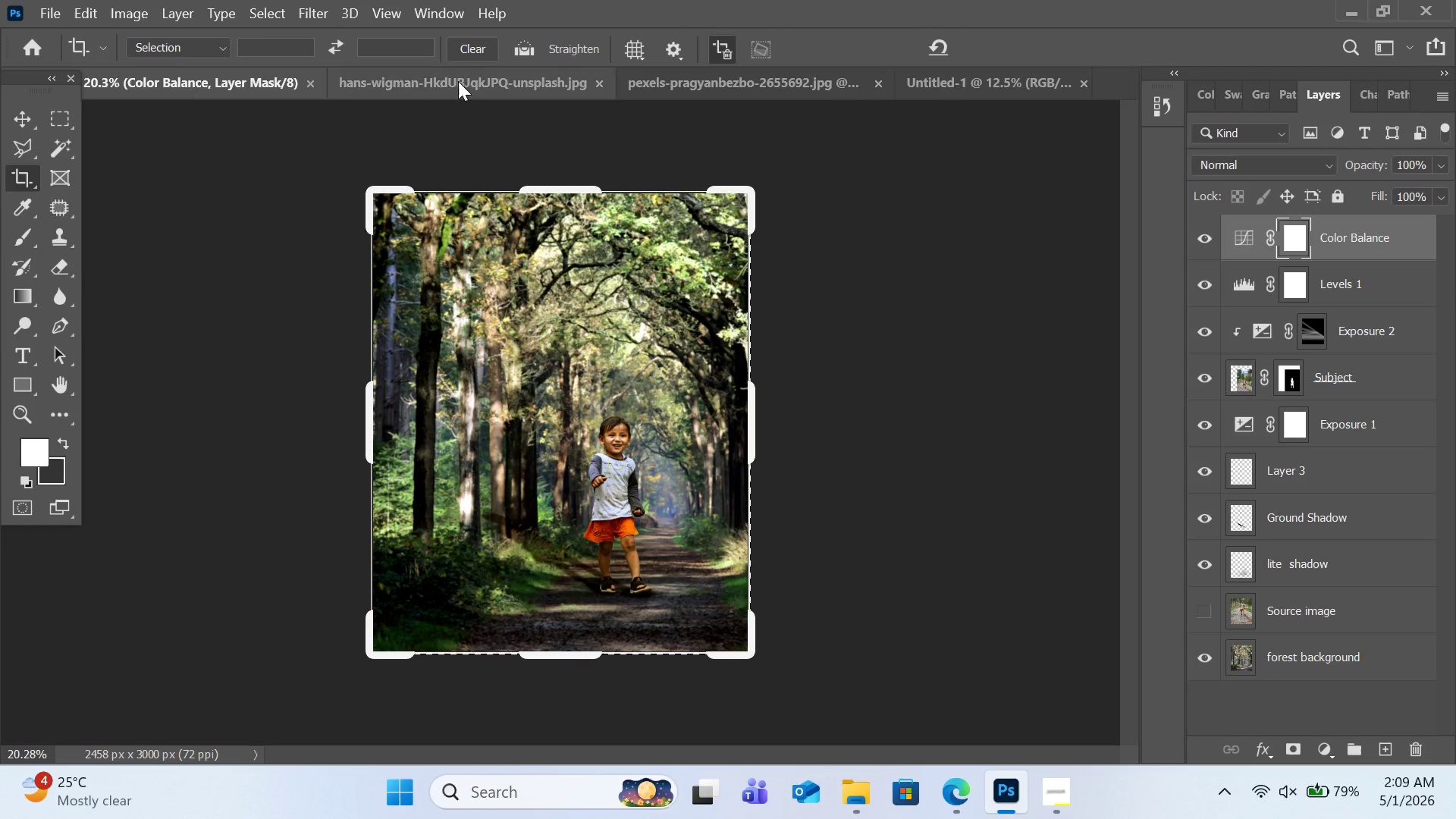 
left_click([458, 81])
 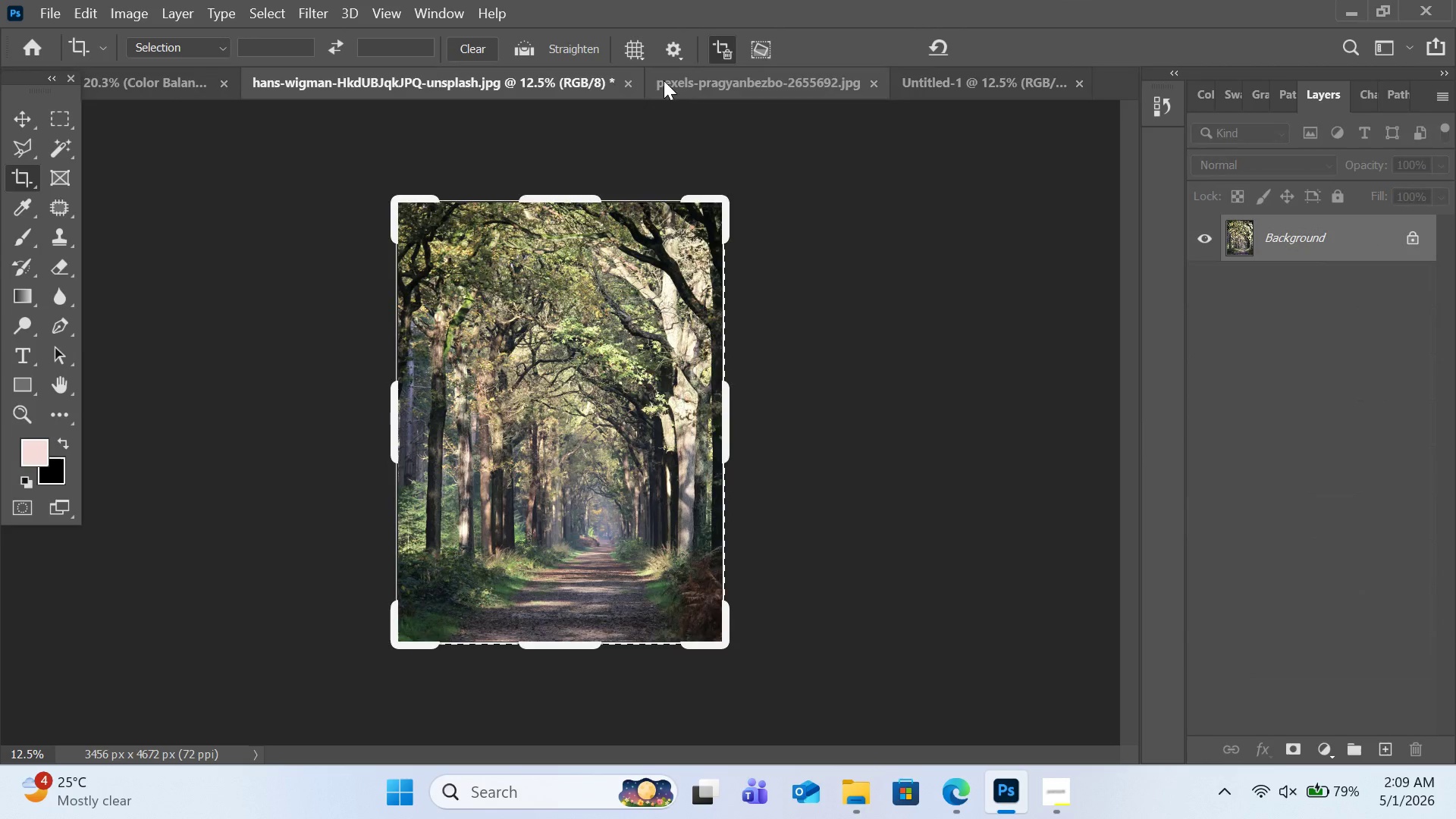 
left_click([664, 80])
 